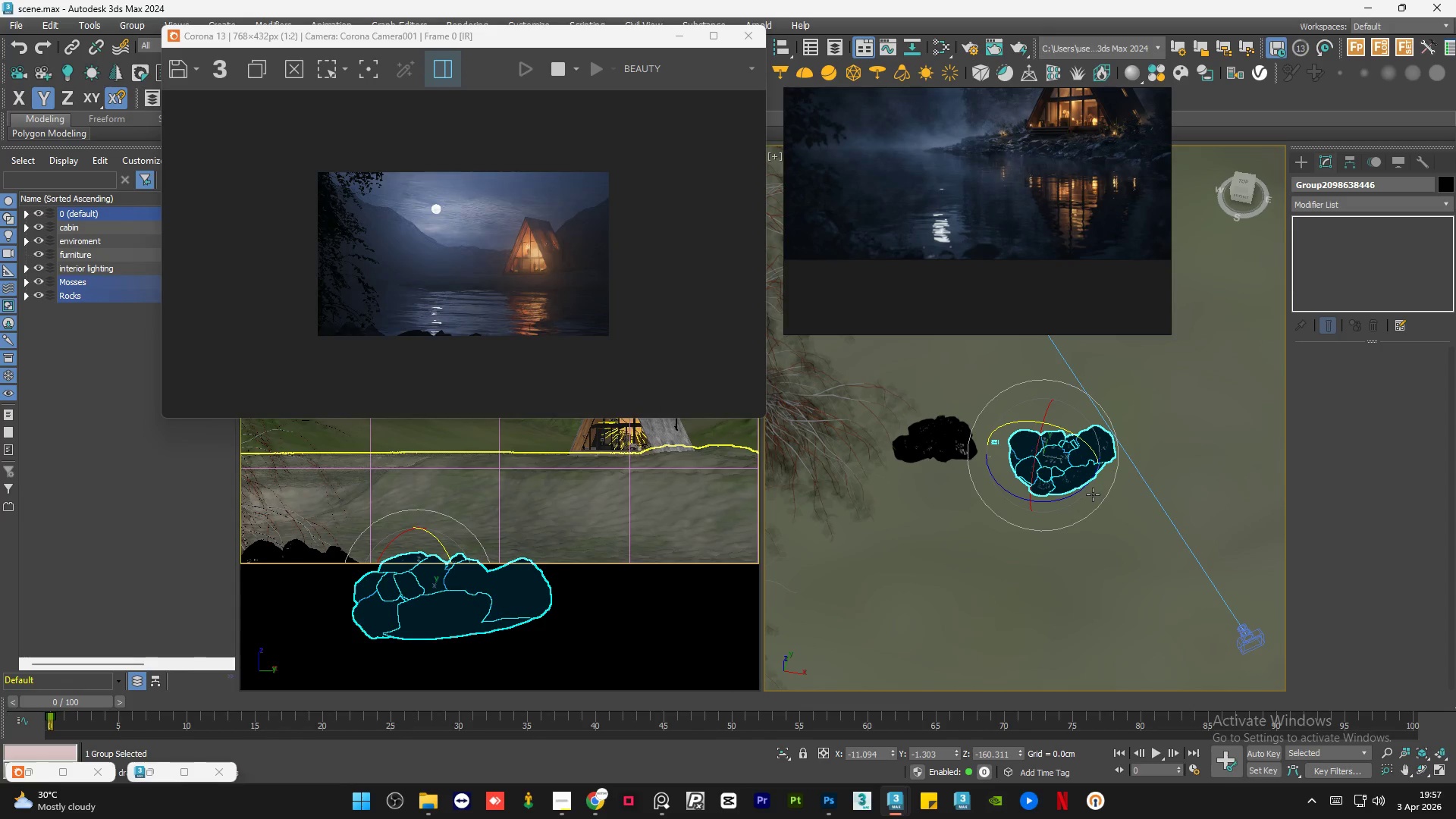 
key(W)
 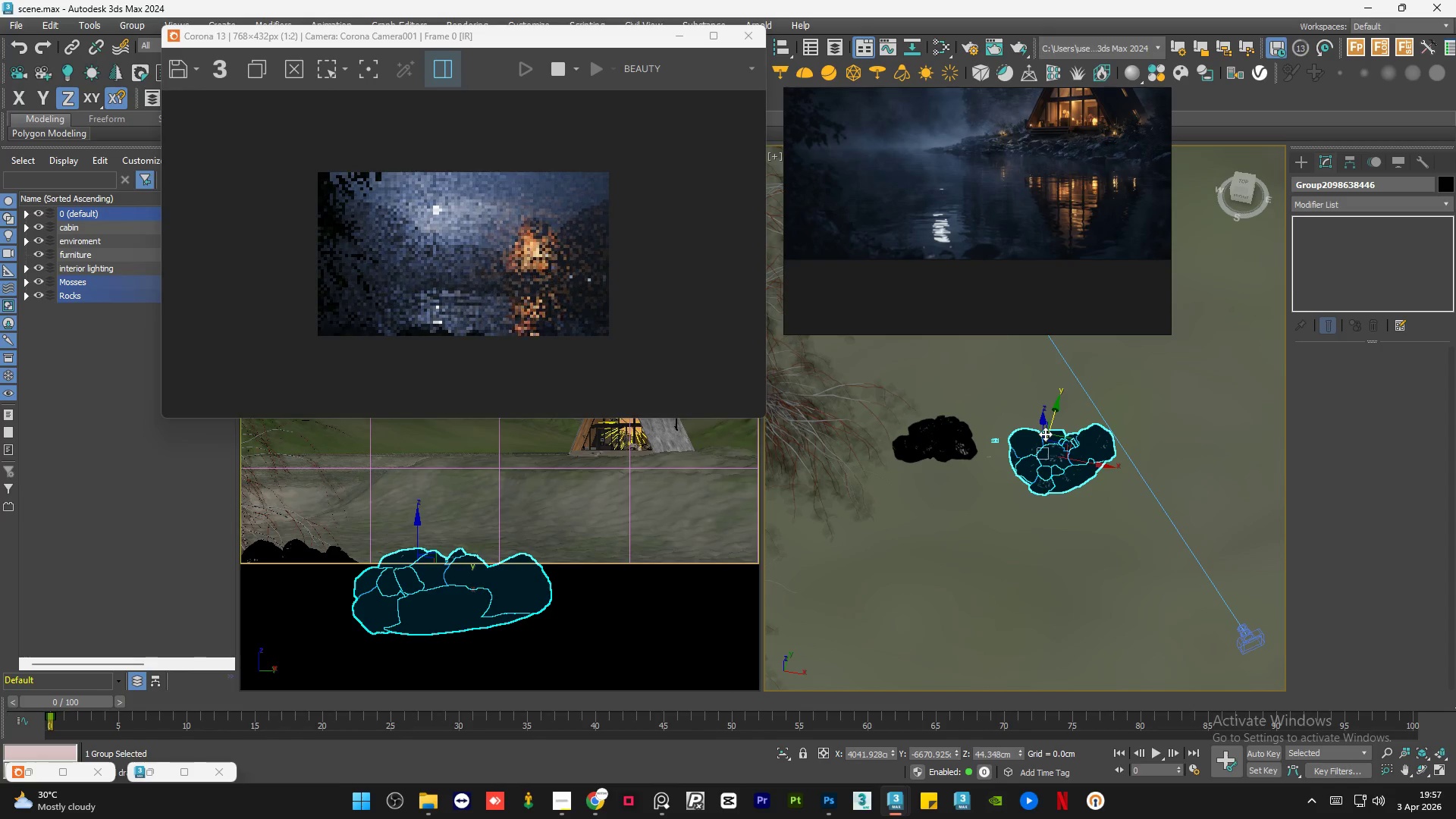 
left_click_drag(start_coordinate=[1082, 463], to_coordinate=[1071, 463])
 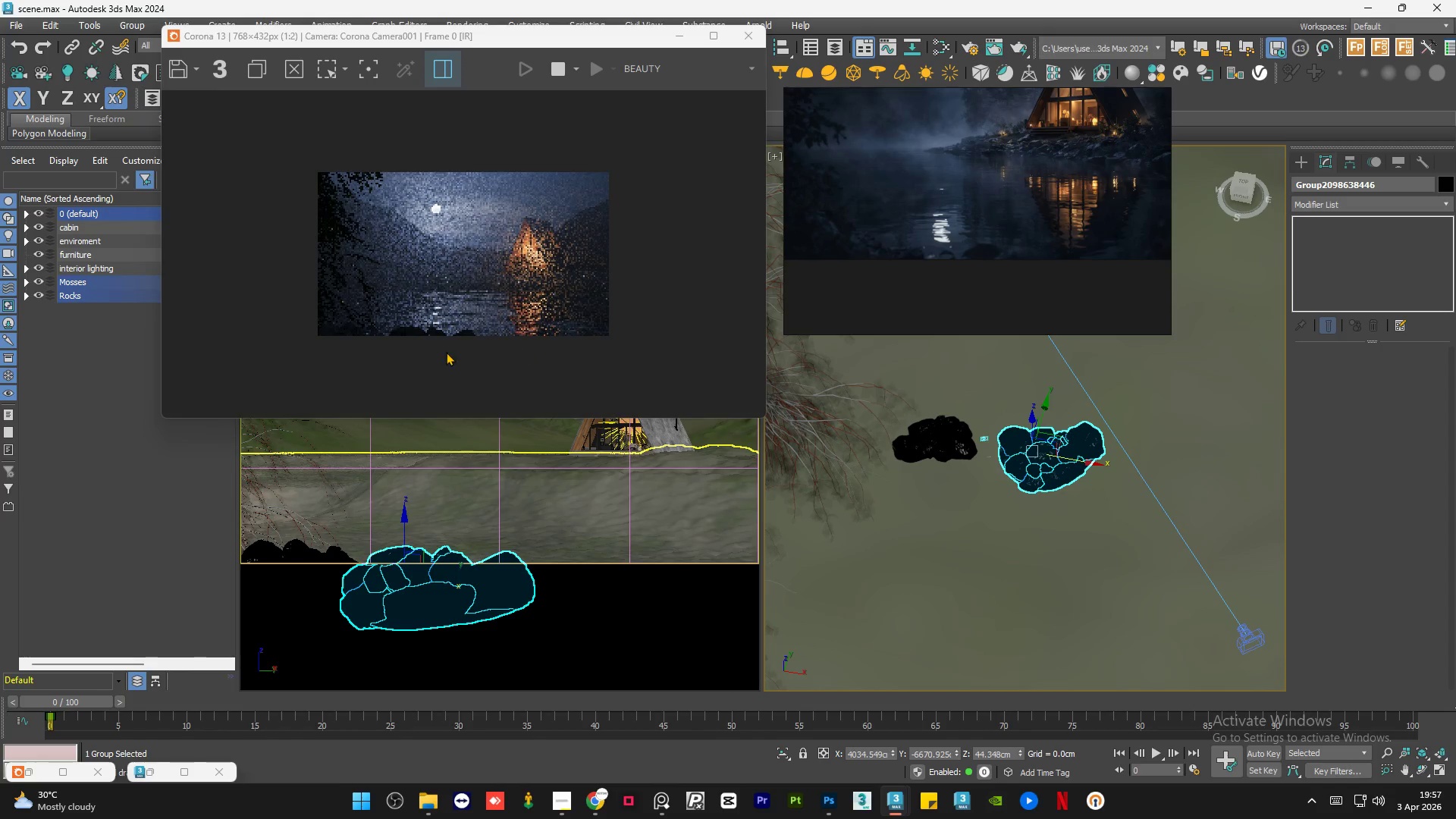 
scroll: coordinate [418, 353], scroll_direction: up, amount: 1.0
 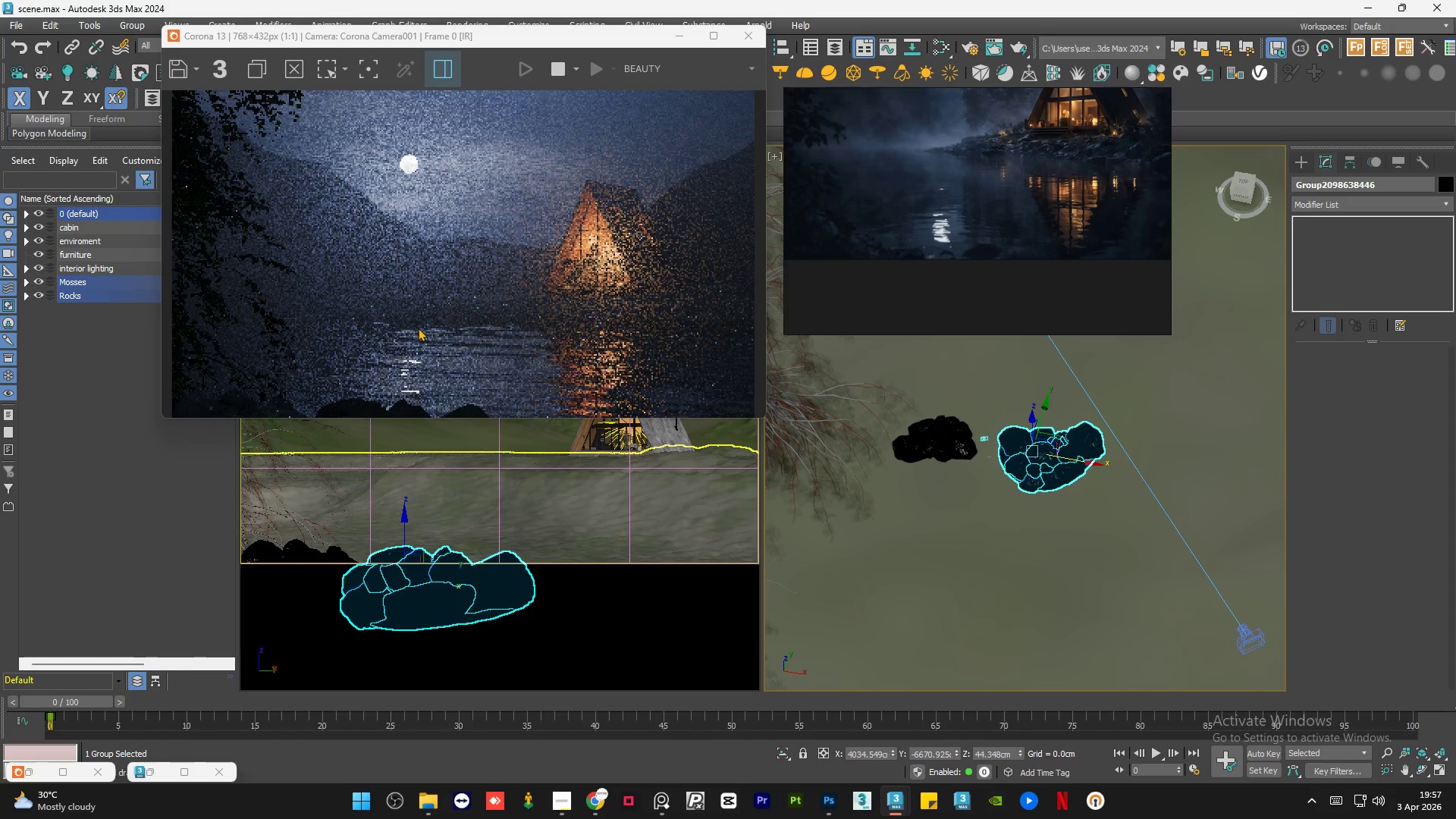 
scroll: coordinate [418, 328], scroll_direction: down, amount: 1.0
 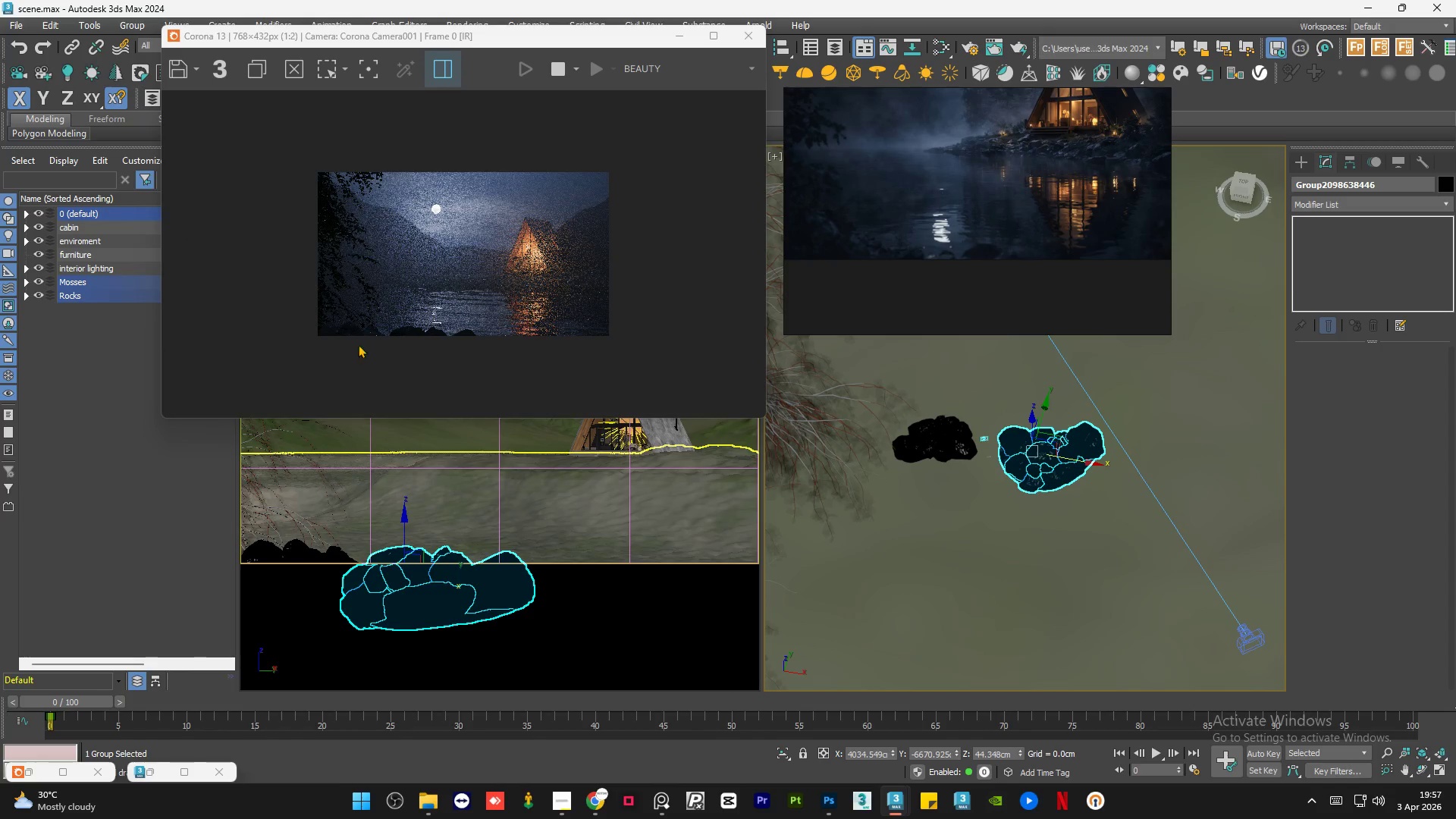 
scroll: coordinate [356, 352], scroll_direction: up, amount: 1.0
 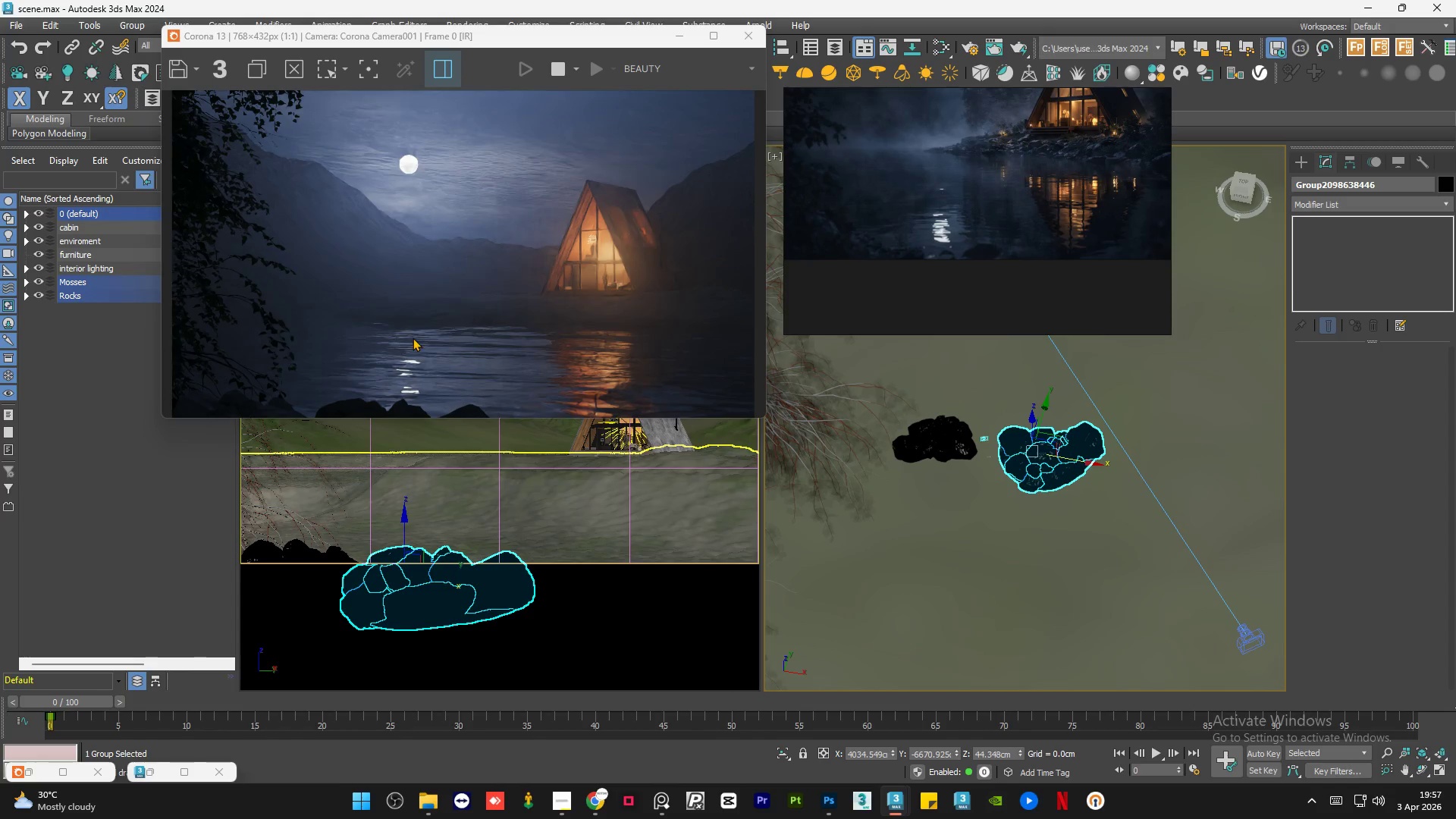 
hold_key(key=AltLeft, duration=0.8)
 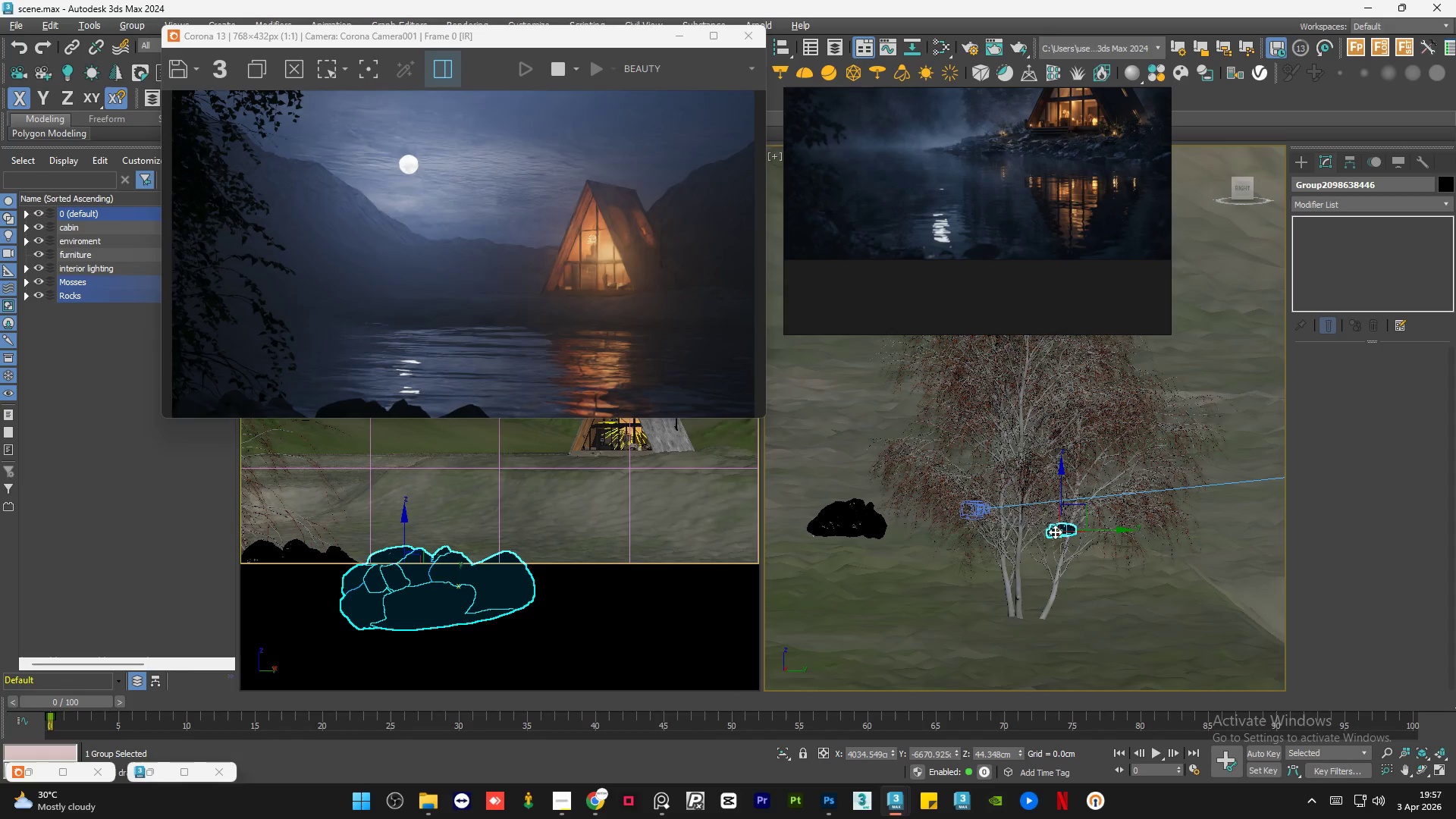 
scroll: coordinate [1057, 567], scroll_direction: down, amount: 3.0
 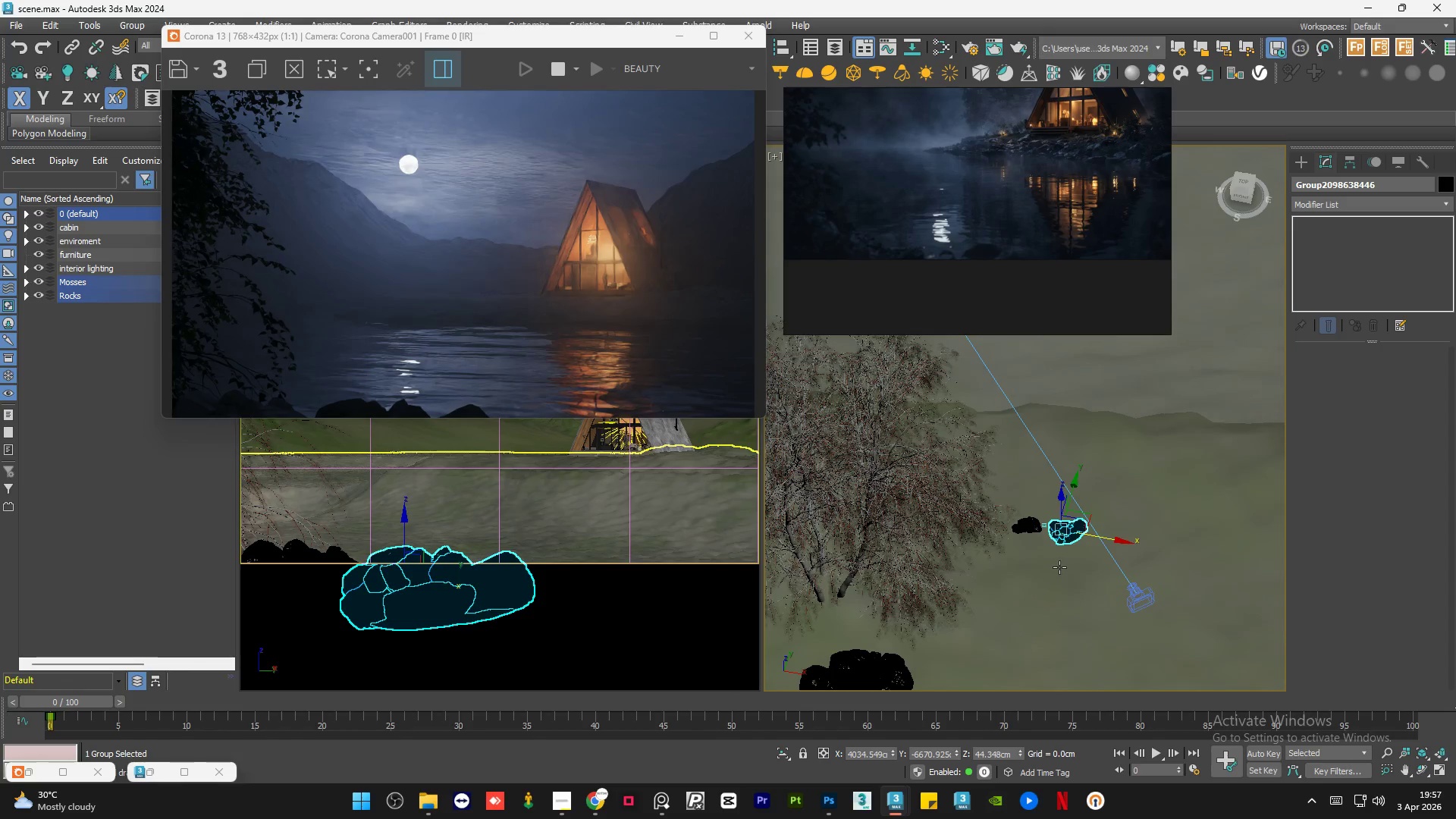 
hold_key(key=AltLeft, duration=1.5)
 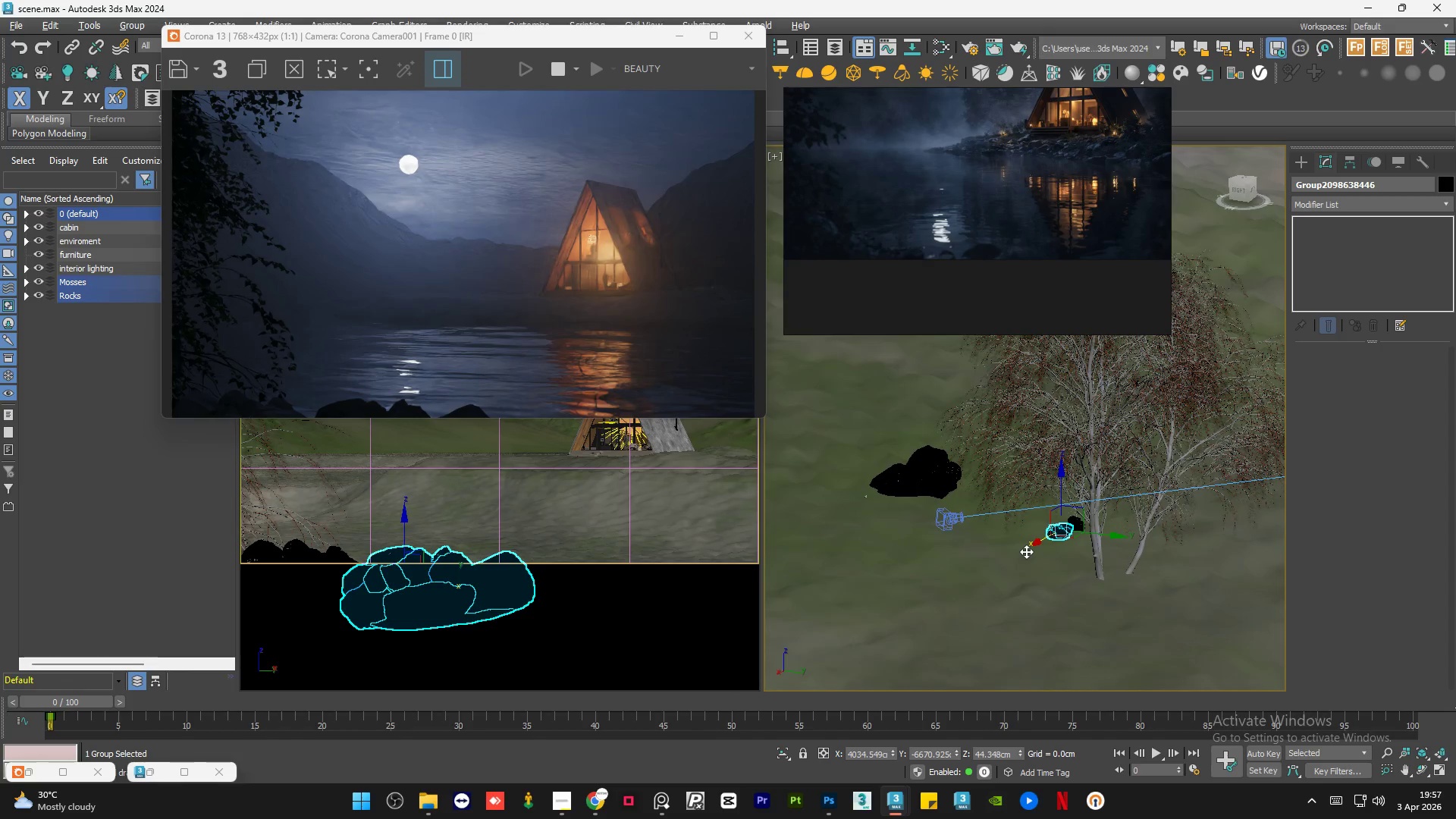 
hold_key(key=AltLeft, duration=0.64)
 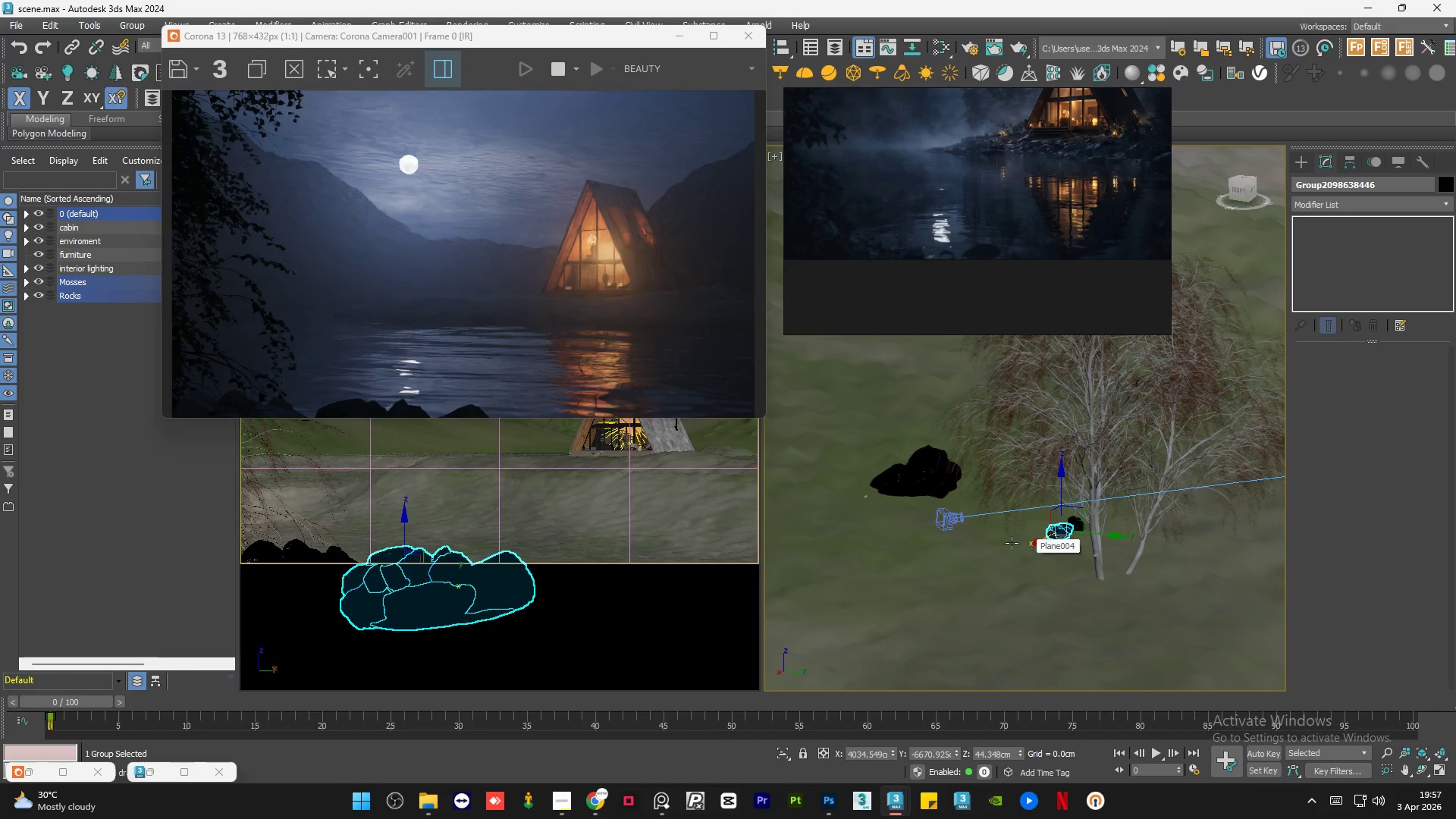 
scroll: coordinate [447, 280], scroll_direction: down, amount: 1.0
 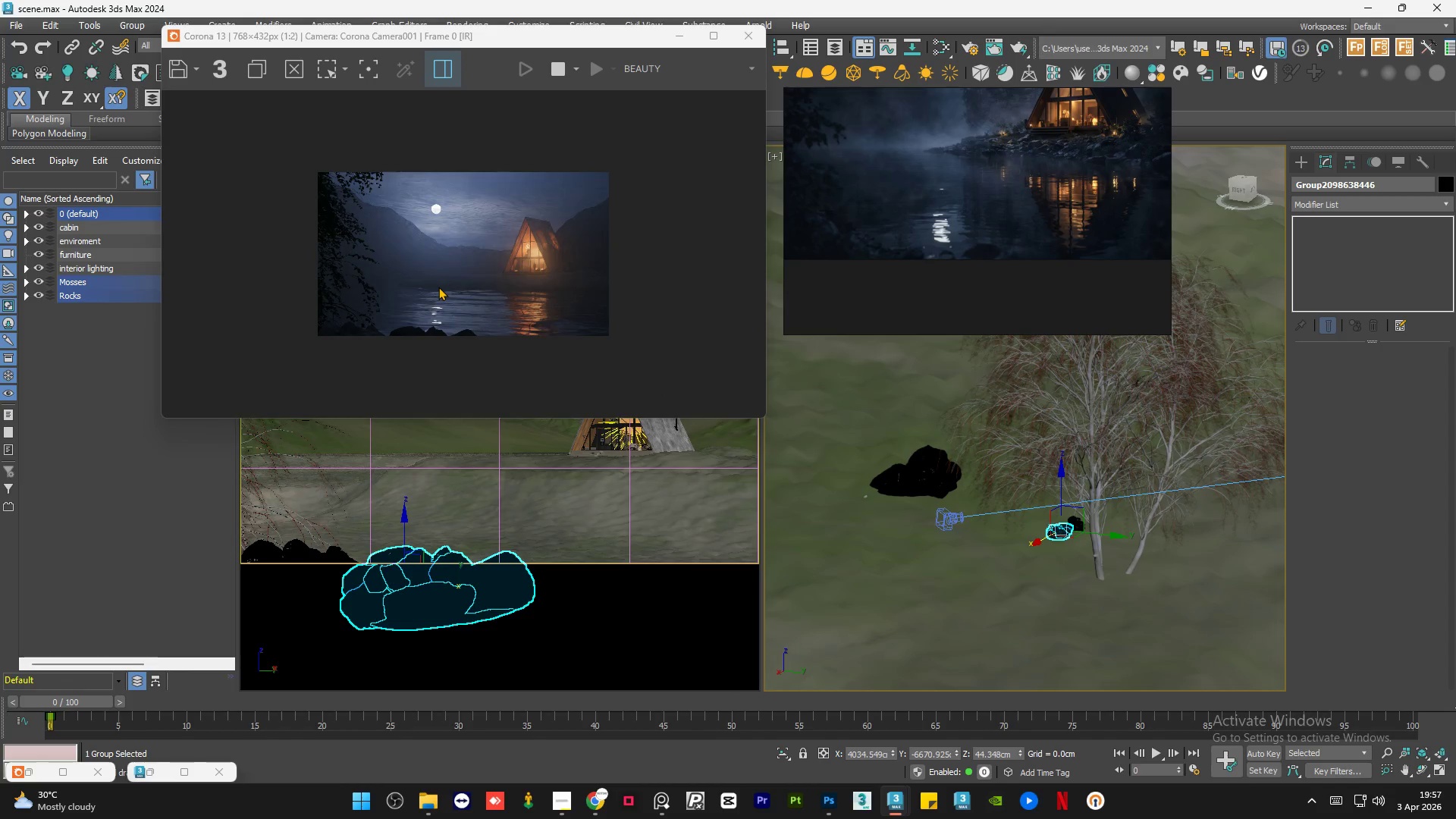 
scroll: coordinate [437, 287], scroll_direction: up, amount: 1.0
 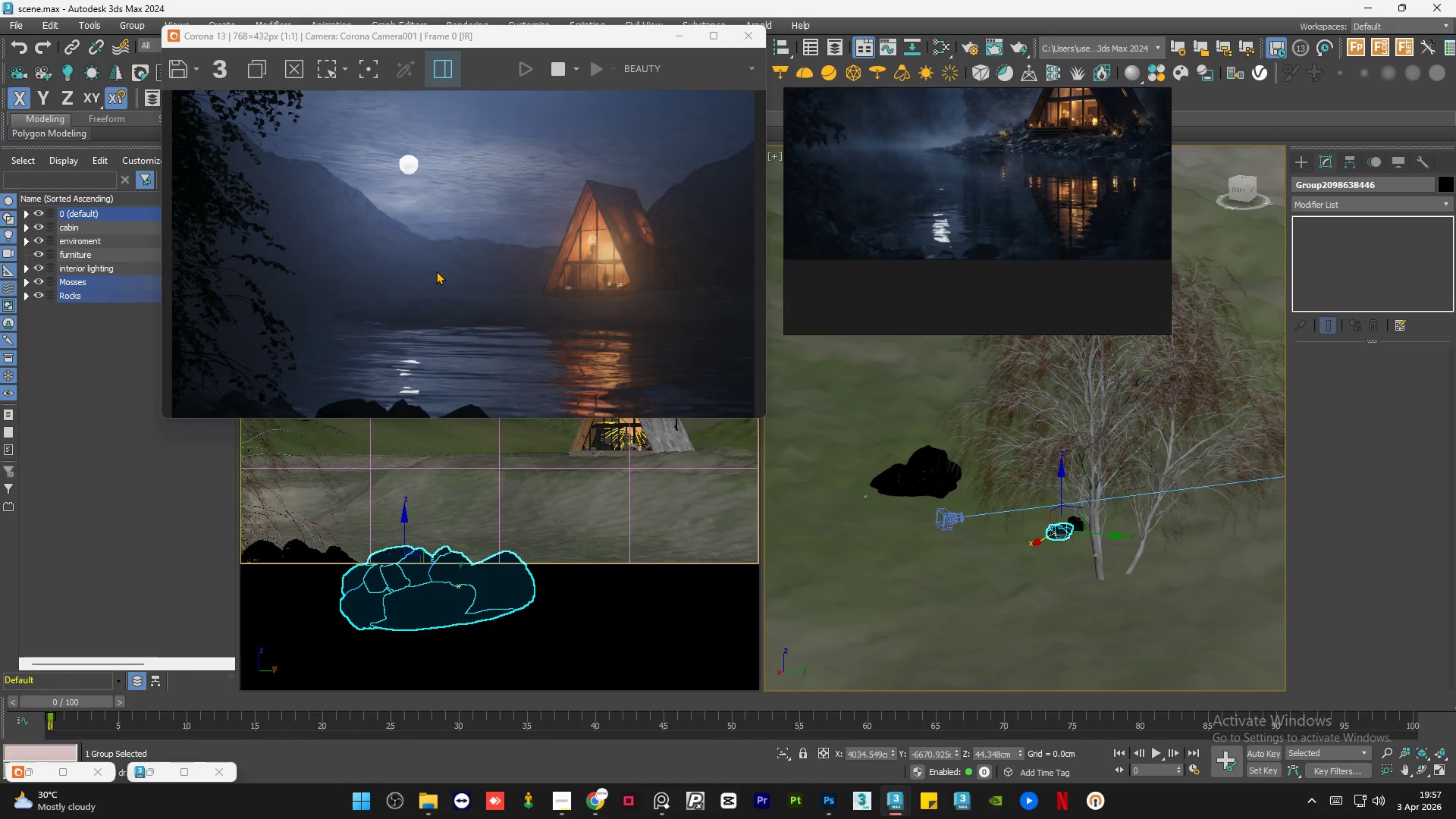 
scroll: coordinate [436, 271], scroll_direction: down, amount: 1.0
 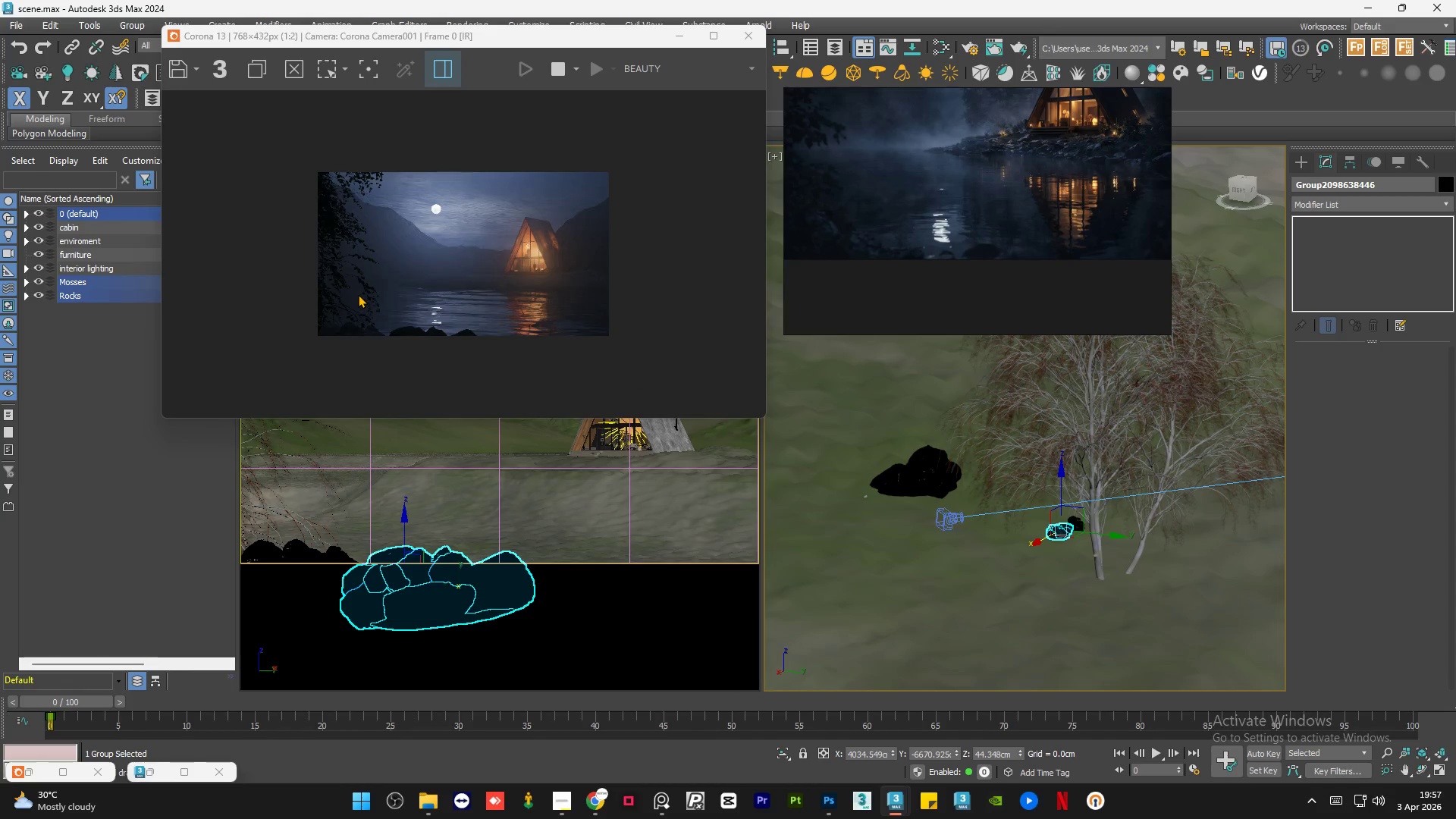 
scroll: coordinate [358, 294], scroll_direction: up, amount: 1.0
 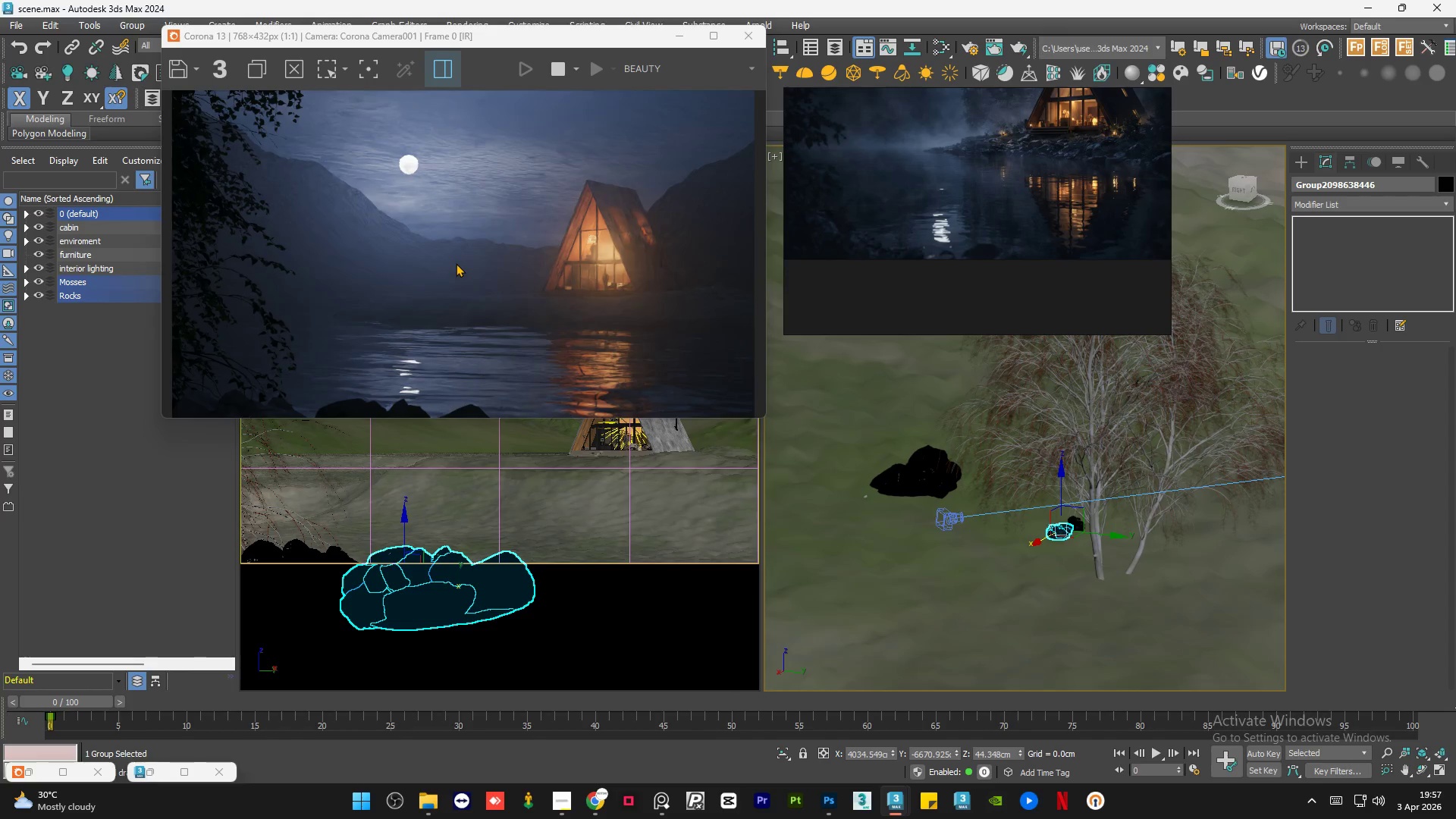 
hold_key(key=AltLeft, duration=0.7)
 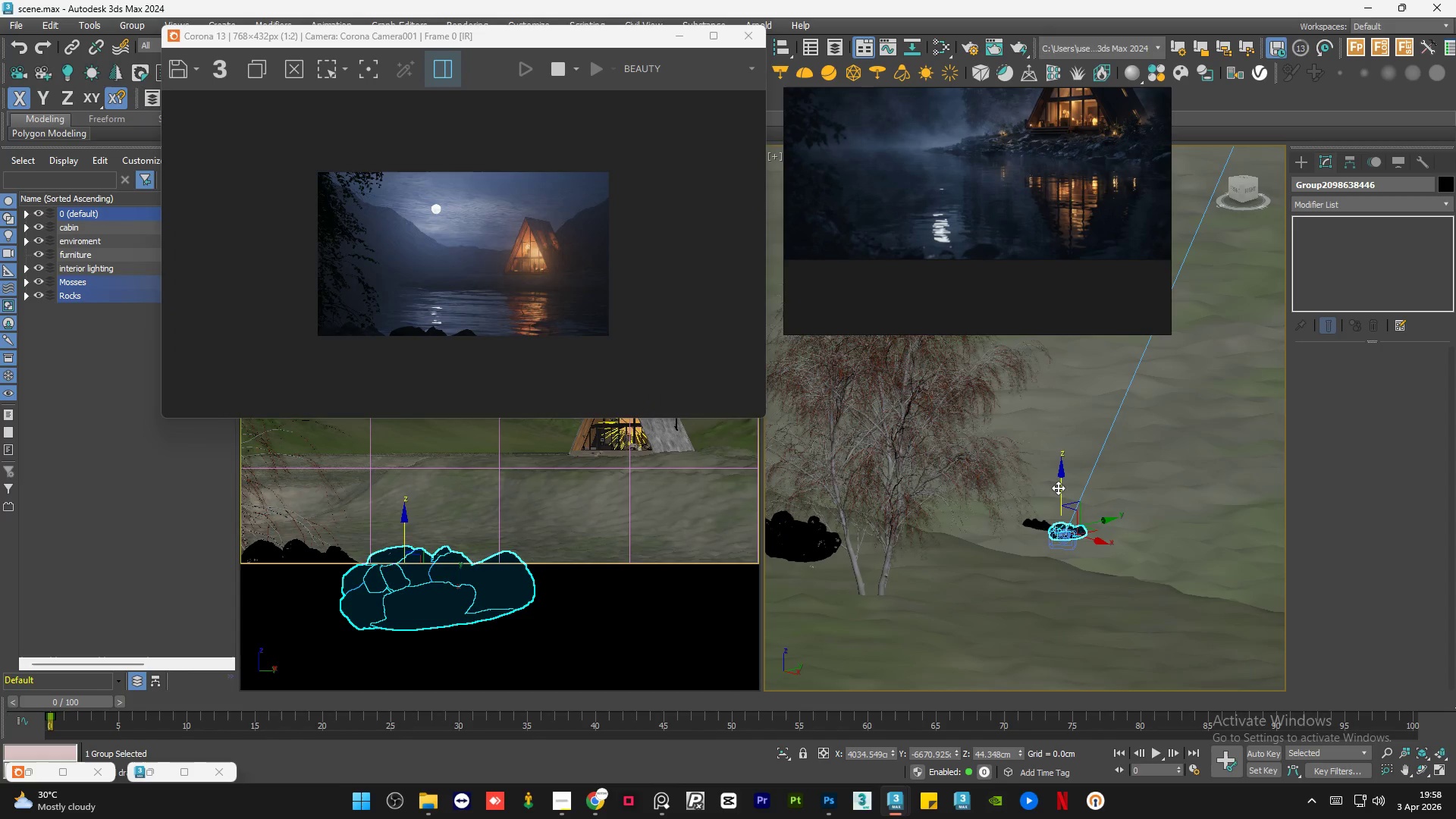 
scroll: coordinate [456, 263], scroll_direction: down, amount: 1.0
 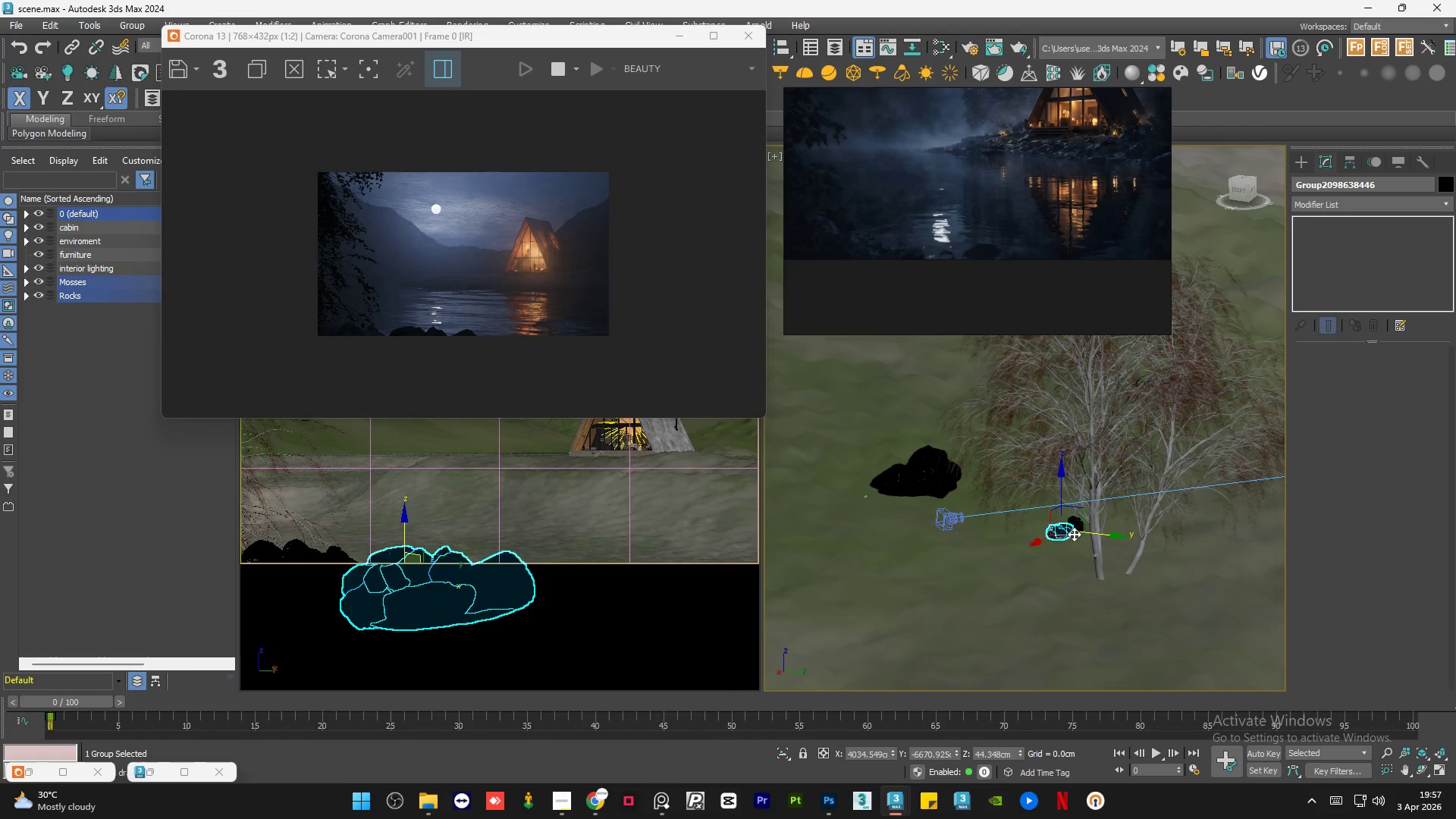 
left_click_drag(start_coordinate=[1060, 488], to_coordinate=[1069, 488])
 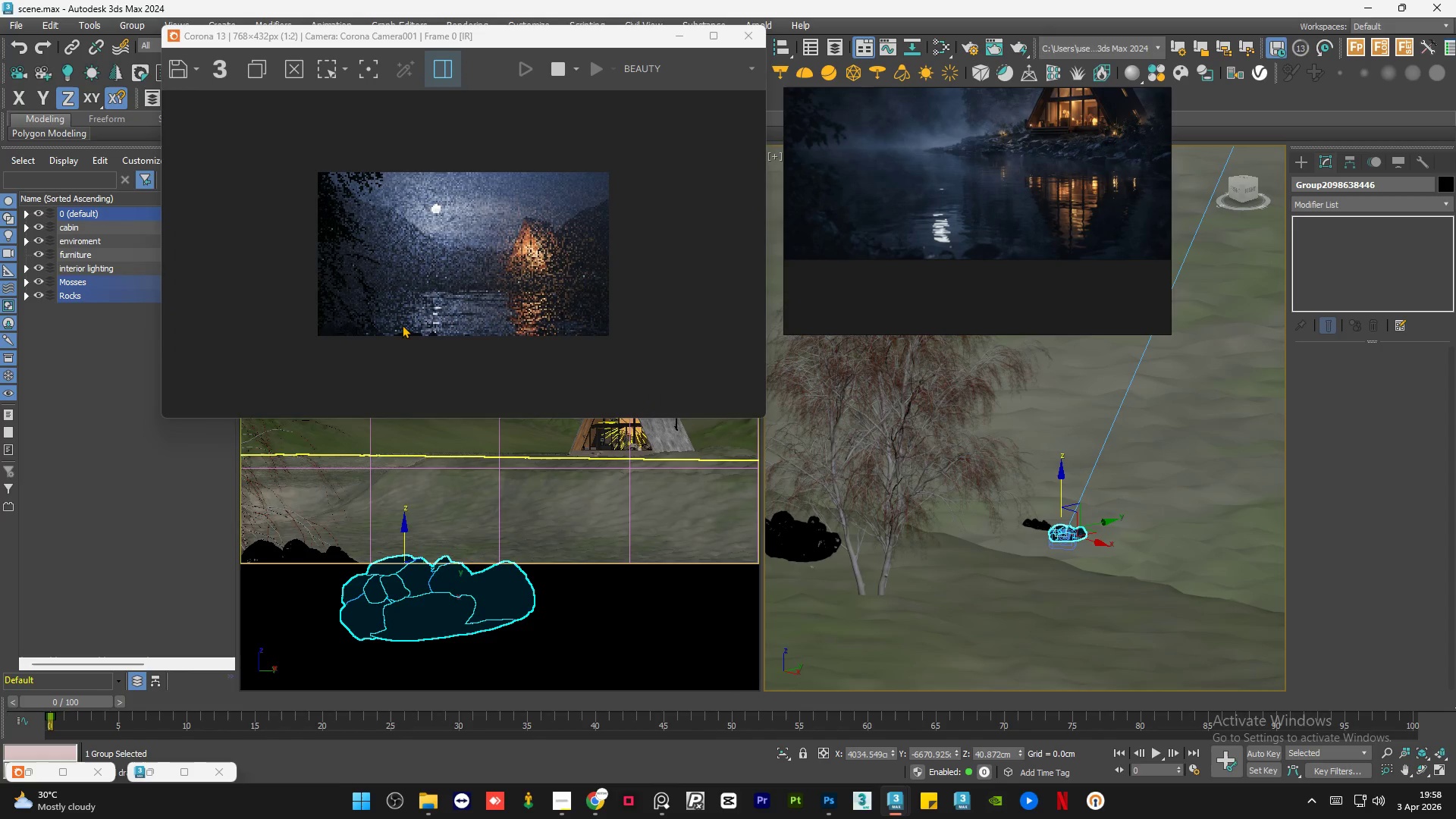 
scroll: coordinate [400, 326], scroll_direction: up, amount: 1.0
 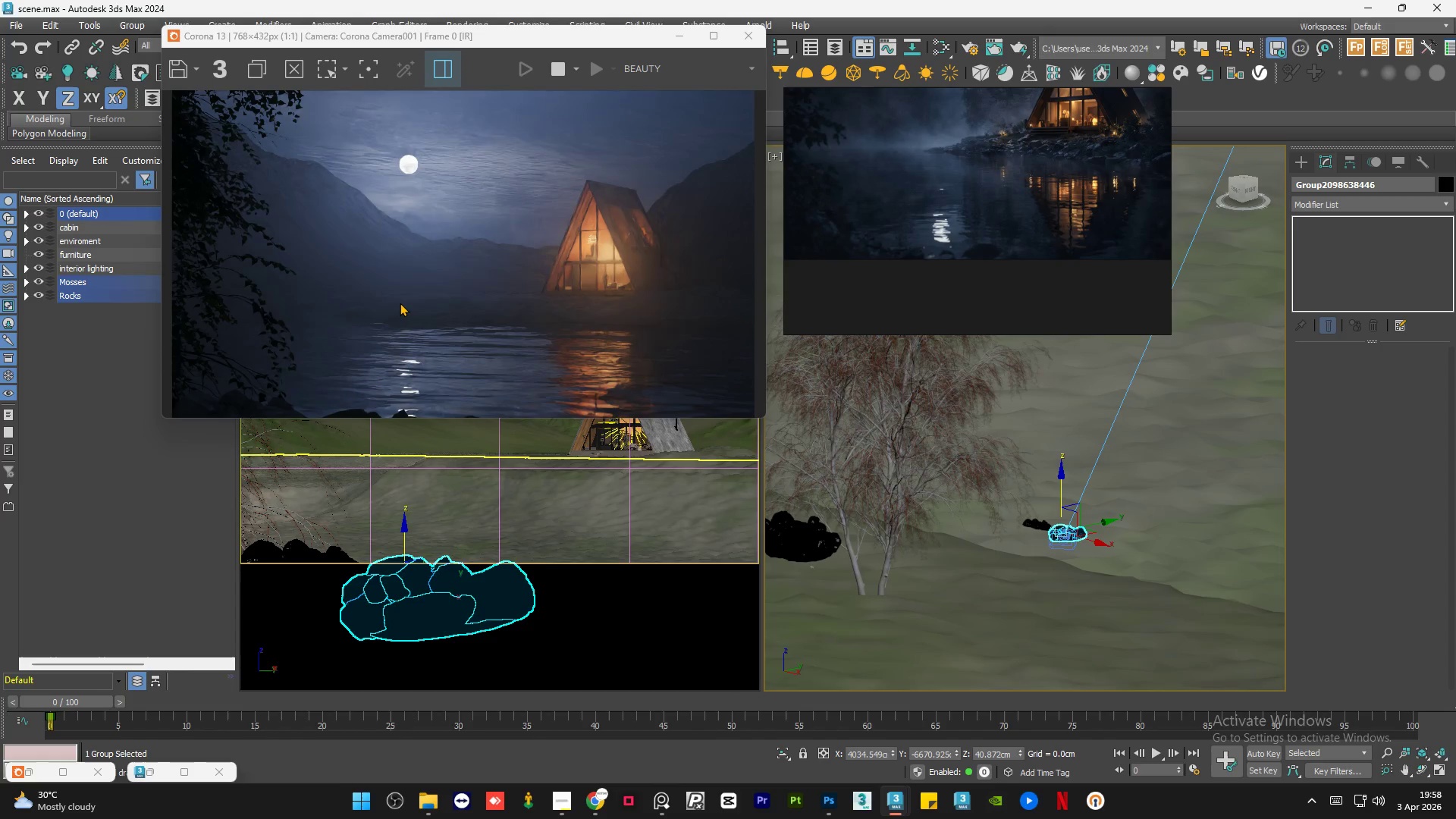 
scroll: coordinate [400, 303], scroll_direction: down, amount: 1.0
 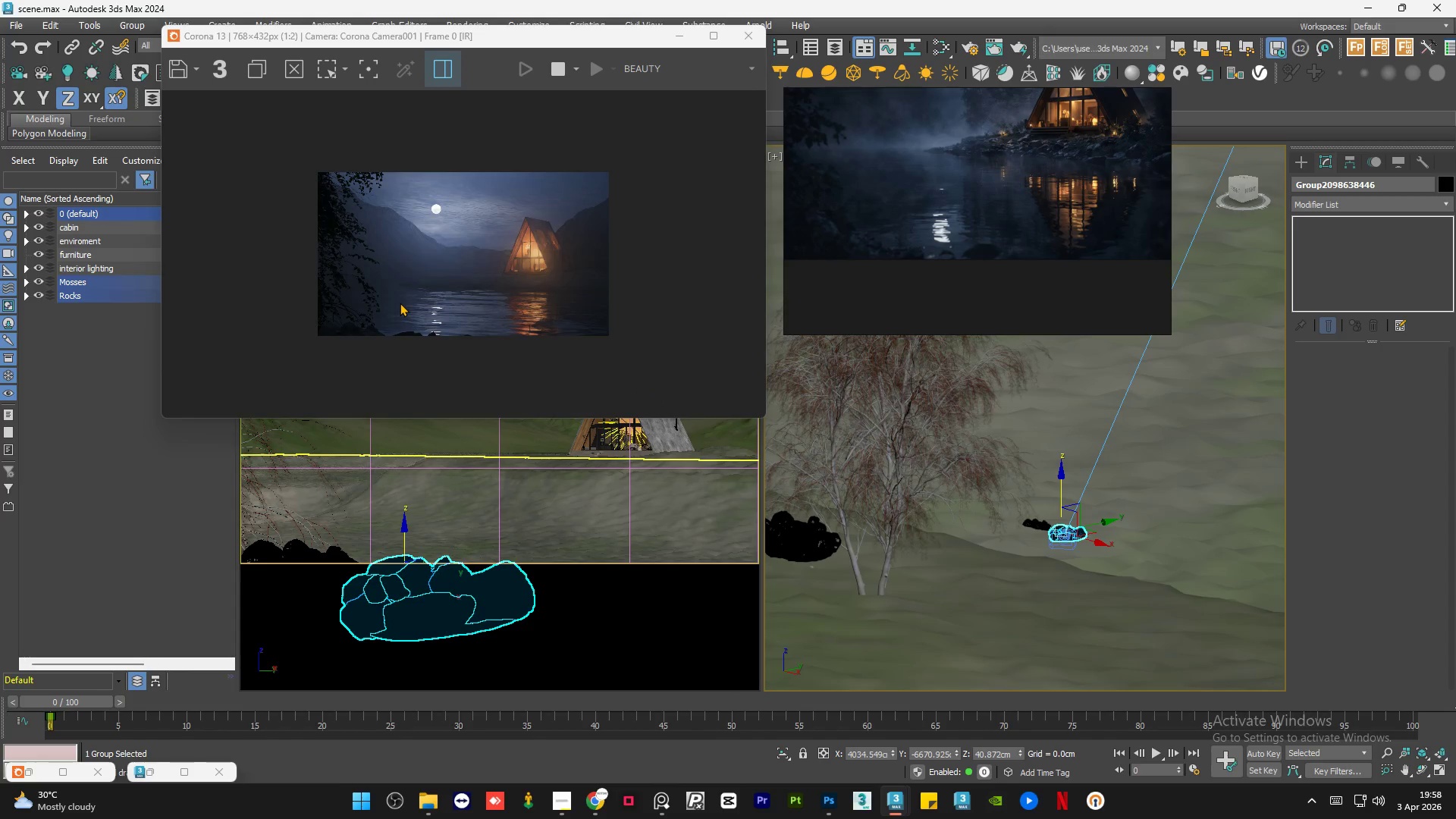 
scroll: coordinate [388, 325], scroll_direction: up, amount: 1.0
 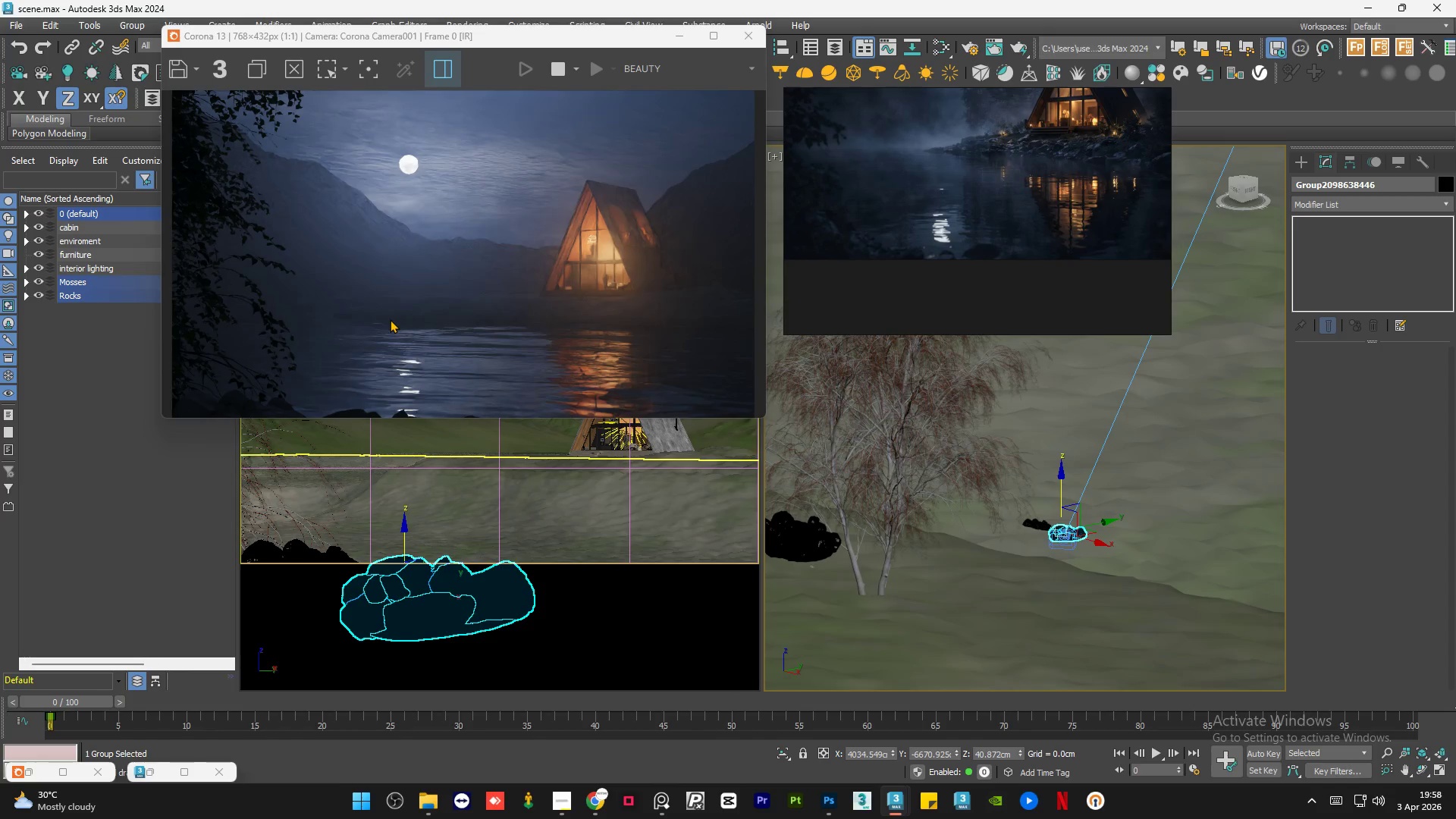 
scroll: coordinate [390, 319], scroll_direction: down, amount: 1.0
 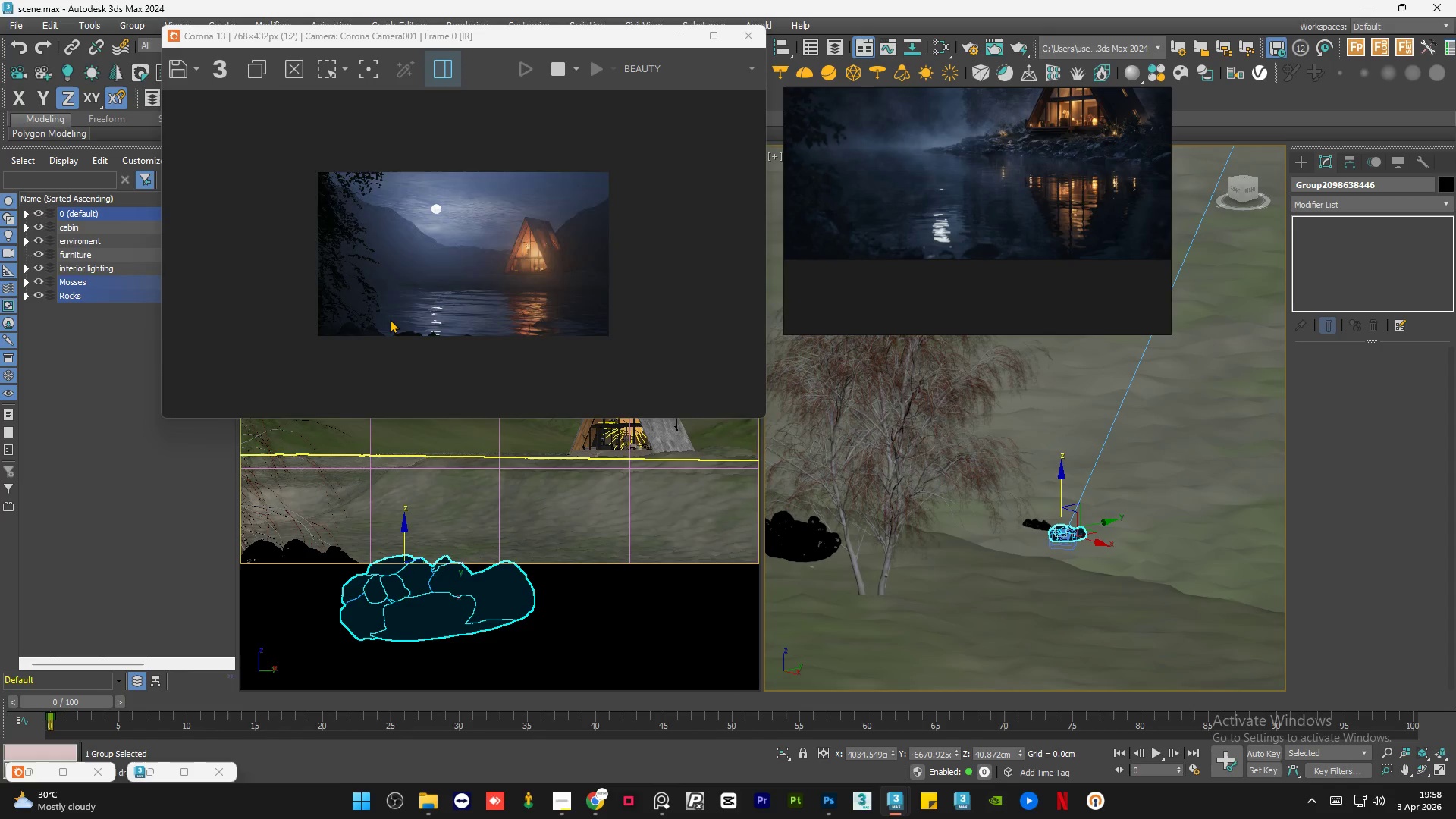 
scroll: coordinate [390, 319], scroll_direction: up, amount: 1.0
 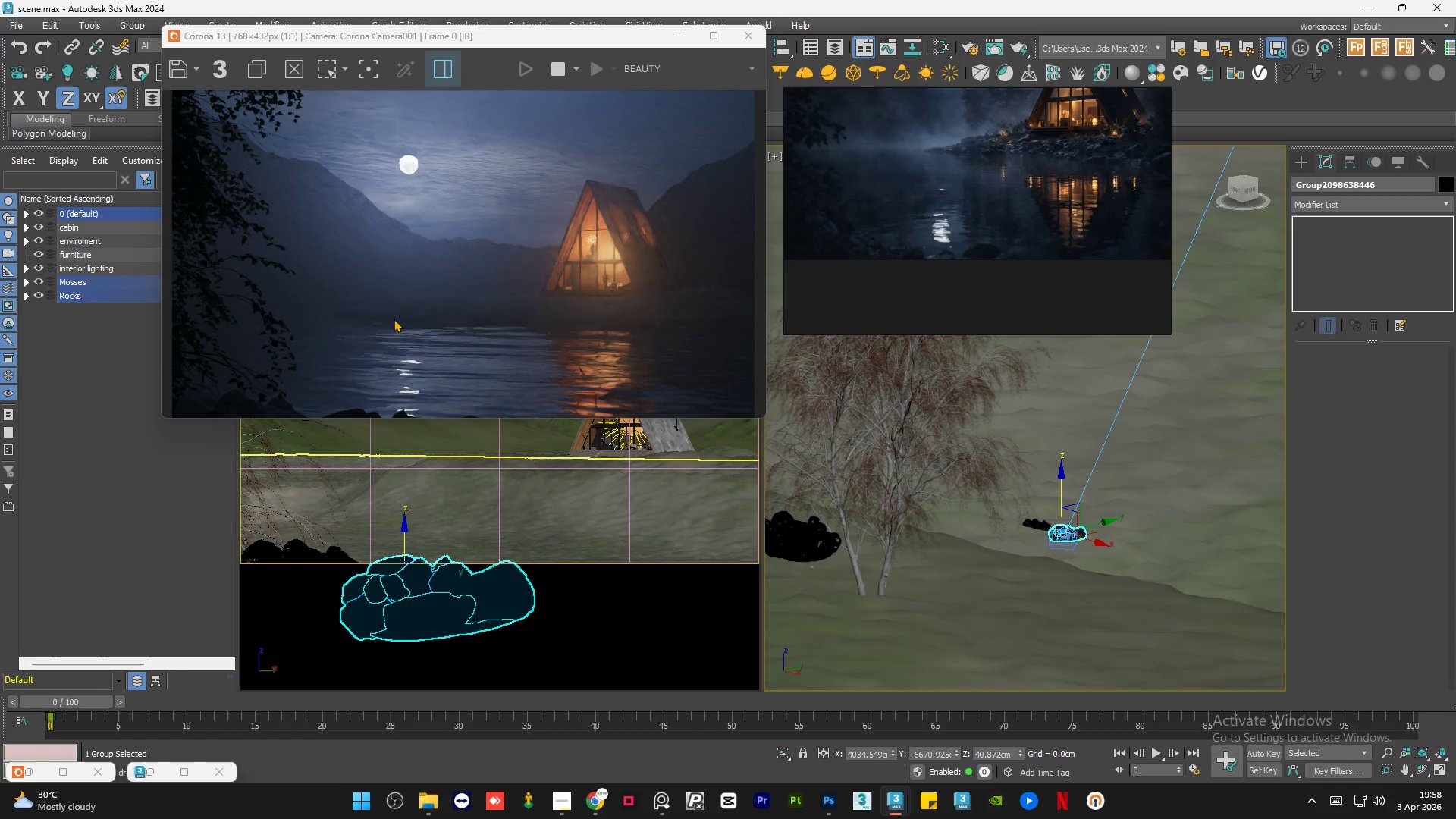 
scroll: coordinate [1100, 598], scroll_direction: down, amount: 10.0
 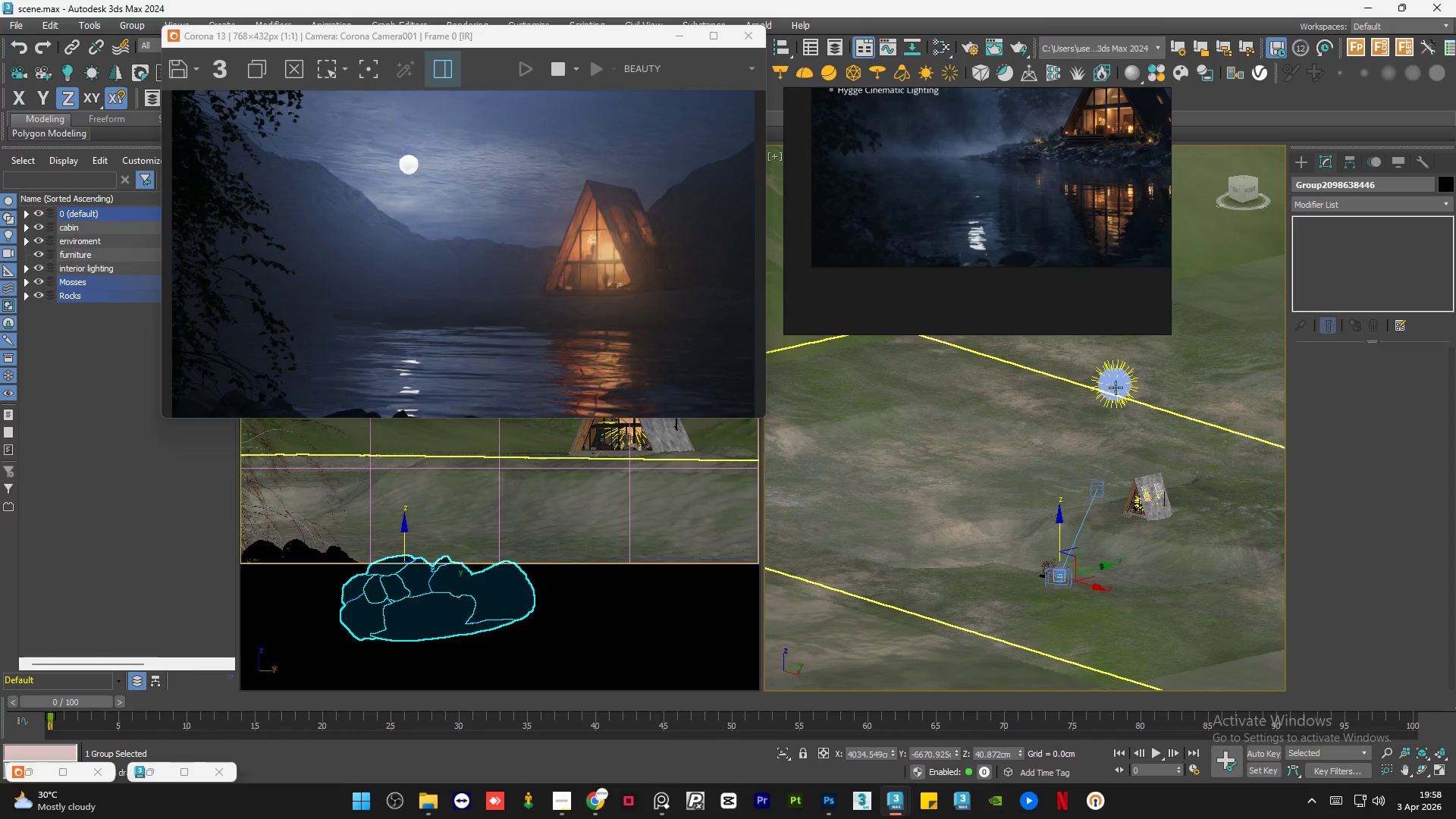 
left_click([1117, 384])
 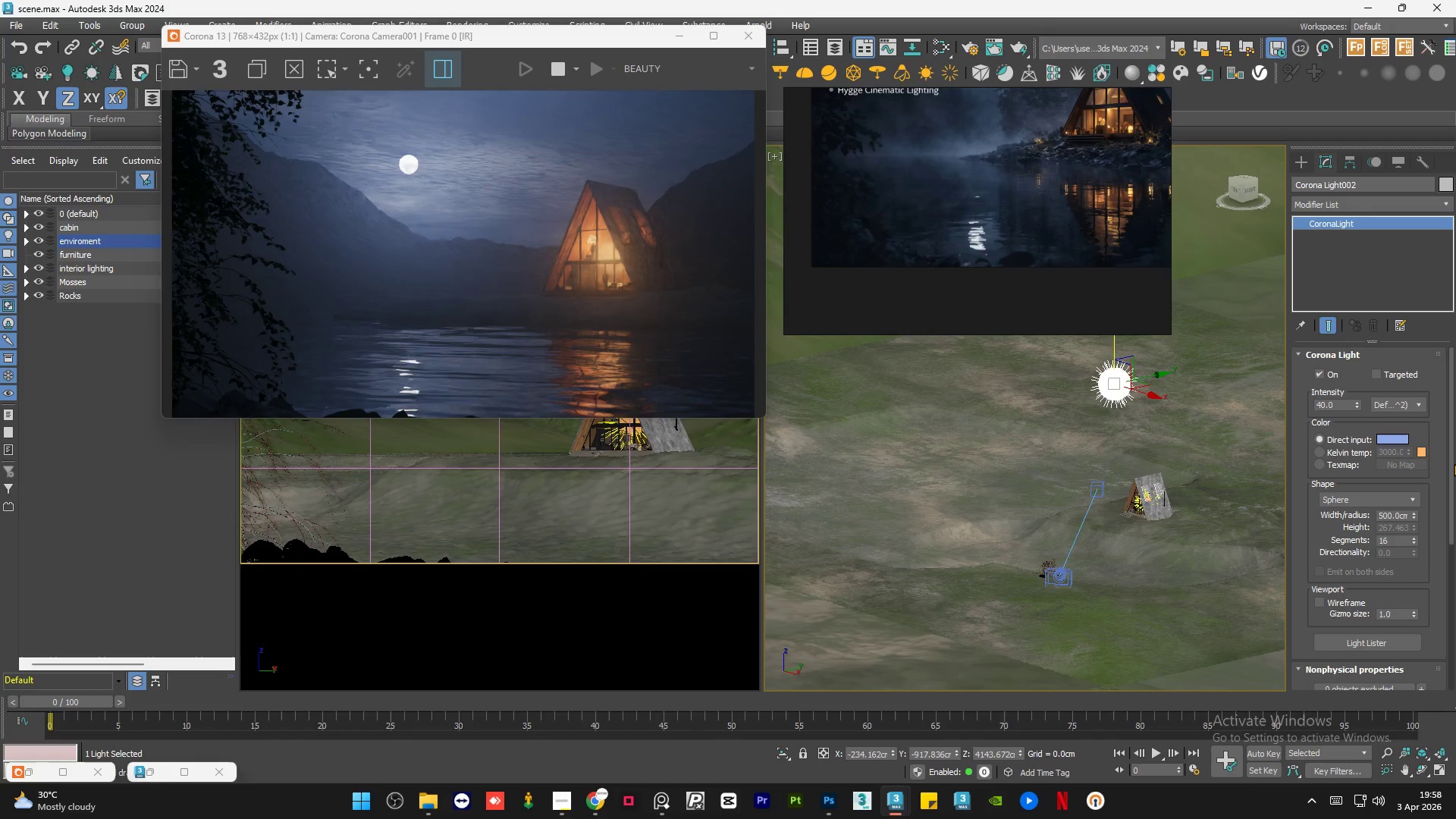 
wait(6.19)
 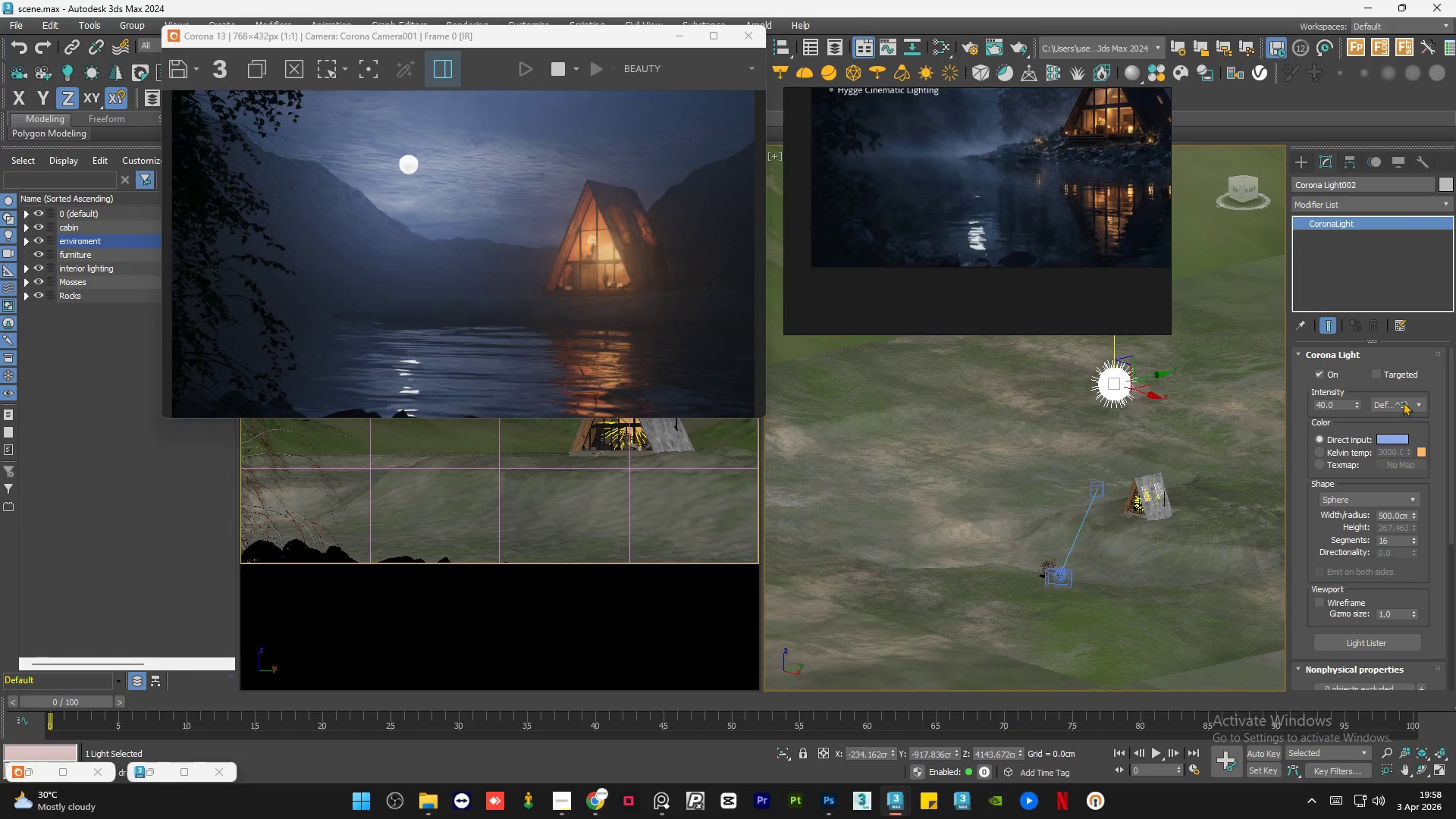 
left_click_drag(start_coordinate=[1454, 463], to_coordinate=[1455, 436])
 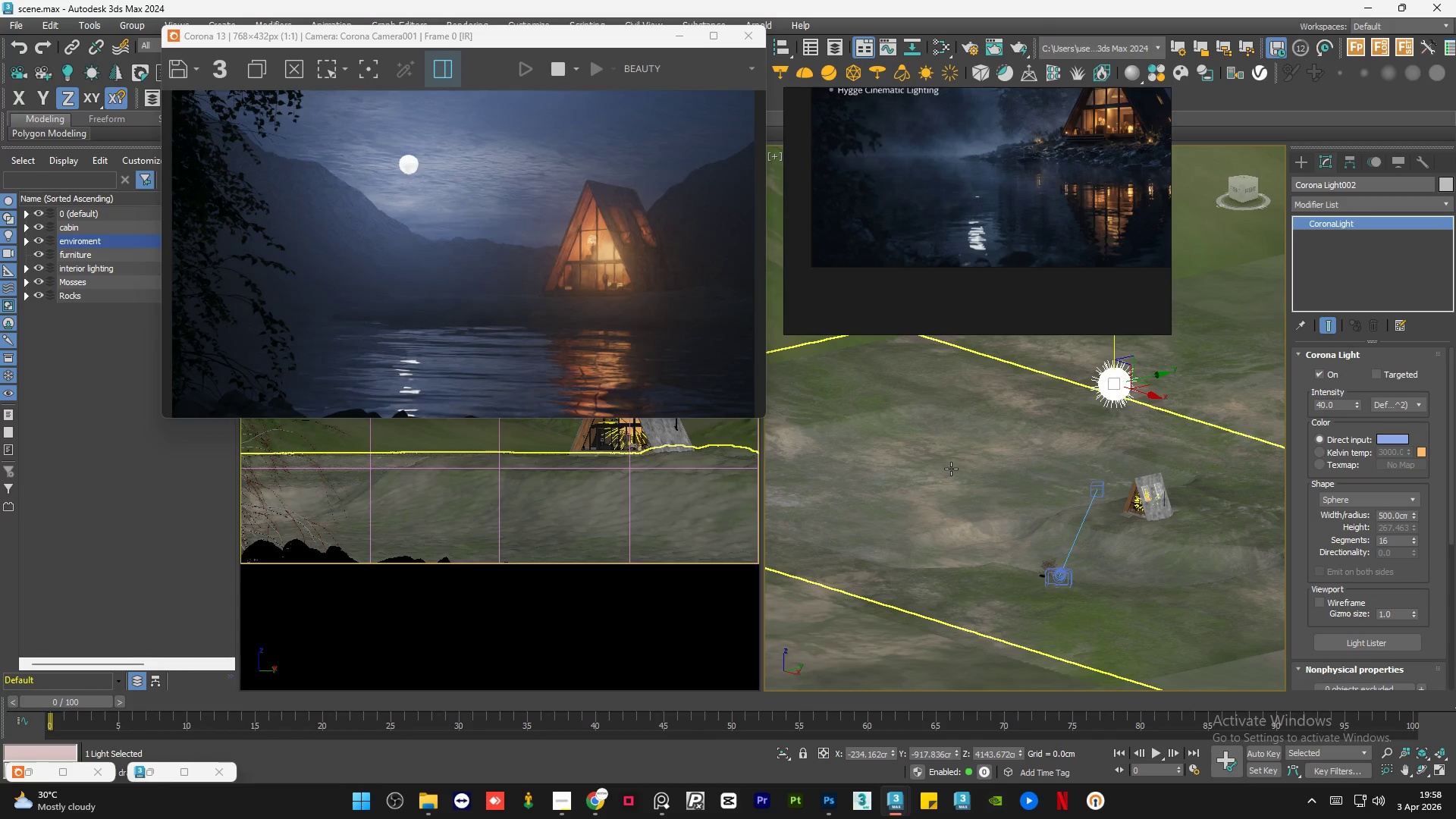 
scroll: coordinate [855, 301], scroll_direction: down, amount: 5.0
 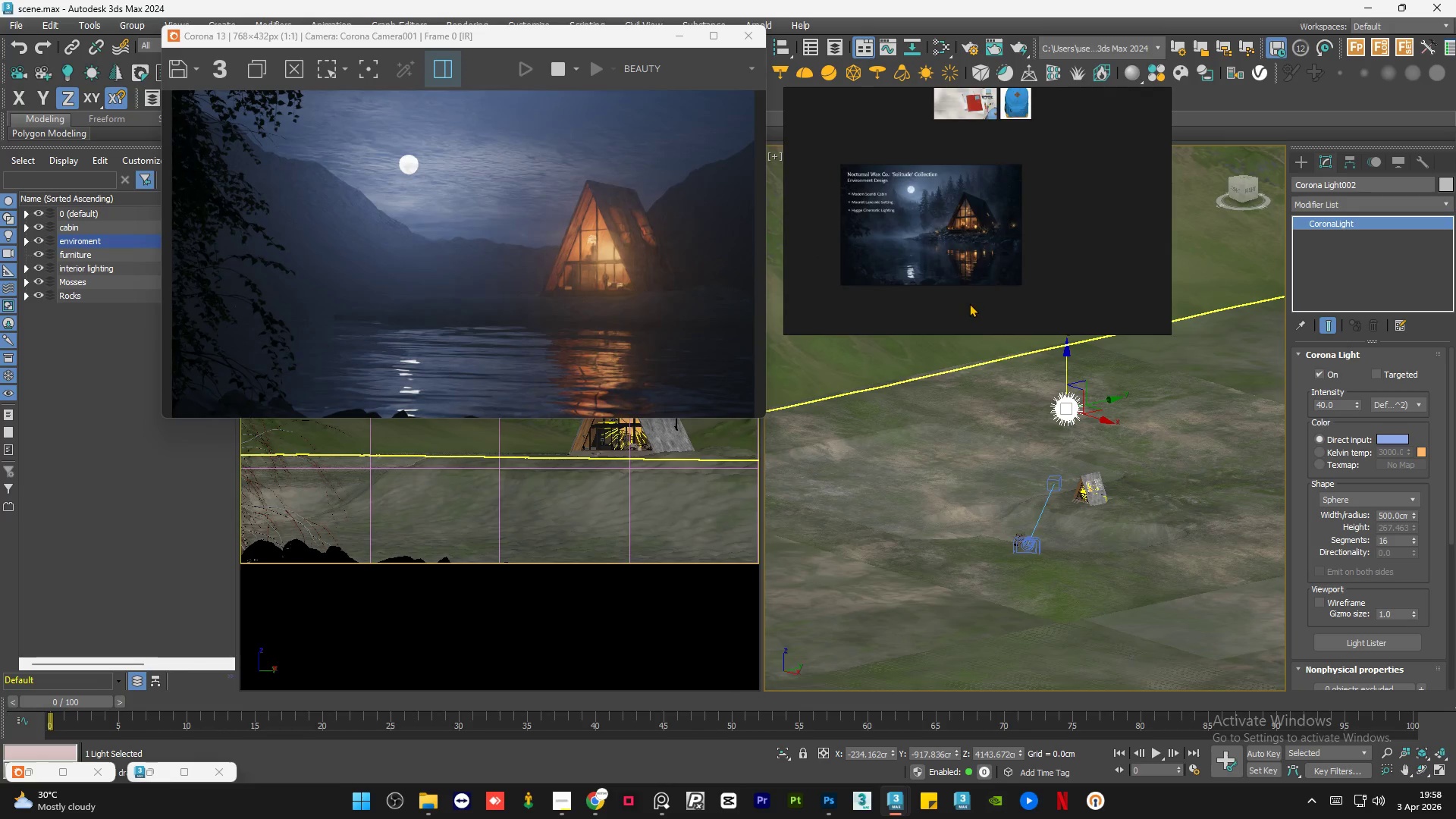 
scroll: coordinate [930, 285], scroll_direction: up, amount: 2.0
 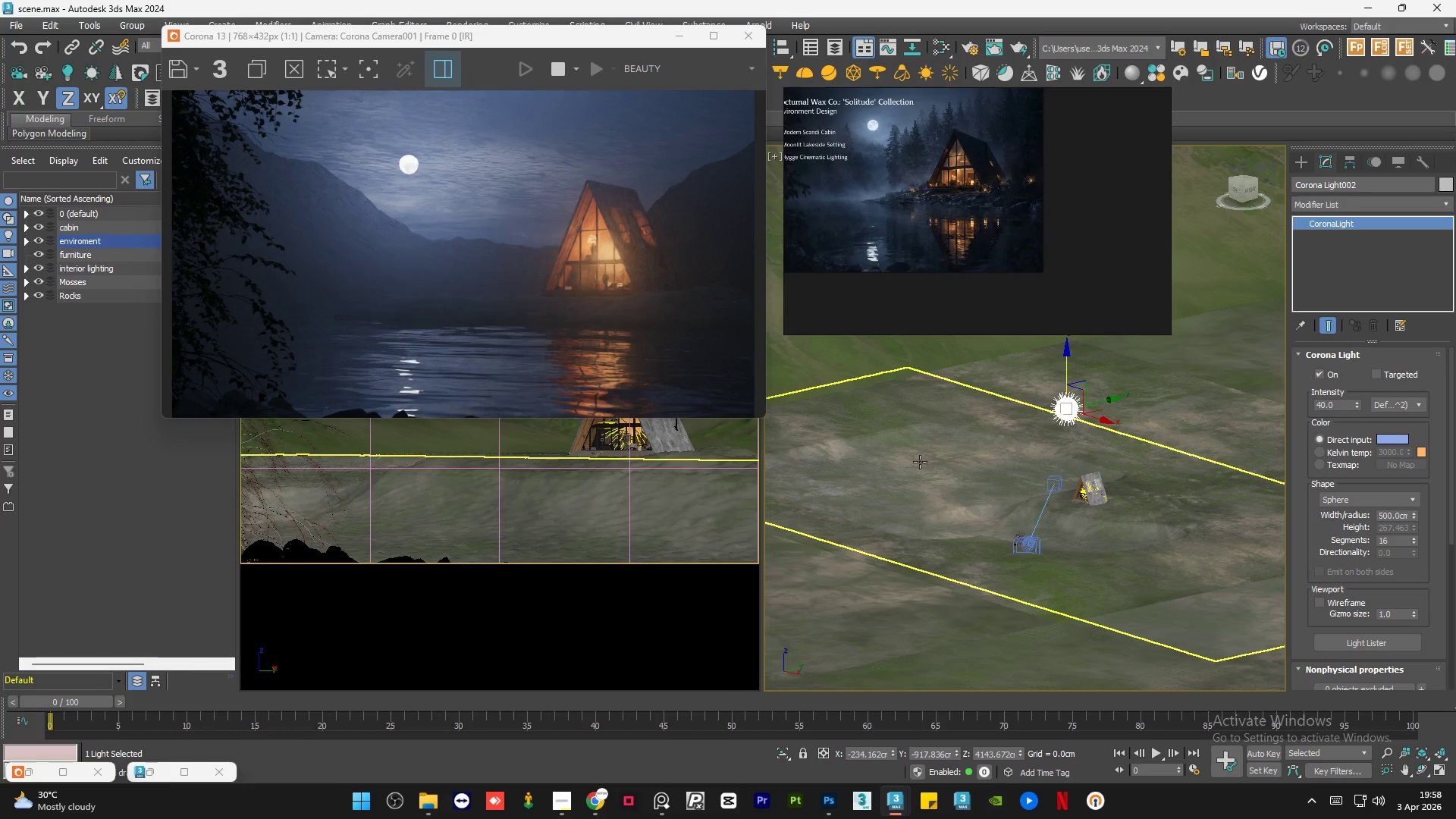 
scroll: coordinate [920, 463], scroll_direction: down, amount: 1.0
 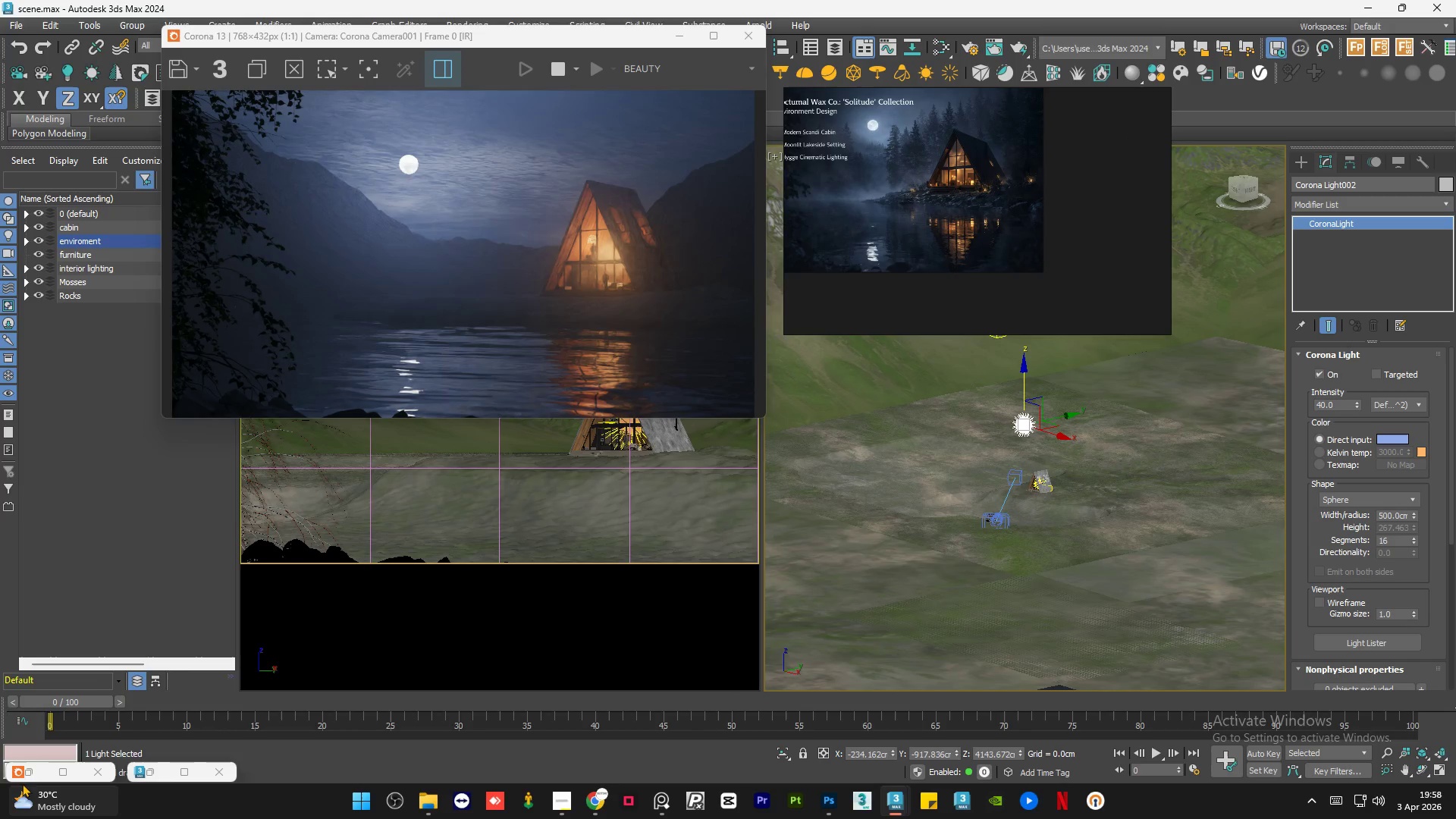 
left_click([33, 774])
 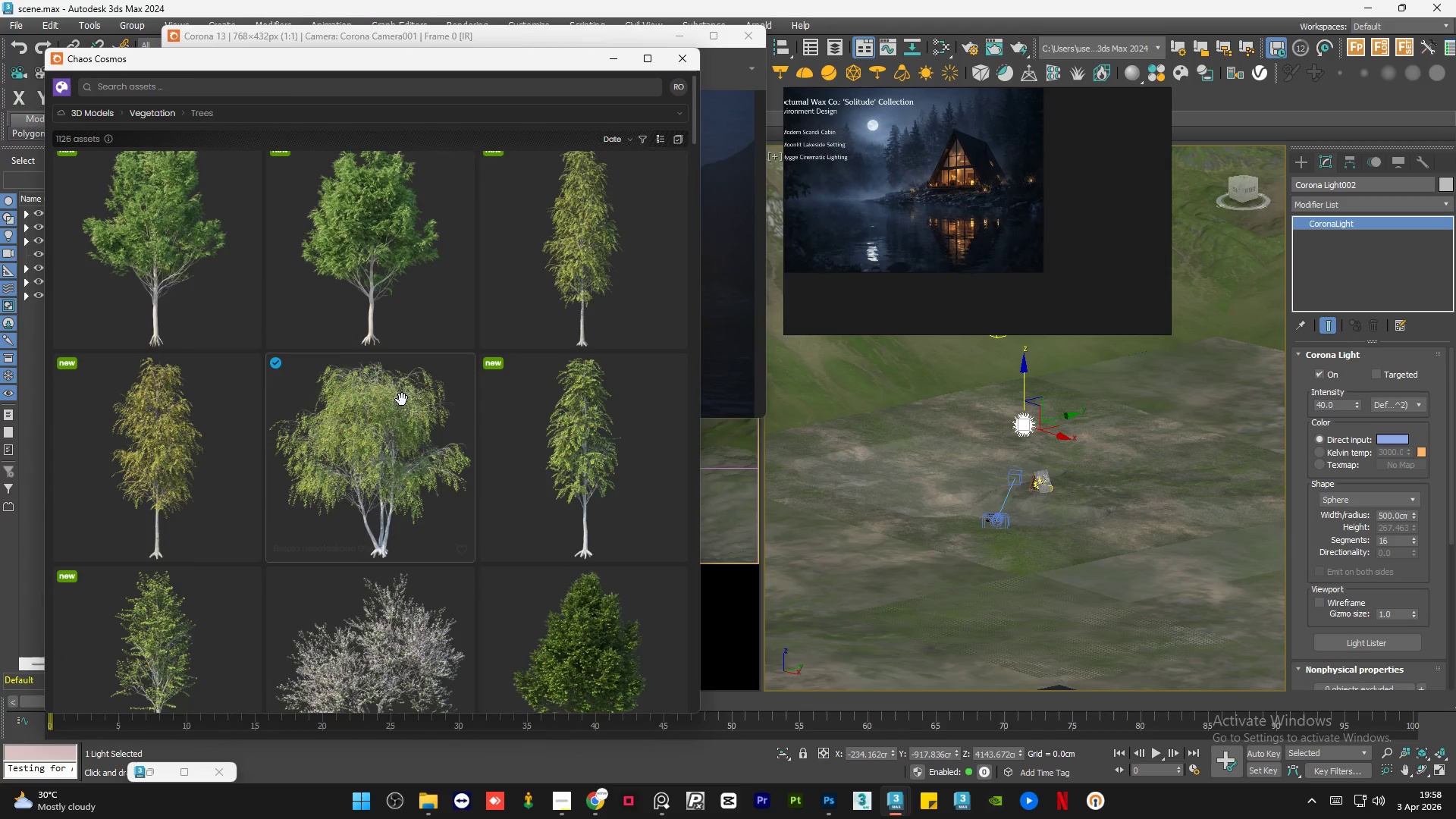 
scroll: coordinate [403, 405], scroll_direction: down, amount: 30.0
 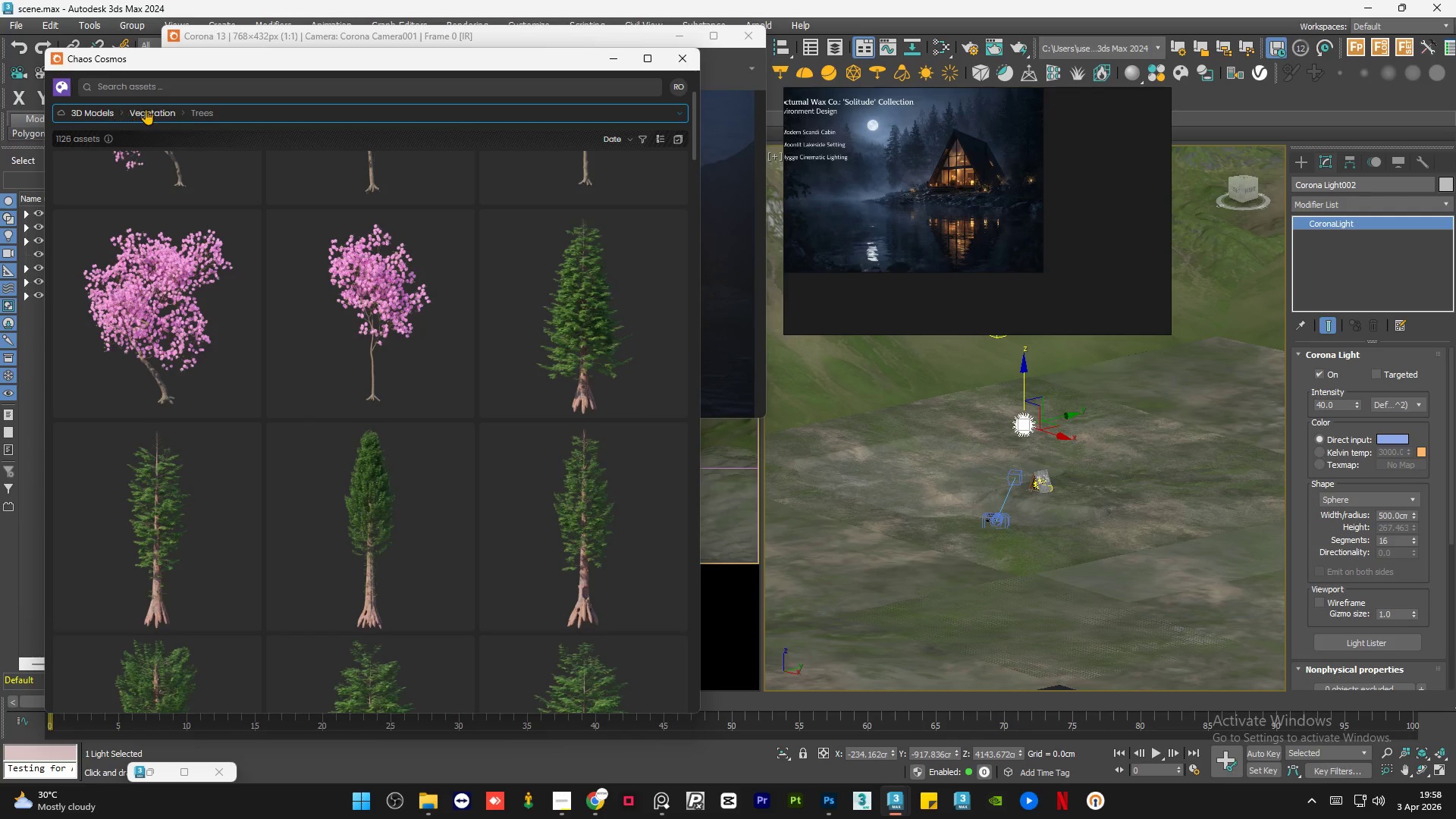 
left_click([146, 109])
 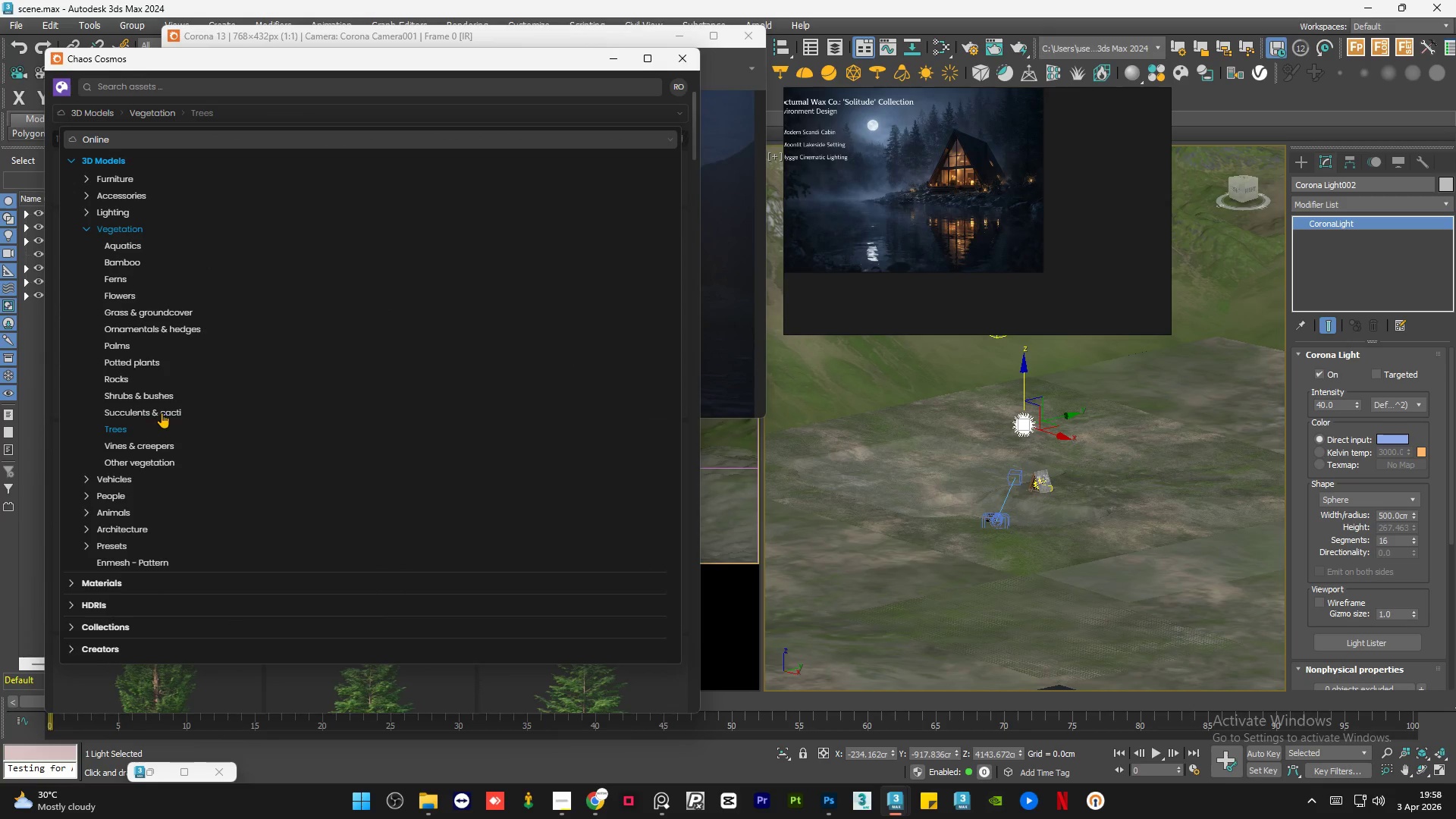 
left_click([156, 398])
 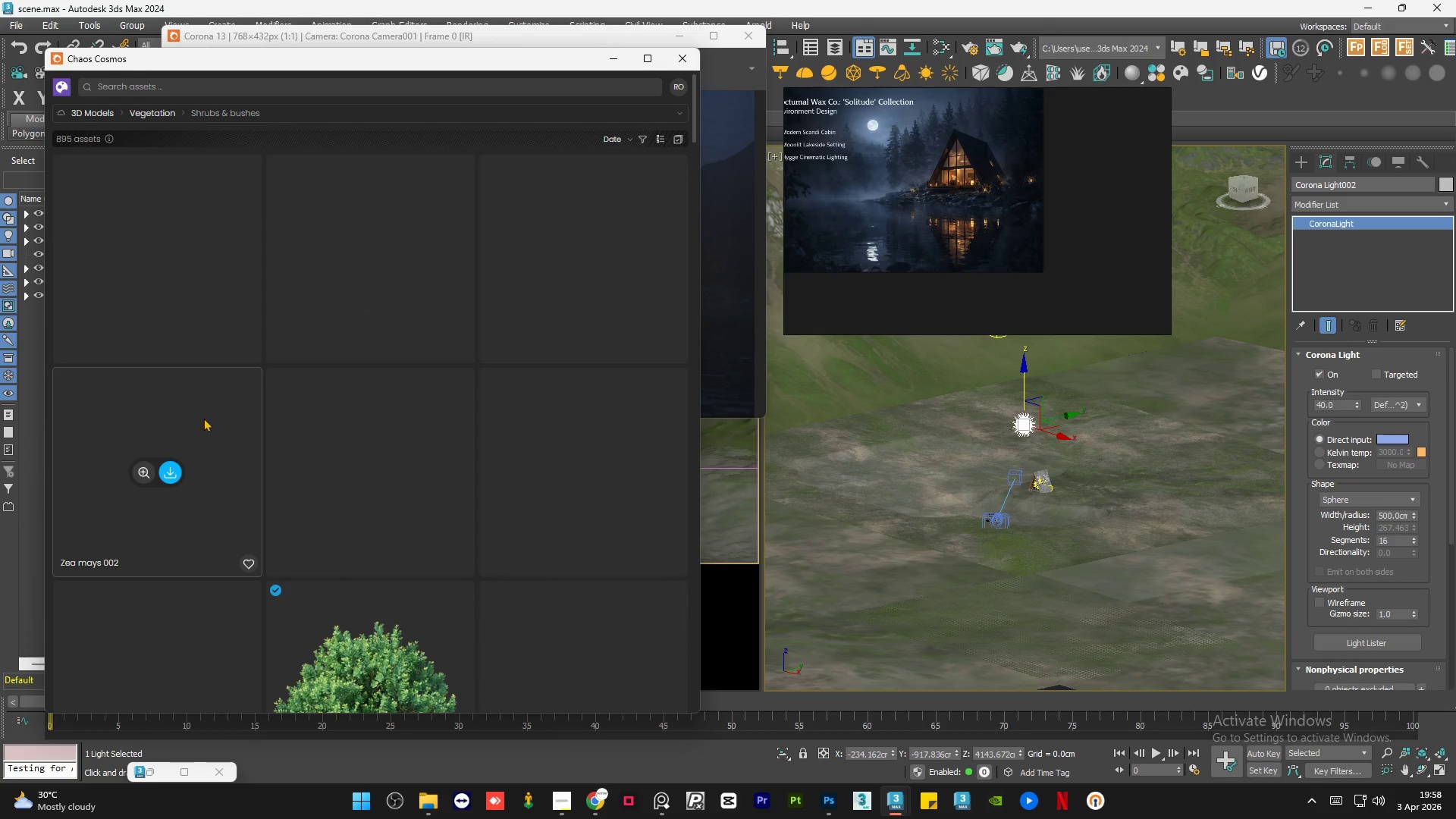 
mouse_move([345, 324])
 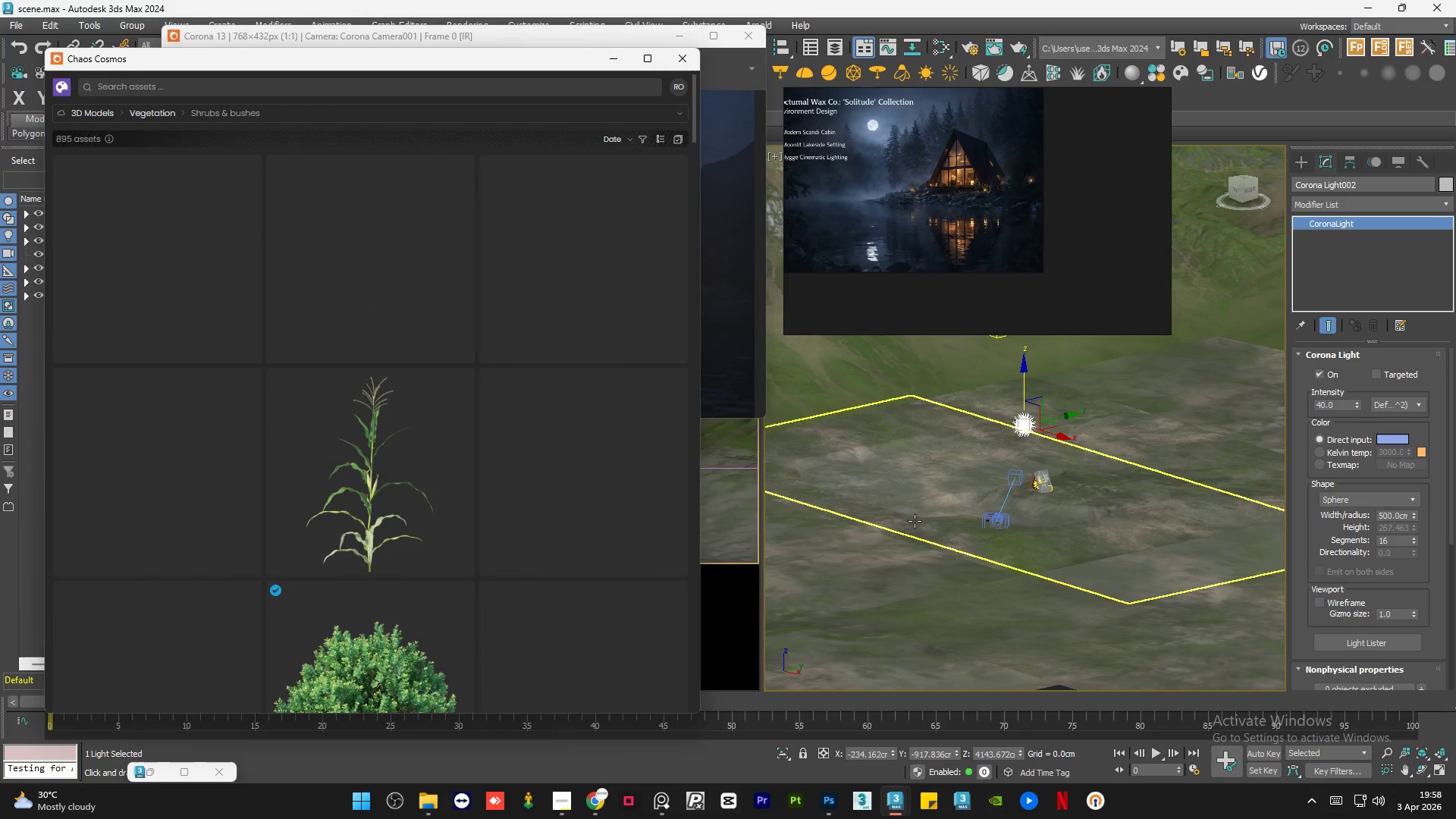 
scroll: coordinate [352, 412], scroll_direction: down, amount: 11.0
 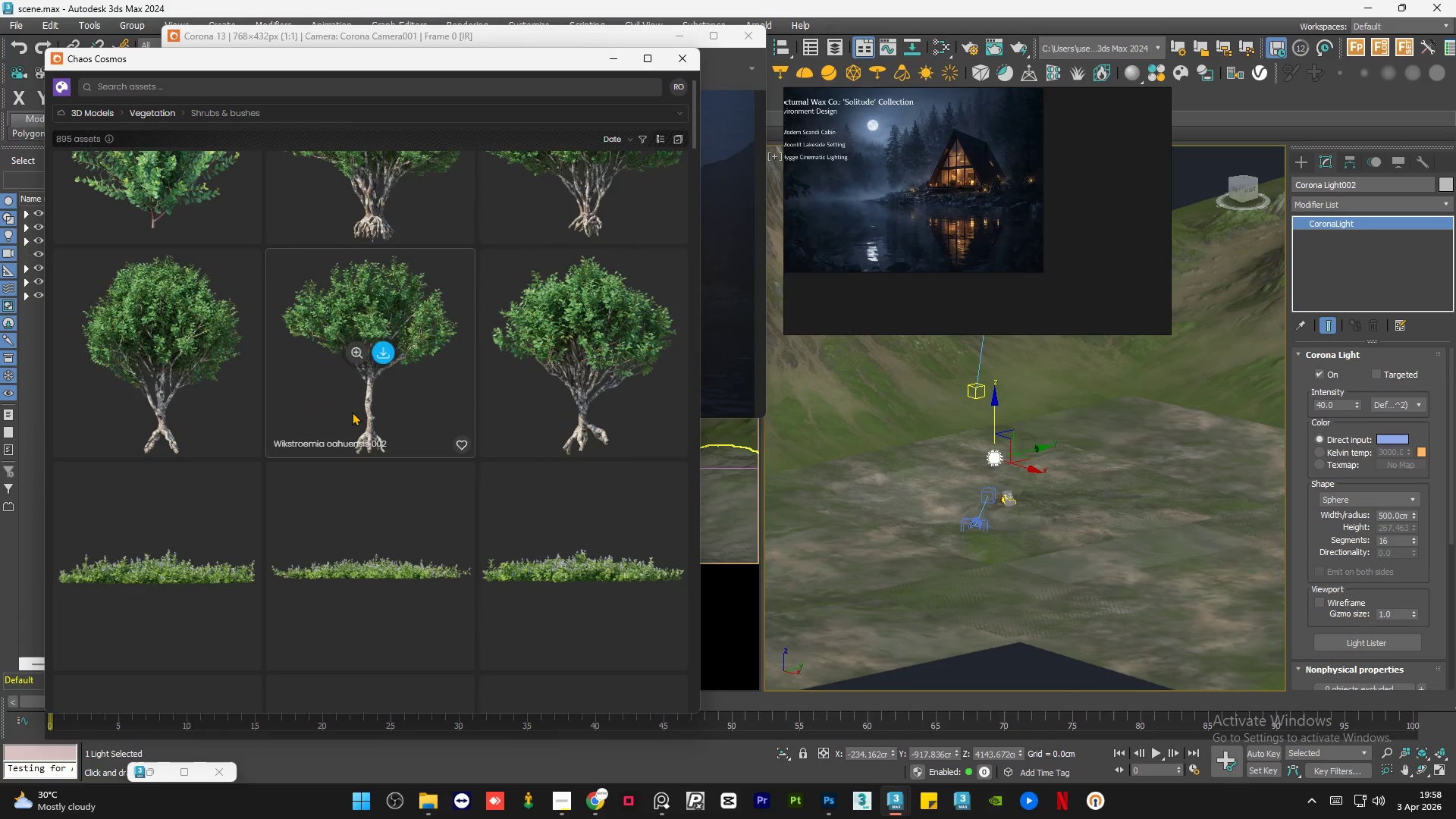 
scroll: coordinate [369, 327], scroll_direction: up, amount: 12.0
 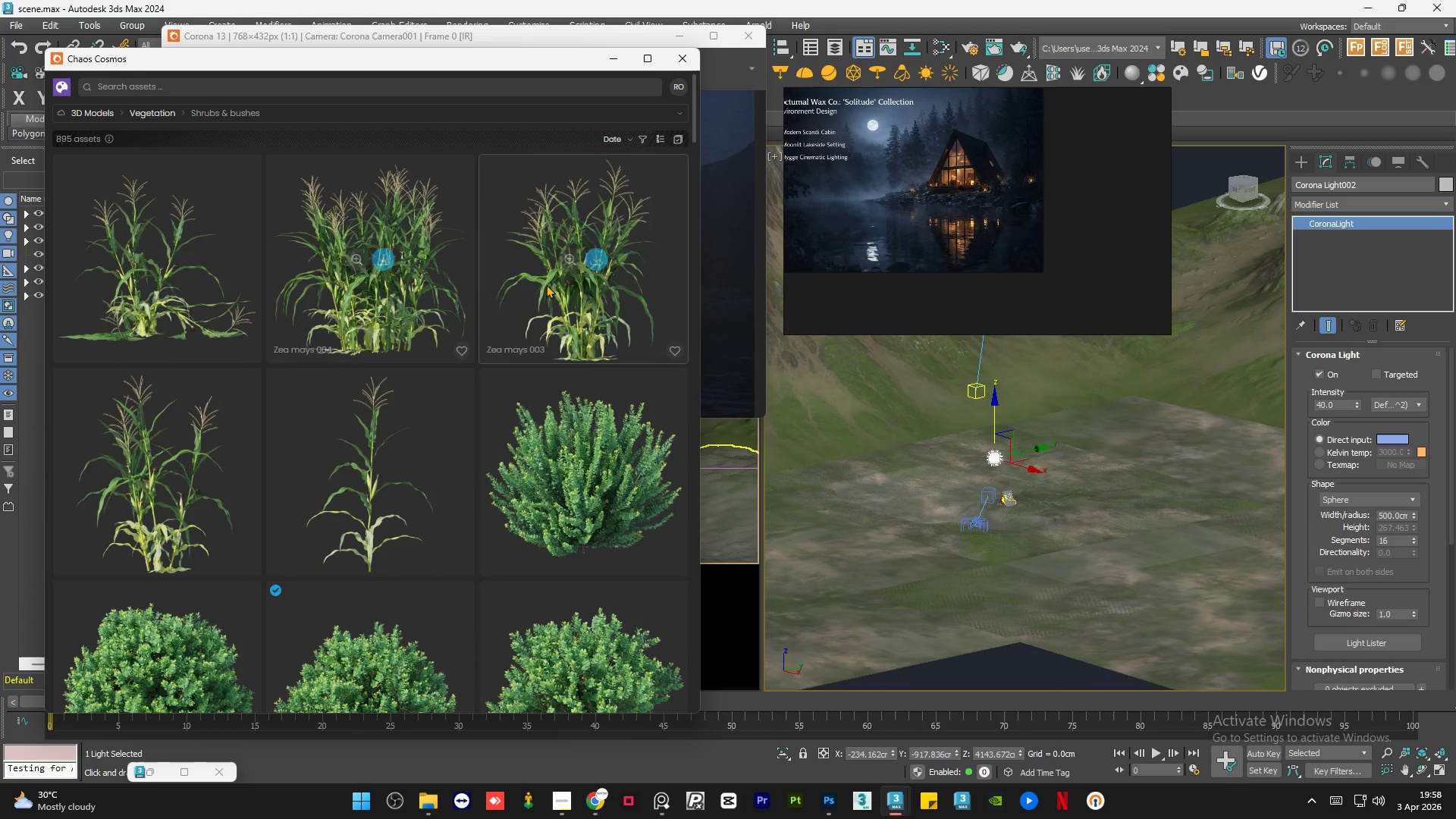 
scroll: coordinate [502, 490], scroll_direction: down, amount: 21.0
 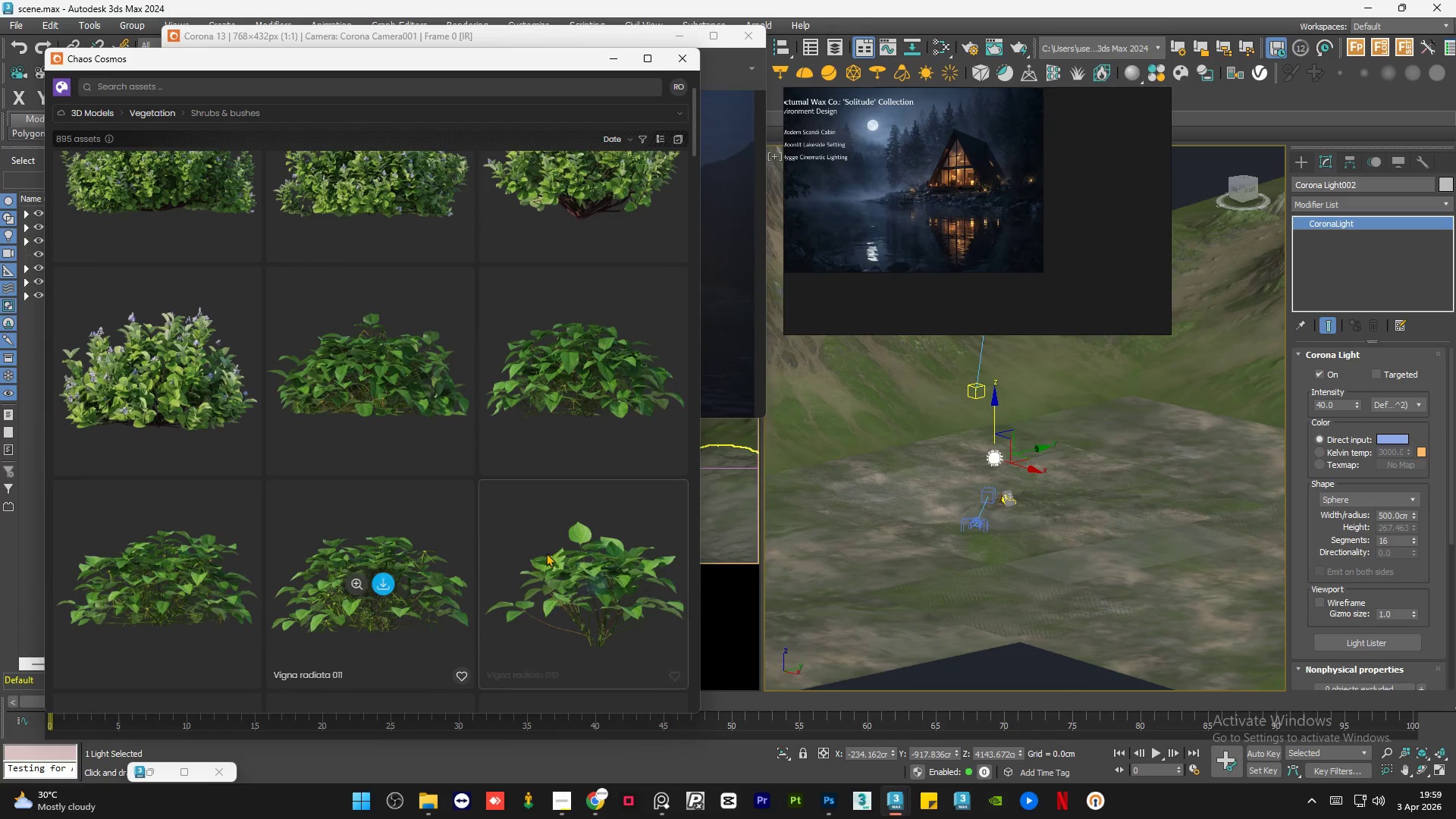 
scroll: coordinate [509, 458], scroll_direction: up, amount: 38.0
 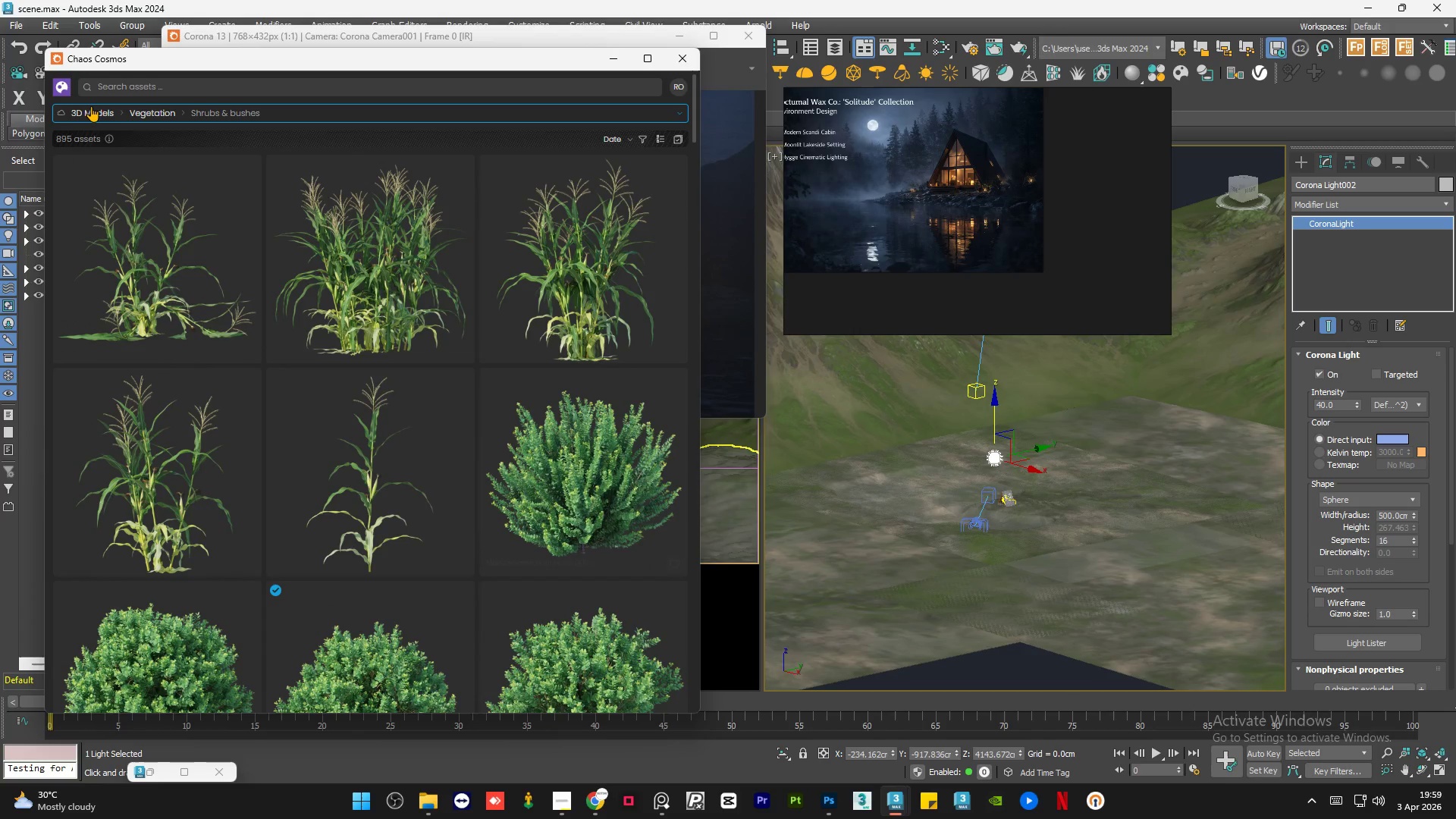 
left_click([91, 106])
 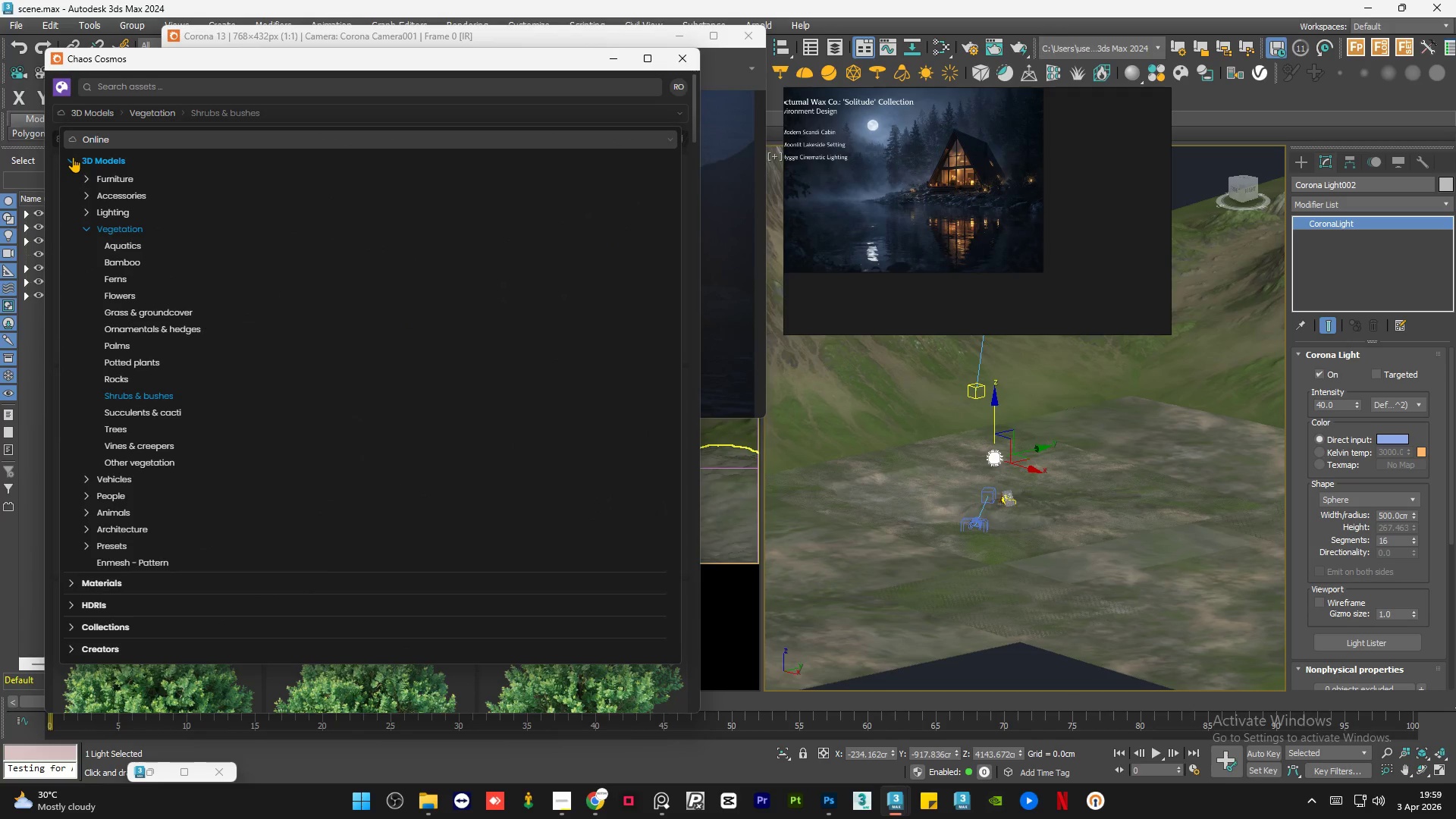 
left_click([76, 138])
 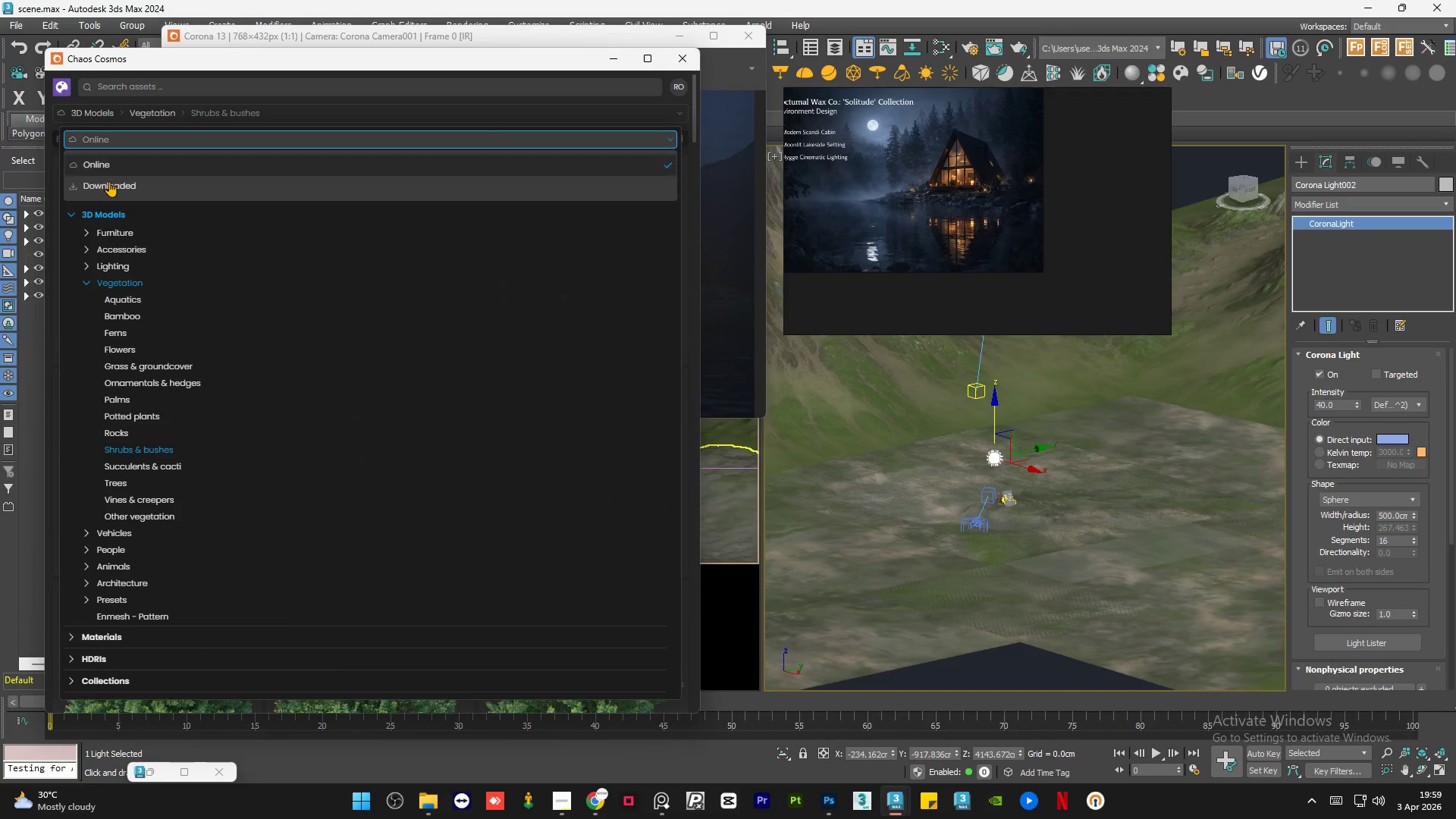 
left_click([109, 182])
 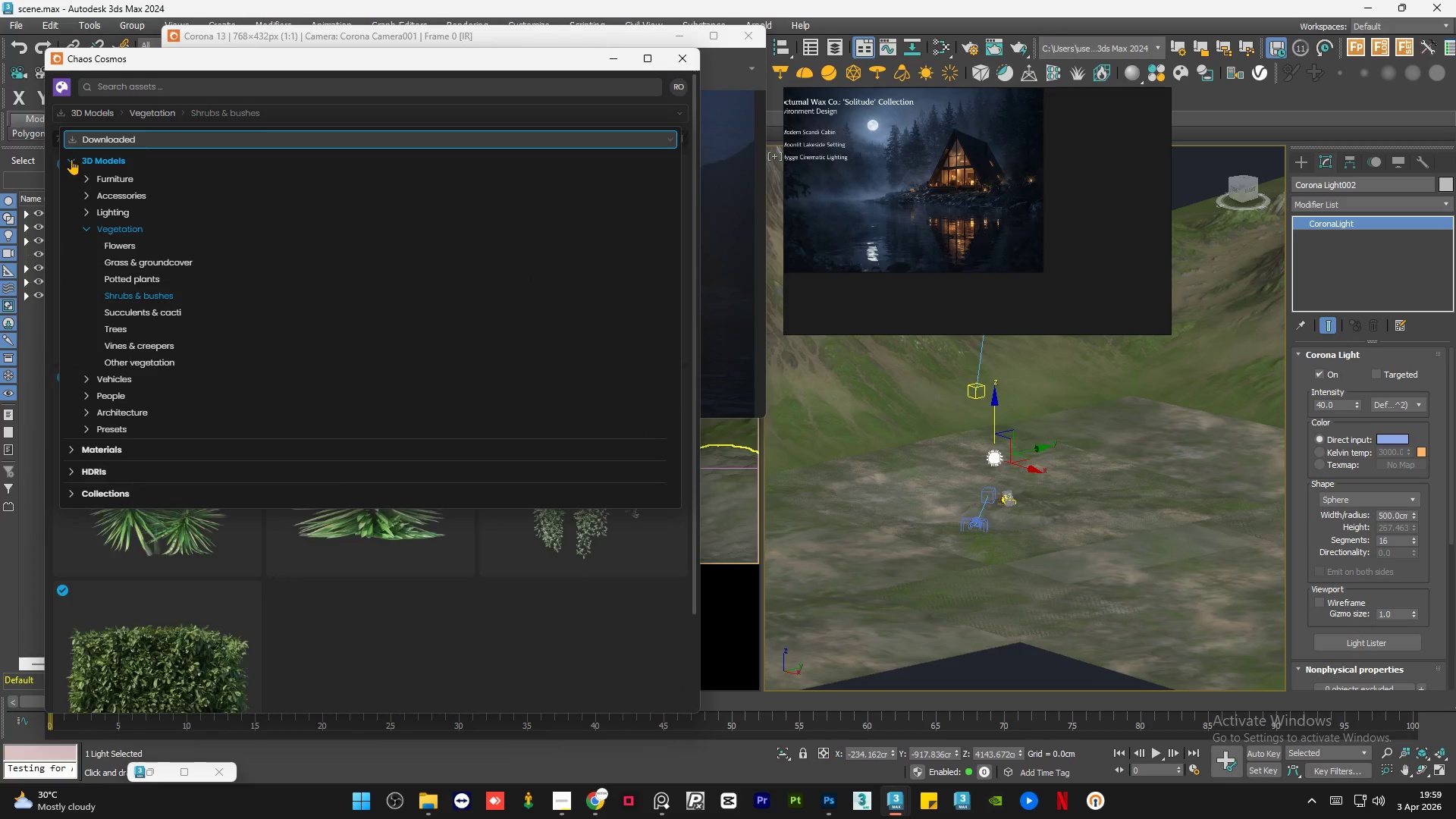 
left_click([404, 604])
 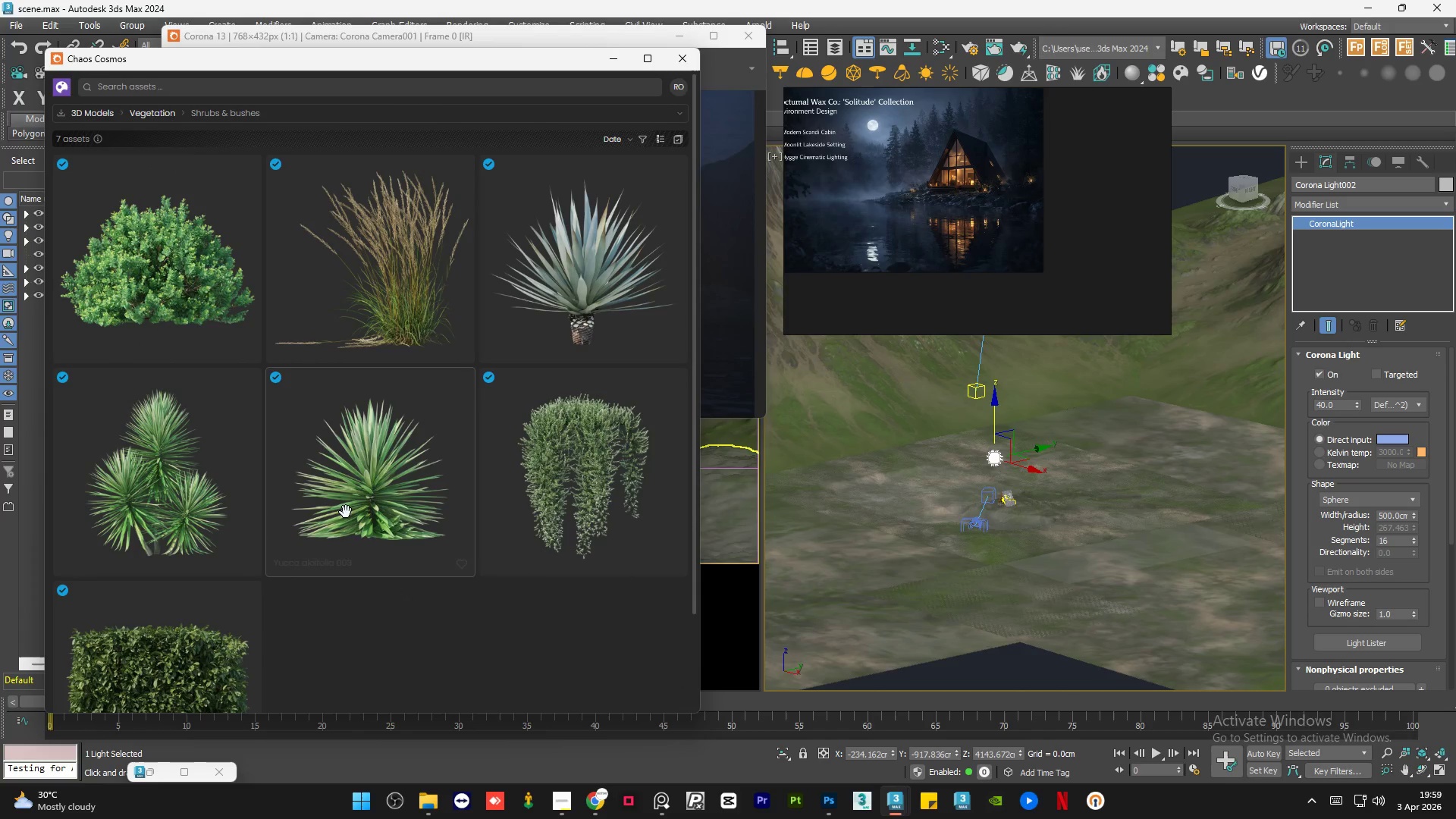 
scroll: coordinate [344, 510], scroll_direction: up, amount: 6.0
 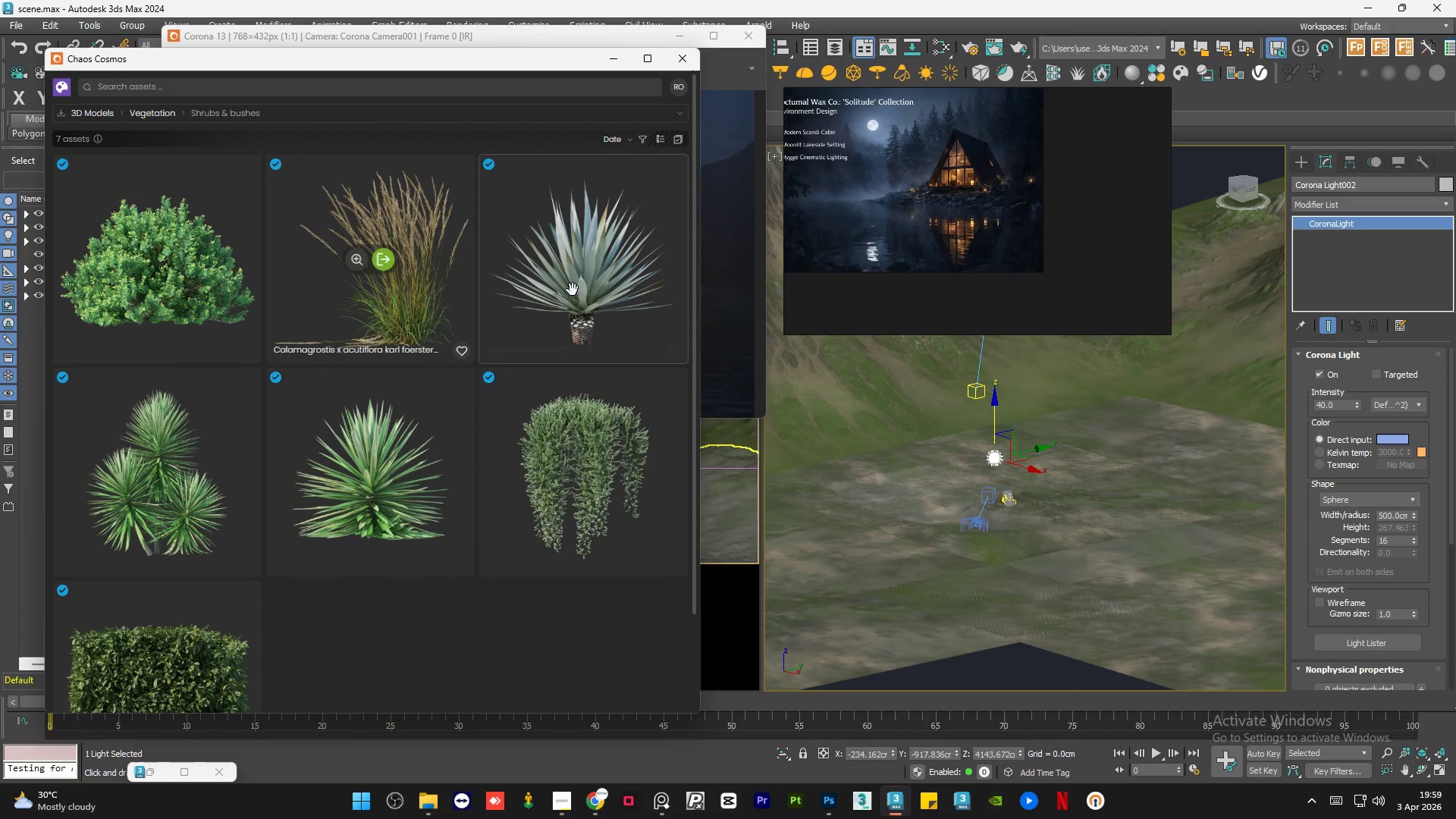 
scroll: coordinate [290, 378], scroll_direction: down, amount: 5.0
 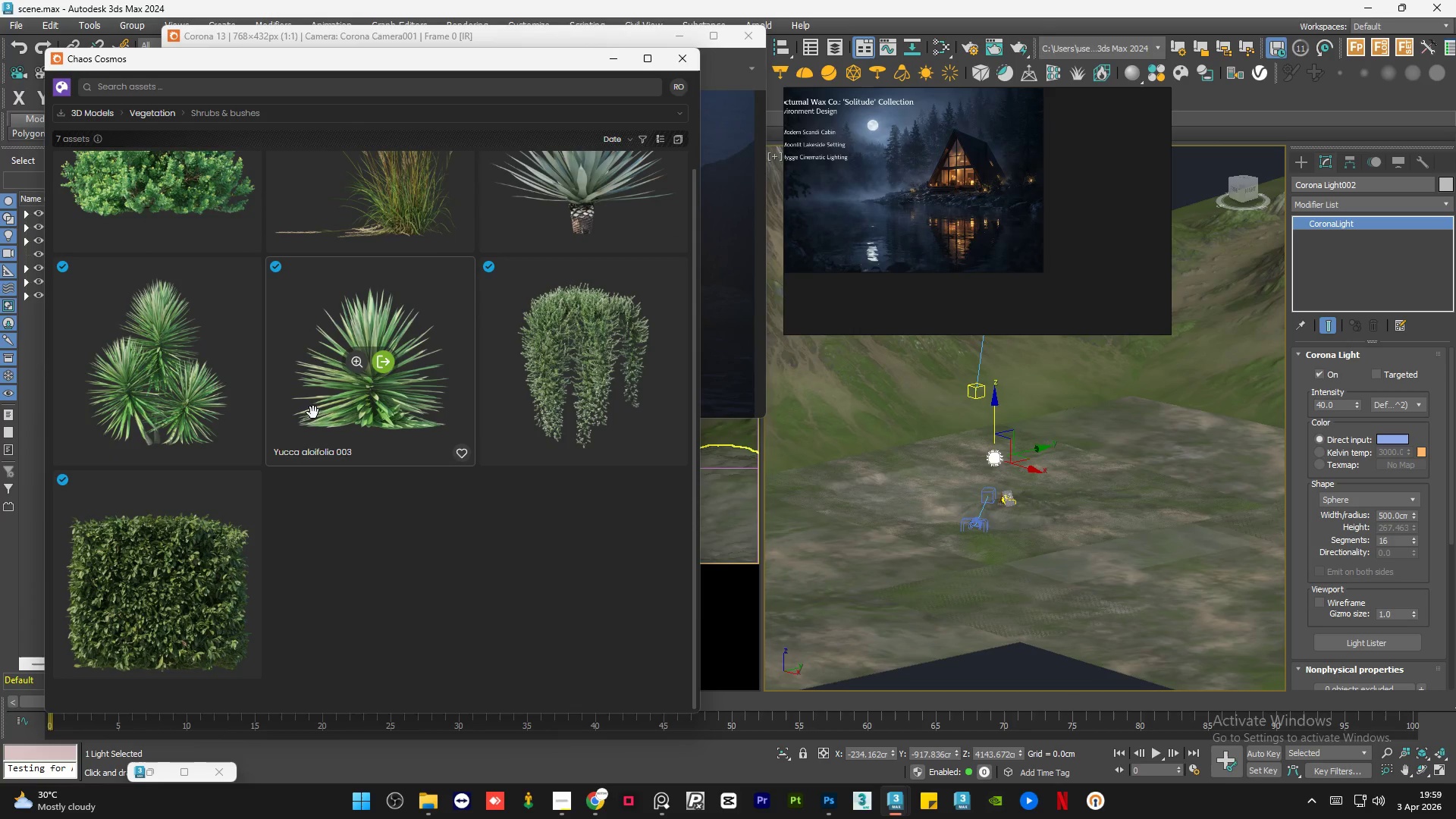 
scroll: coordinate [318, 416], scroll_direction: up, amount: 4.0
 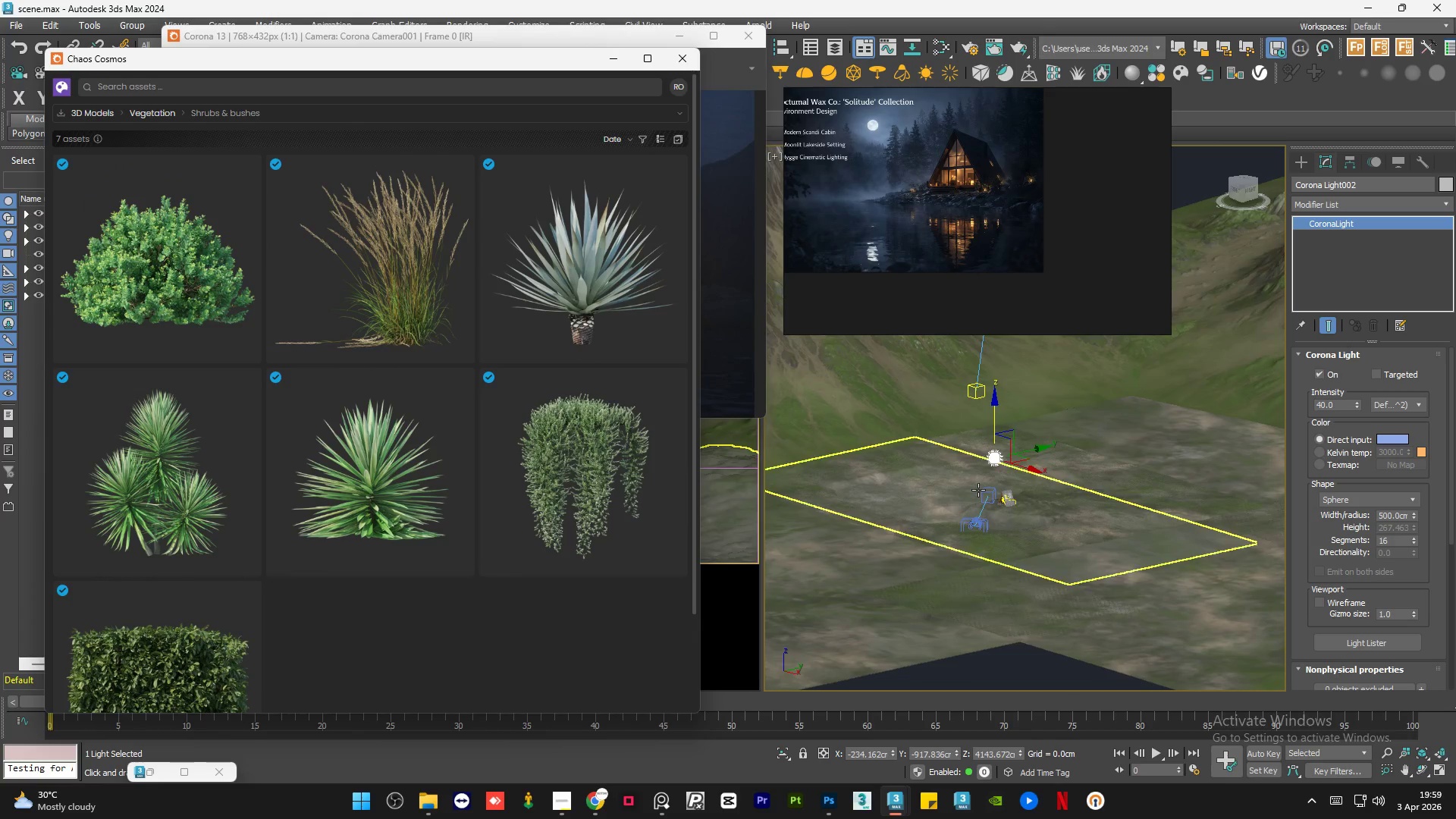 
hold_key(key=AltLeft, duration=1.5)
 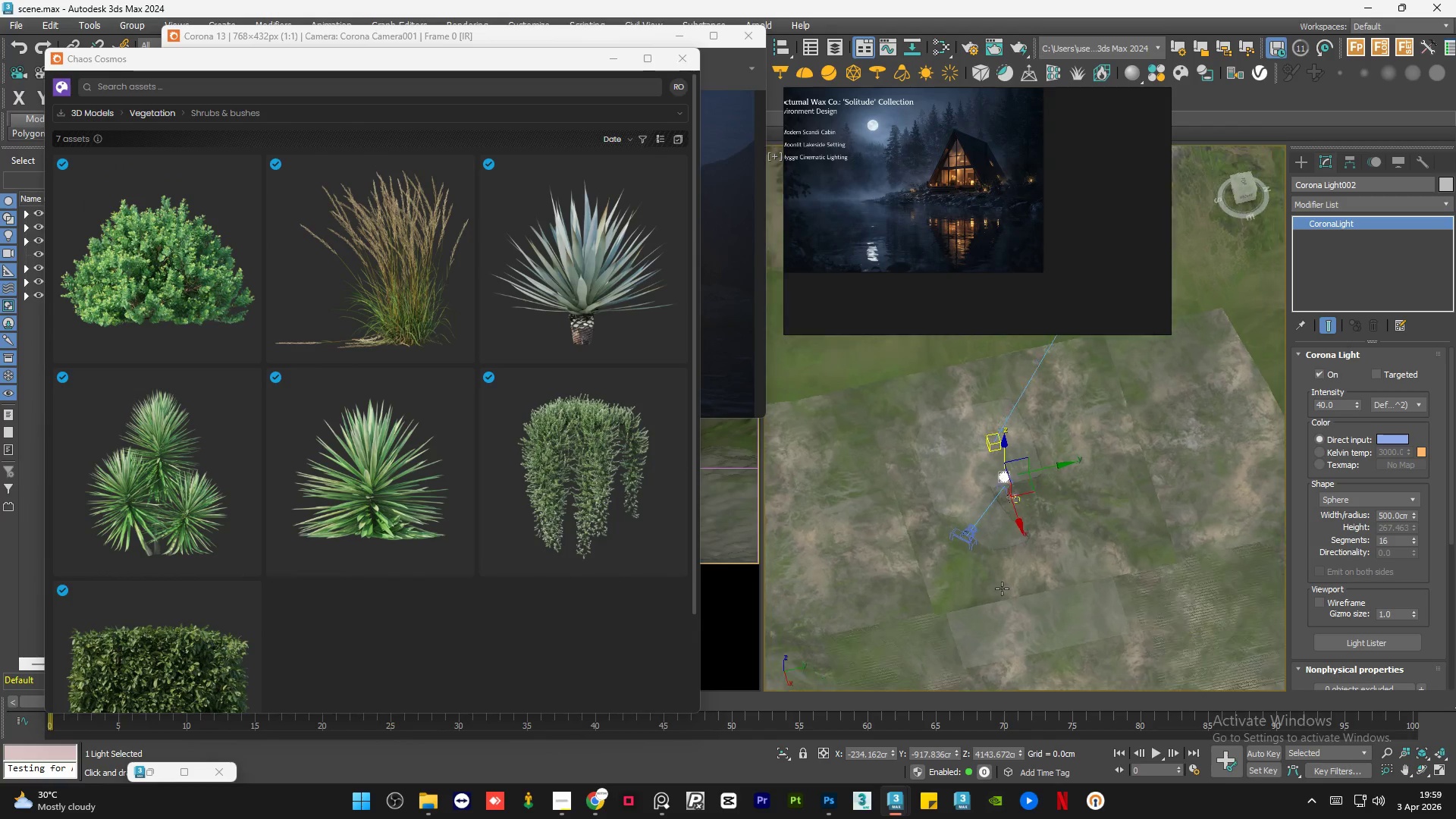 
scroll: coordinate [1004, 513], scroll_direction: down, amount: 1.0
 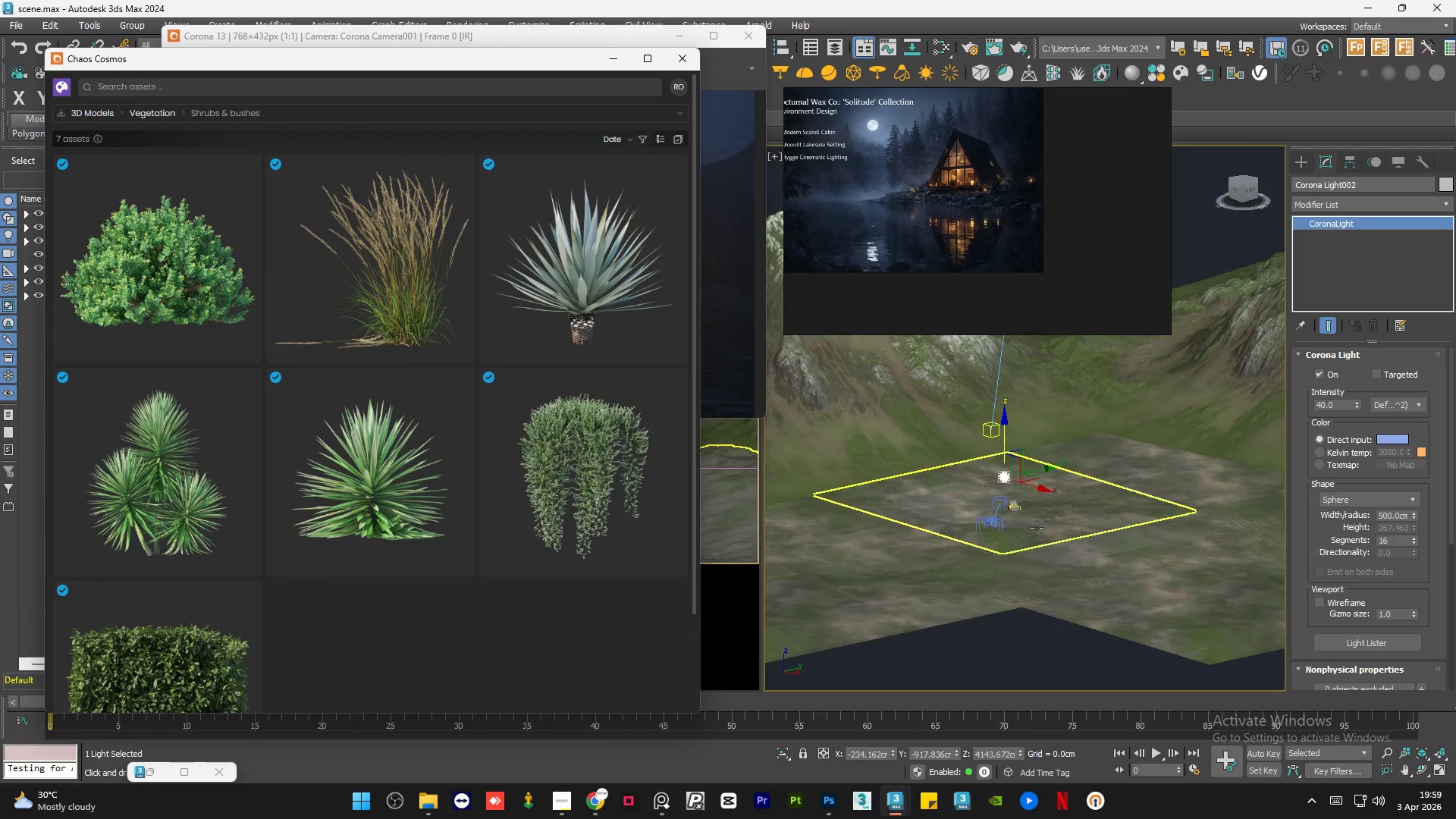 
hold_key(key=AltLeft, duration=1.52)
 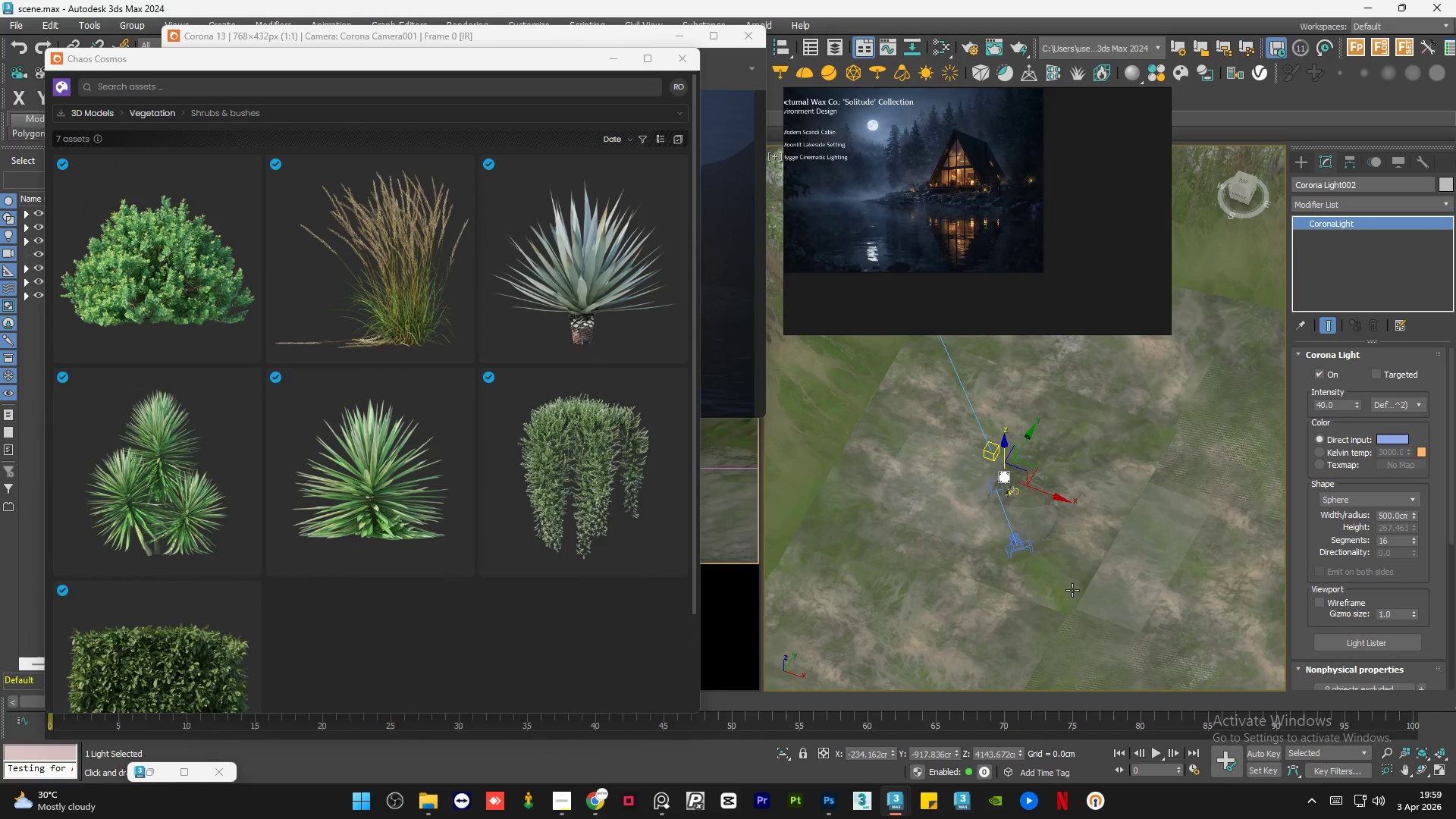 
hold_key(key=AltLeft, duration=0.5)
 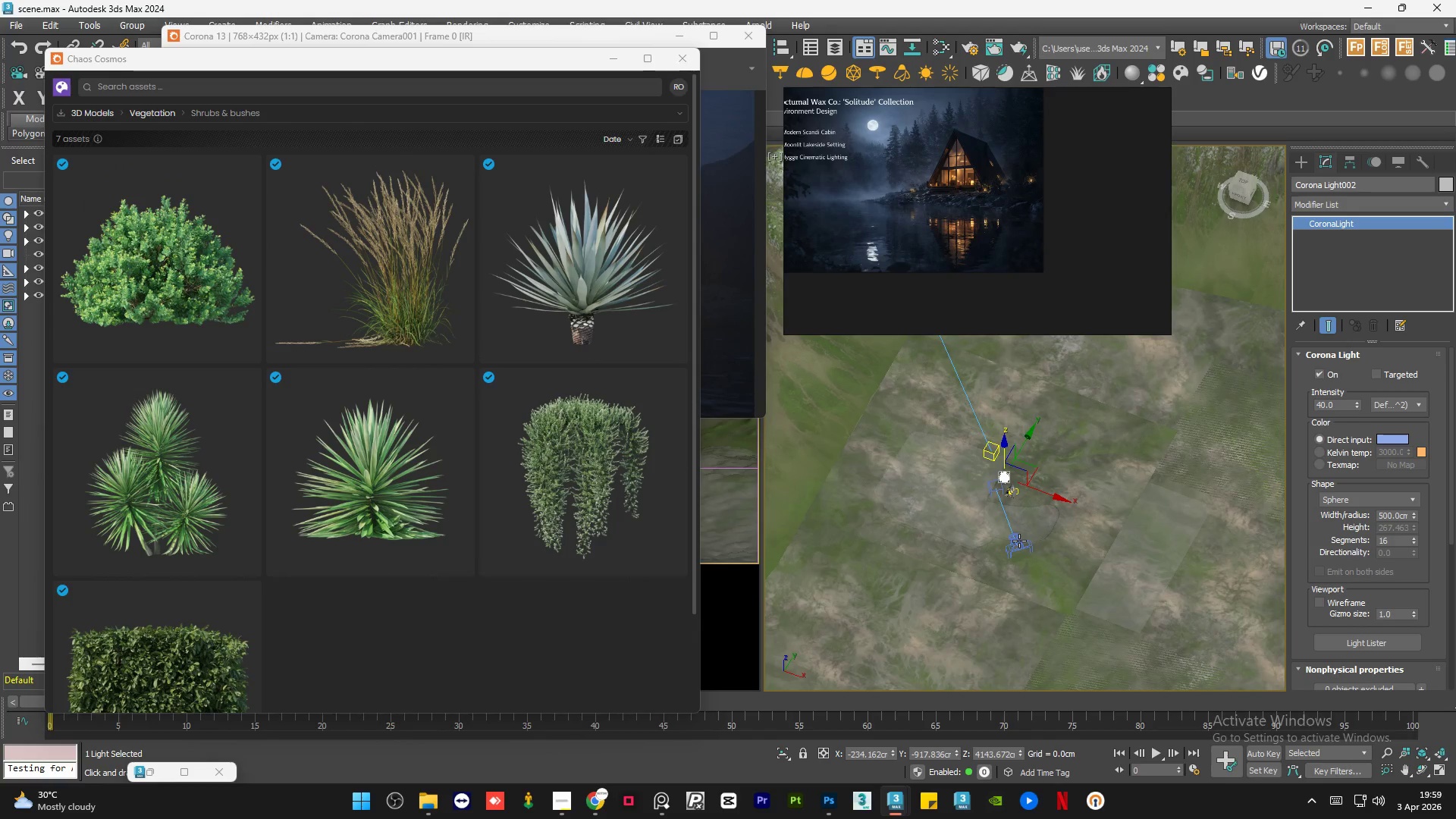 
scroll: coordinate [942, 514], scroll_direction: up, amount: 14.0
 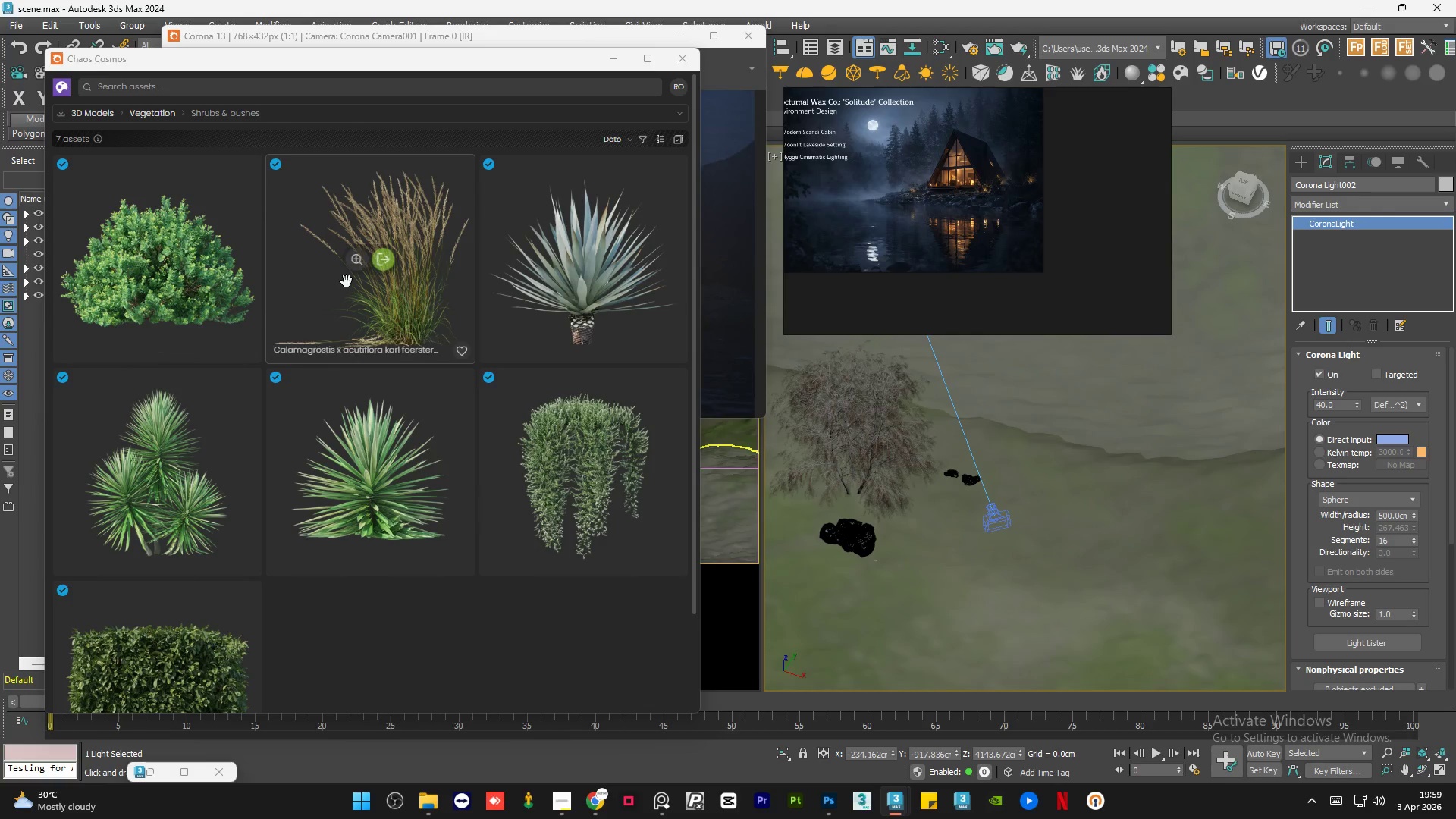 
left_click_drag(start_coordinate=[328, 315], to_coordinate=[968, 464])
 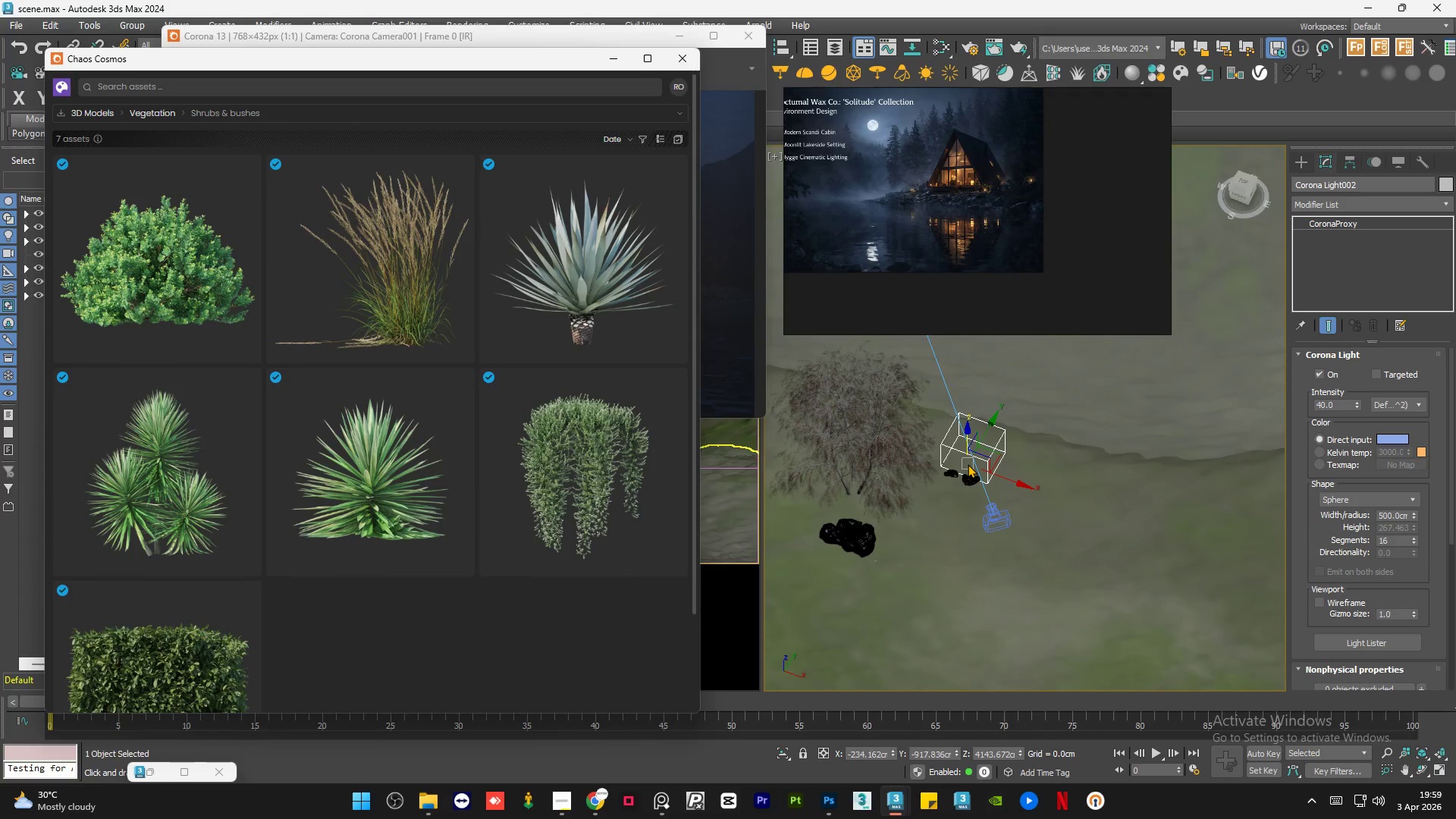 
left_click([608, 68])
 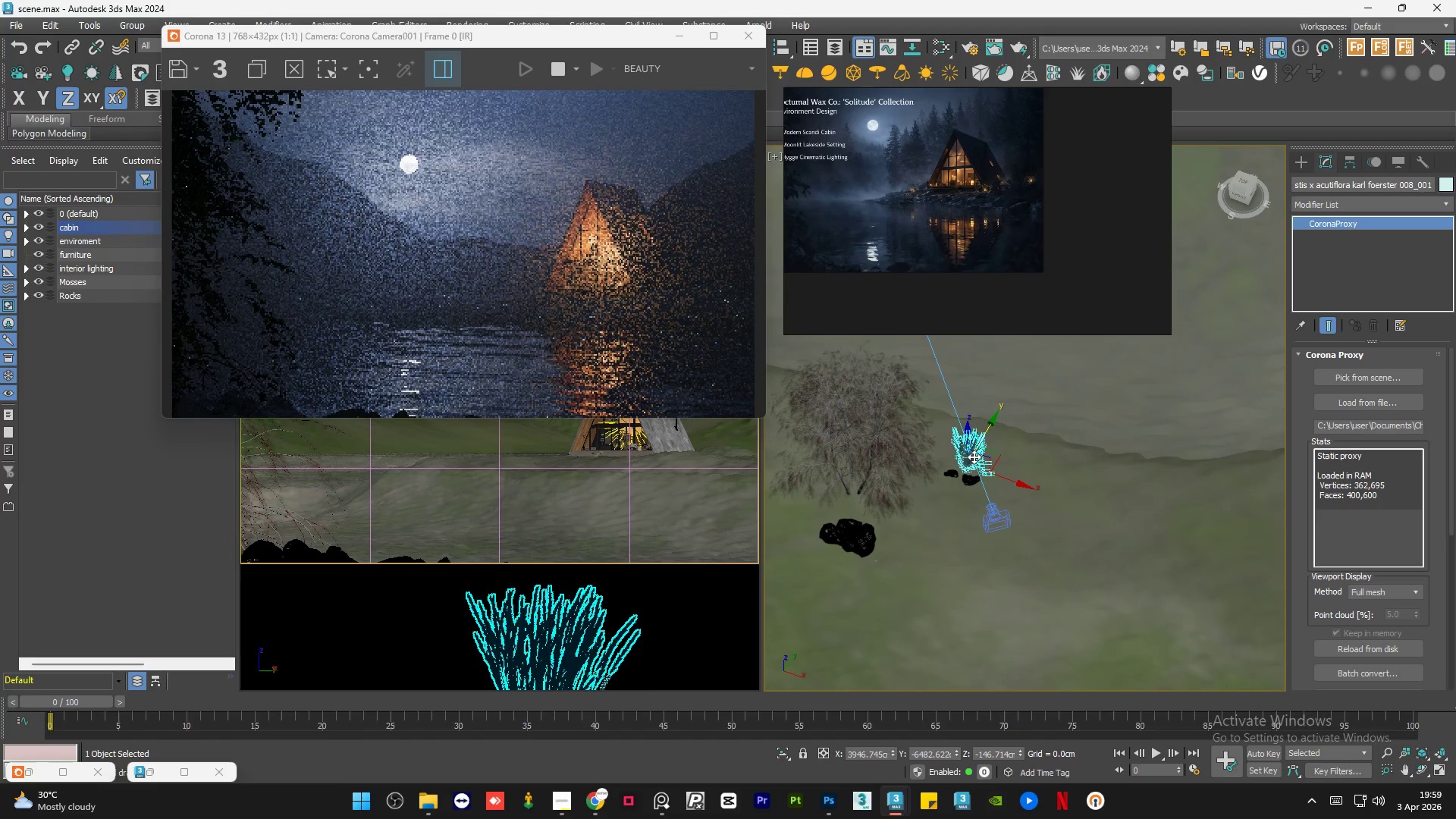 
hold_key(key=AltLeft, duration=1.17)
 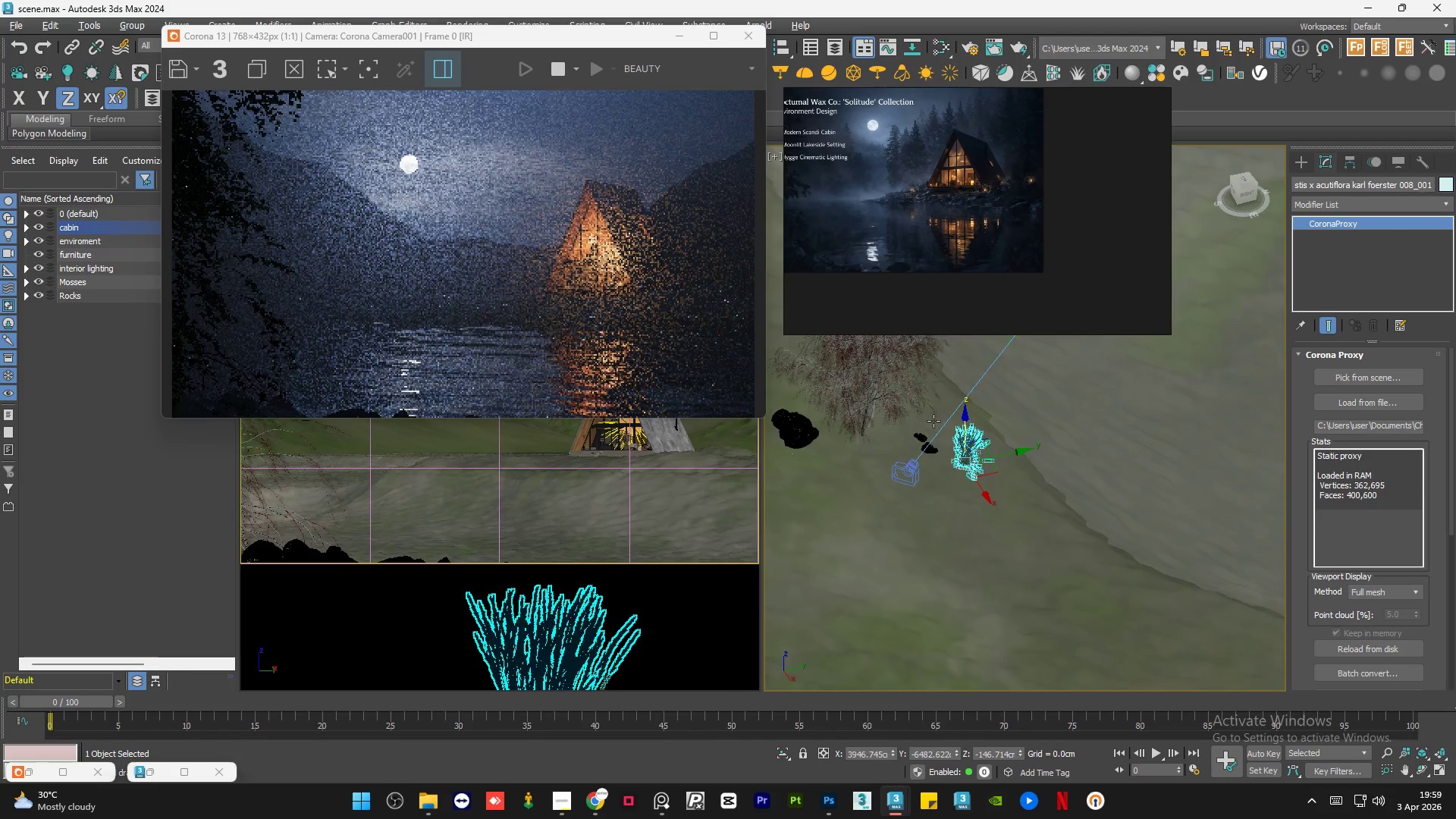 
hold_key(key=AltLeft, duration=1.27)
 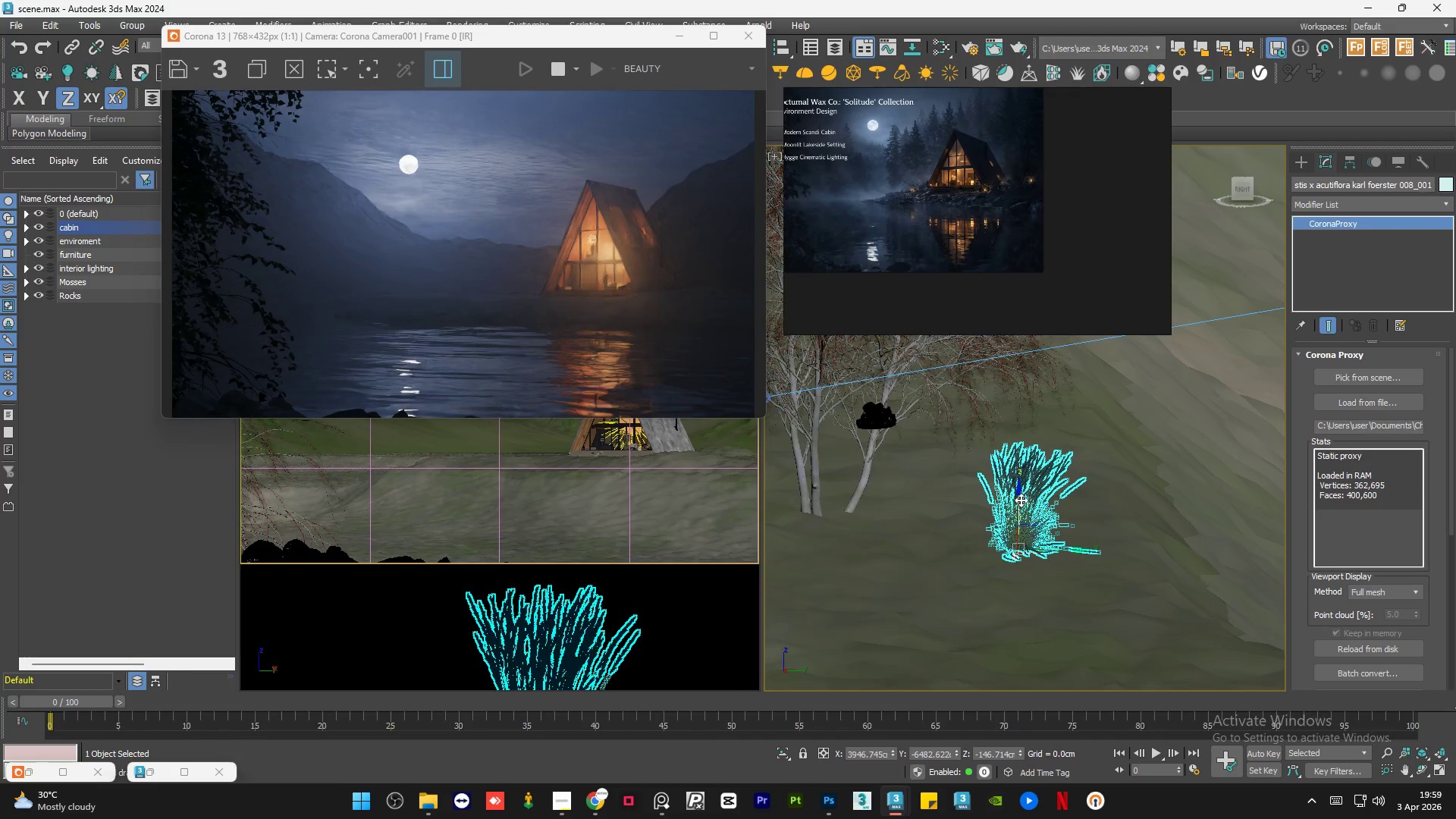 
scroll: coordinate [937, 421], scroll_direction: up, amount: 3.0
 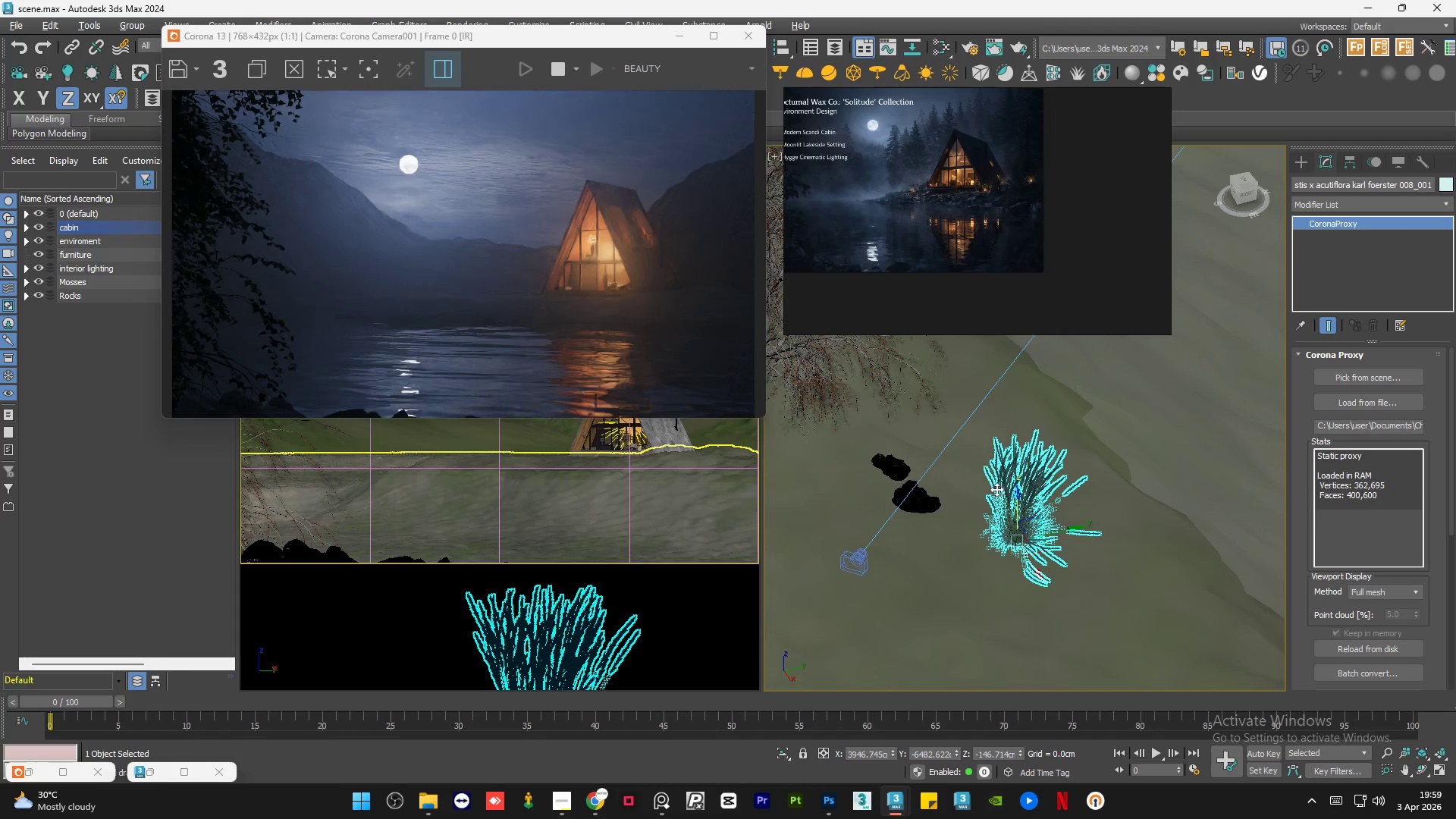 
left_click_drag(start_coordinate=[1020, 498], to_coordinate=[1025, 469])
 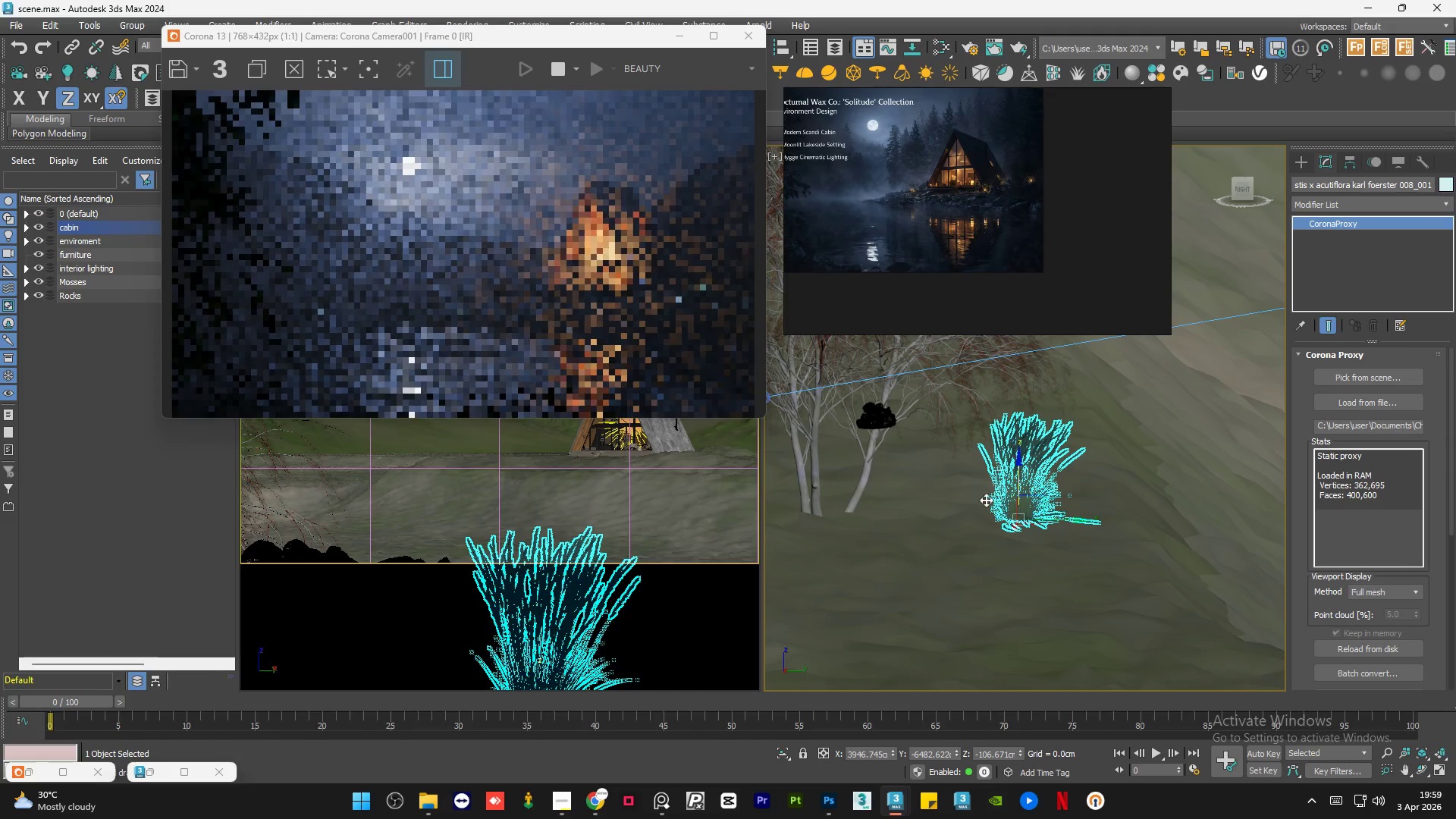 
hold_key(key=AltLeft, duration=1.5)
 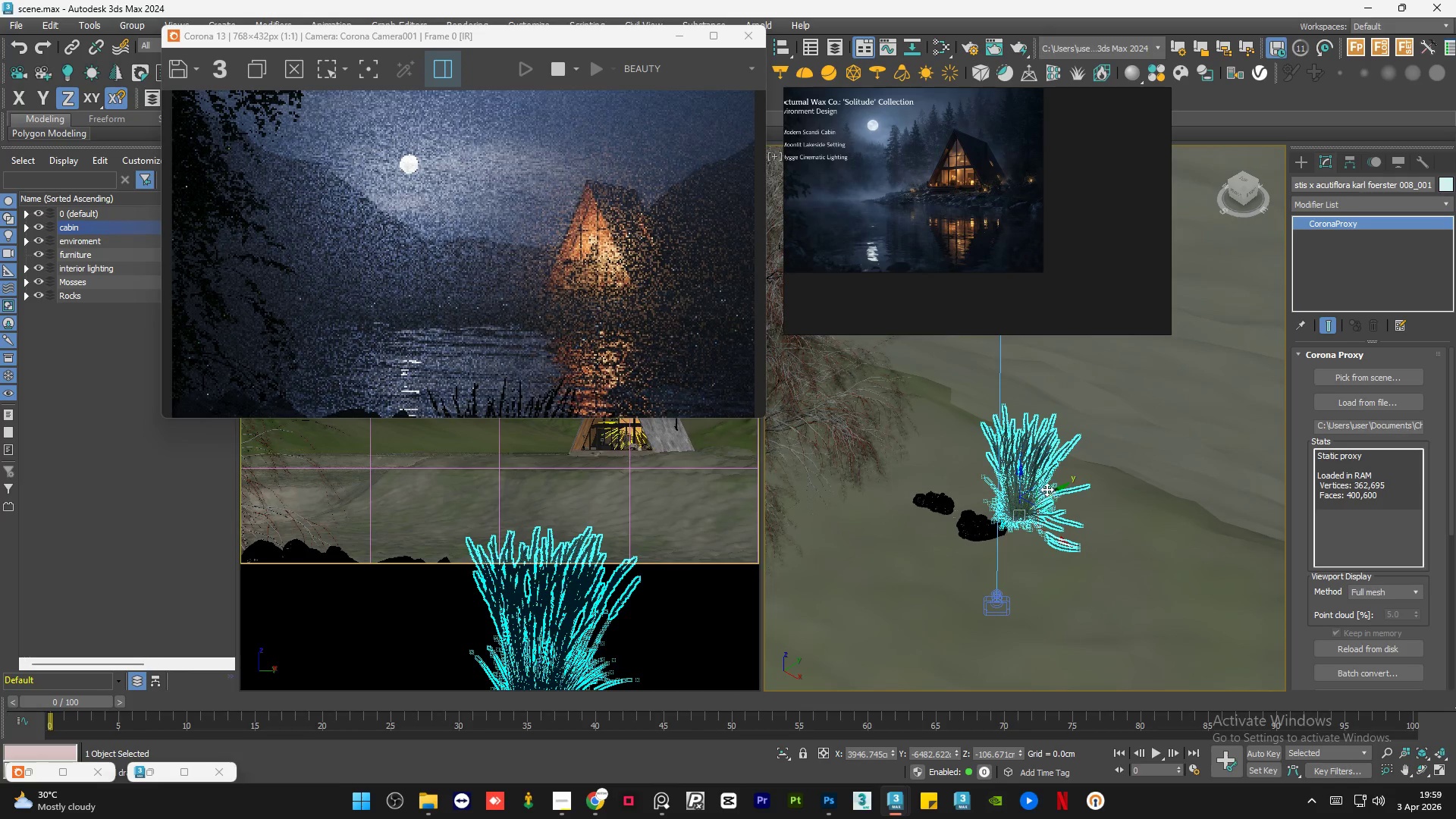 
key(Alt+AltLeft)
 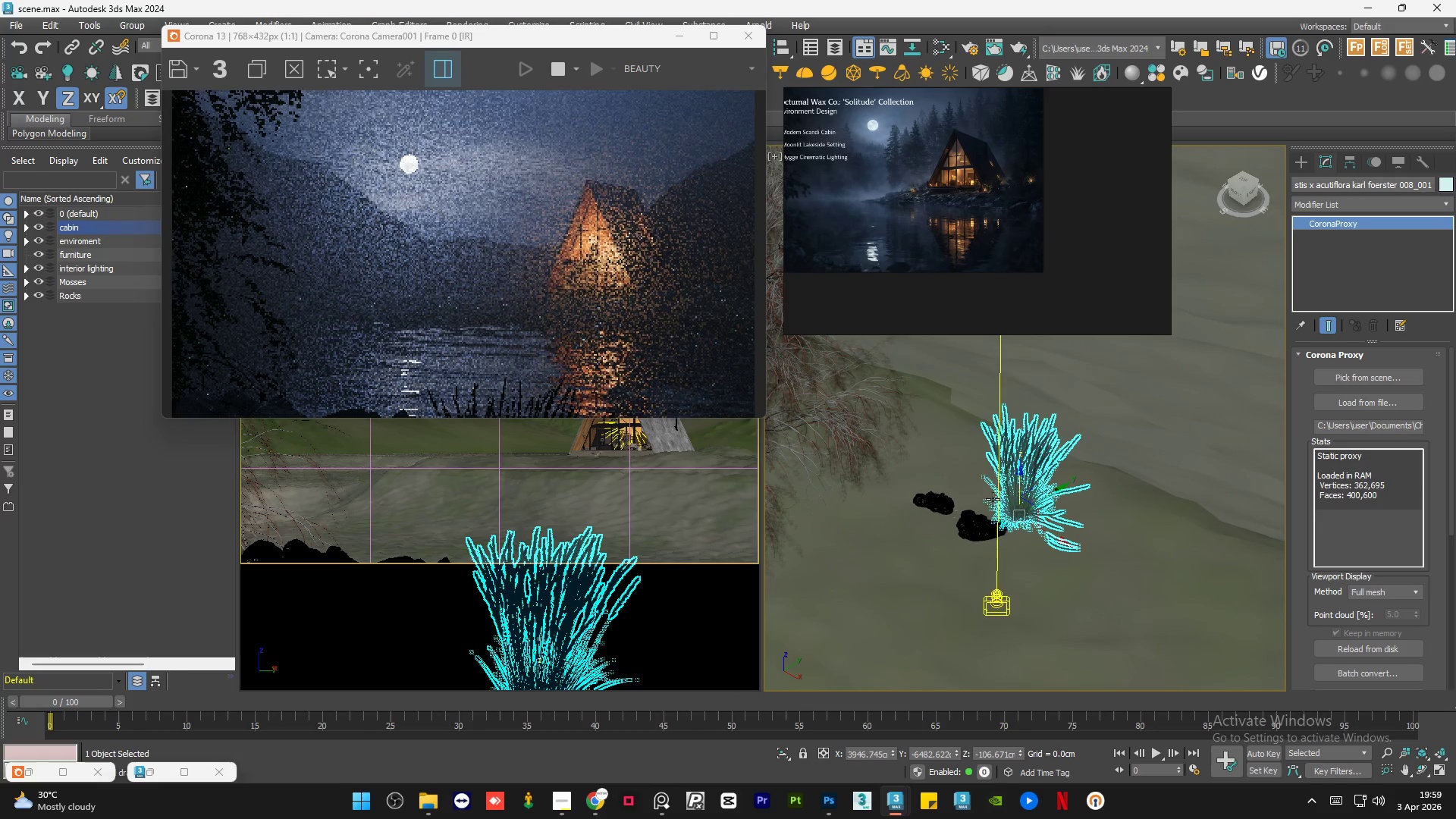 
hold_key(key=AltLeft, duration=0.62)
 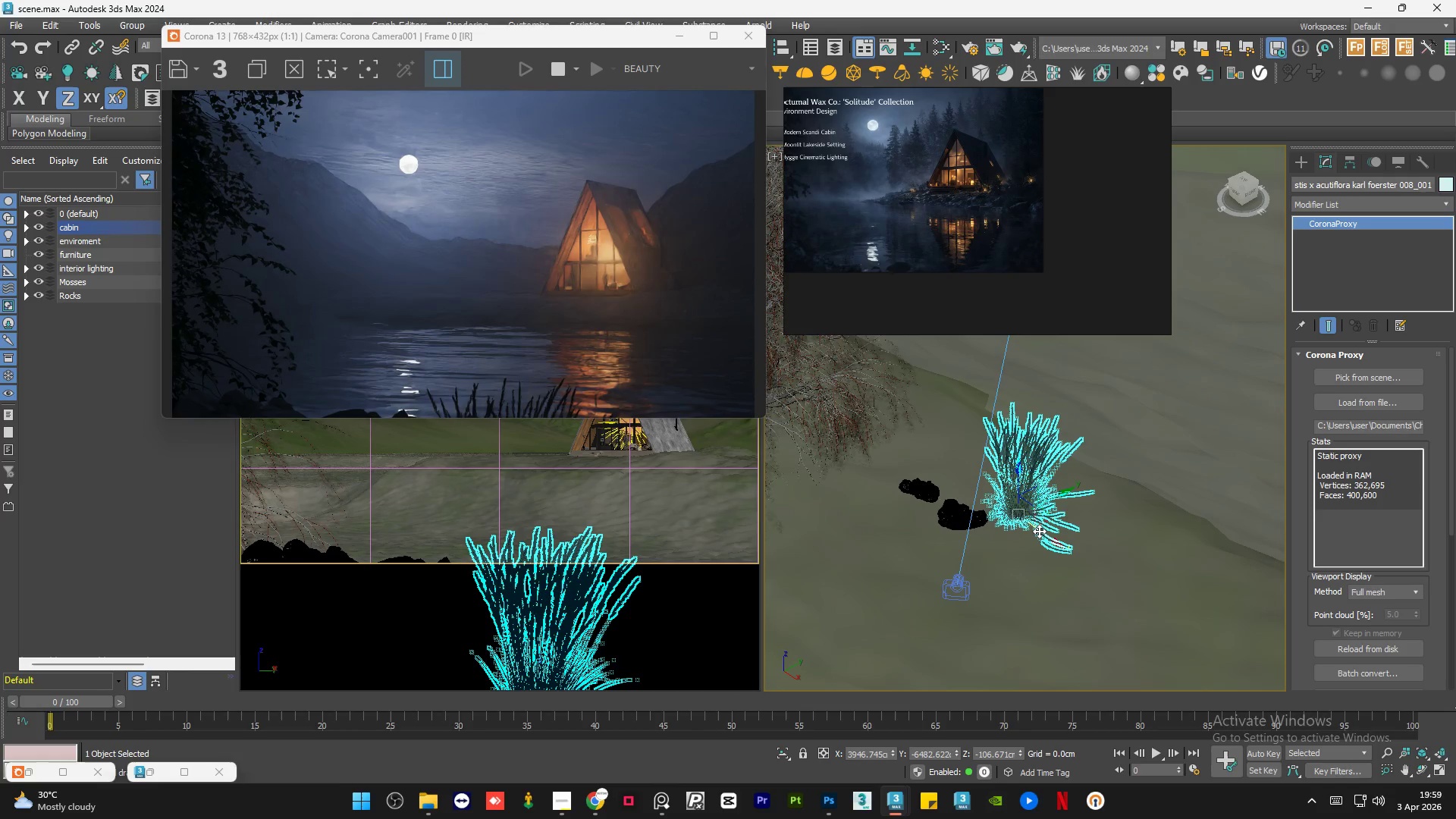 
hold_key(key=ShiftLeft, duration=1.5)
left_click_drag(start_coordinate=[1042, 531], to_coordinate=[1091, 556])
 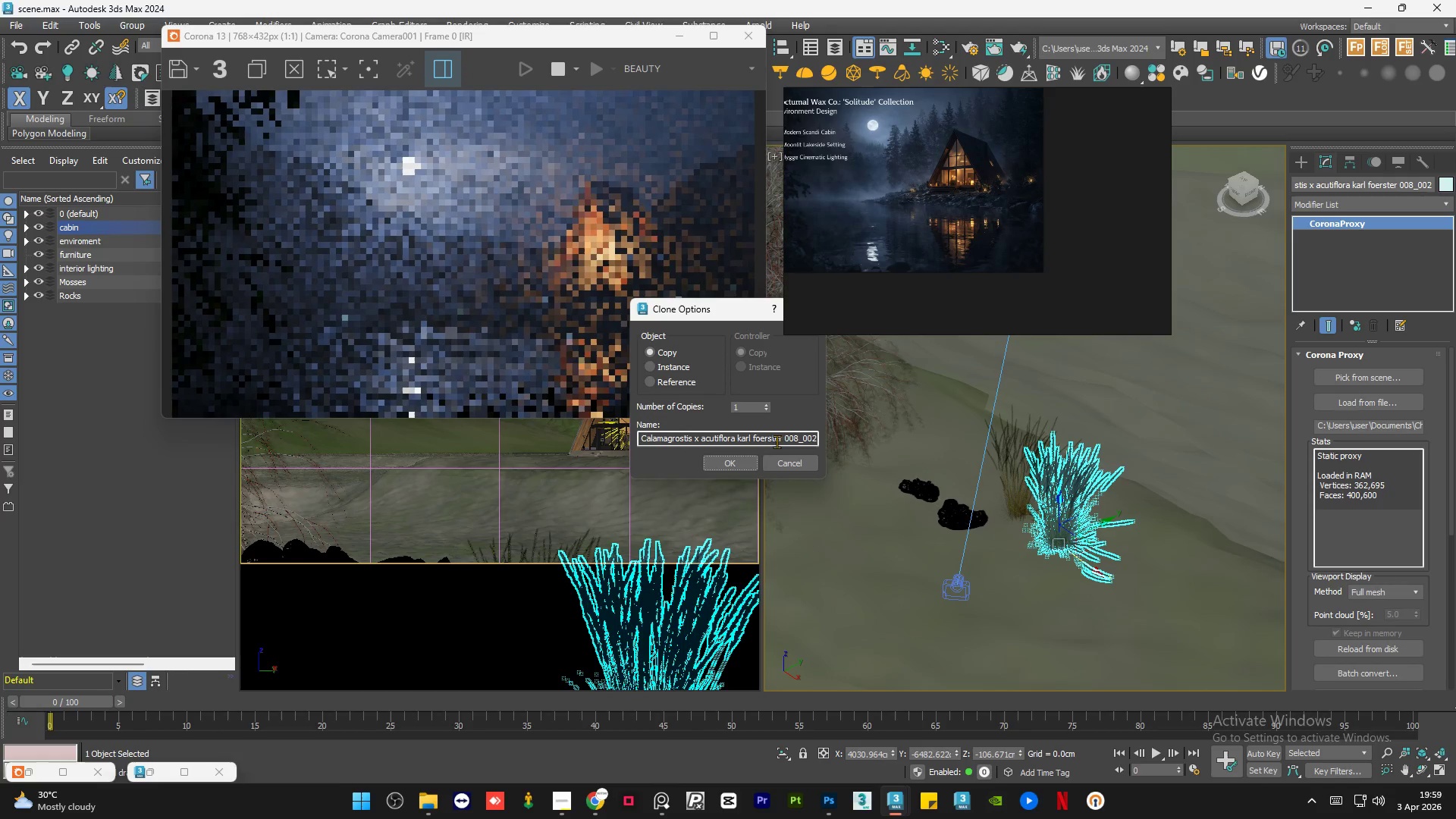 
hold_key(key=ShiftLeft, duration=1.52)
 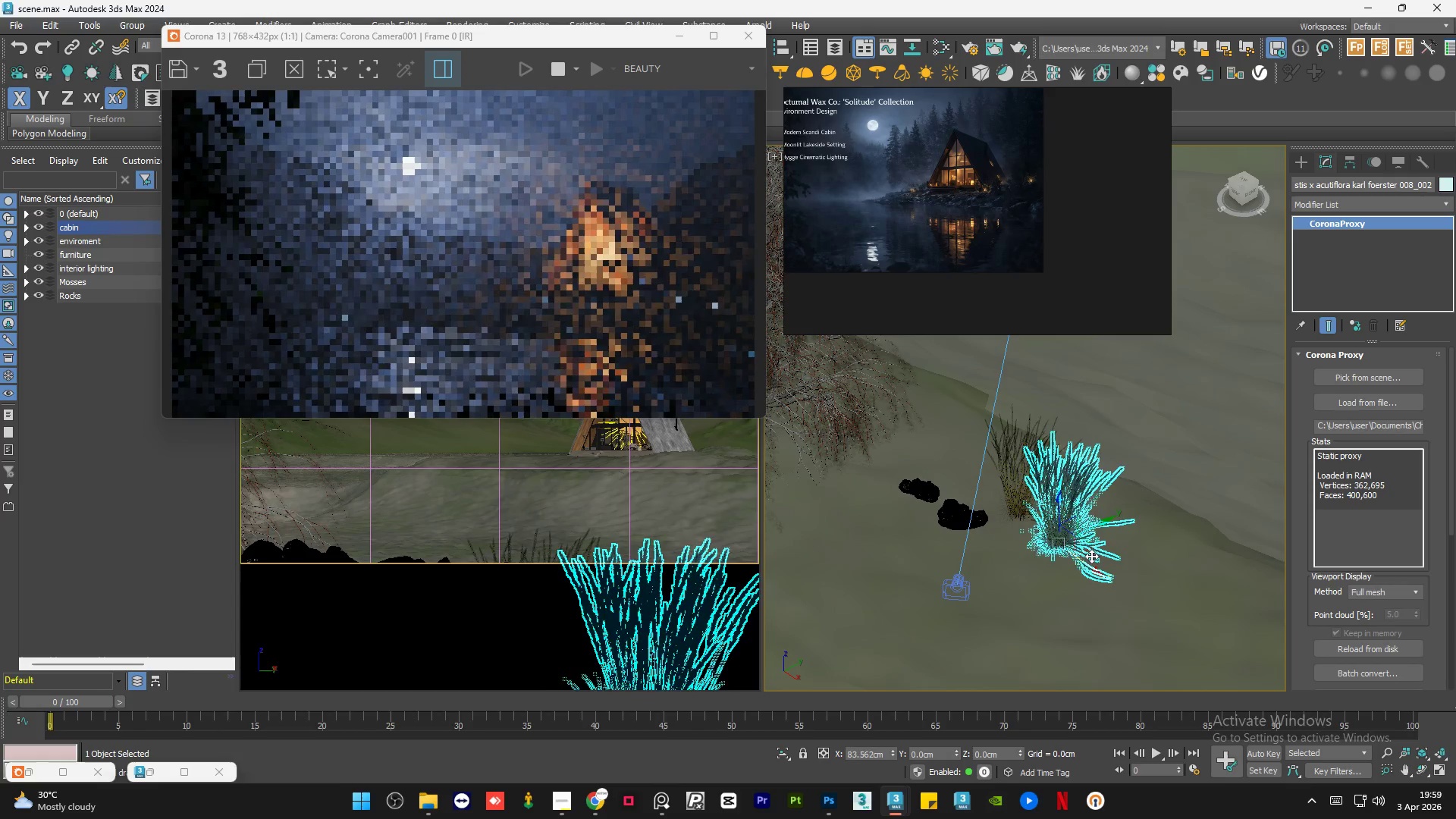 
hold_key(key=ShiftLeft, duration=1.02)
 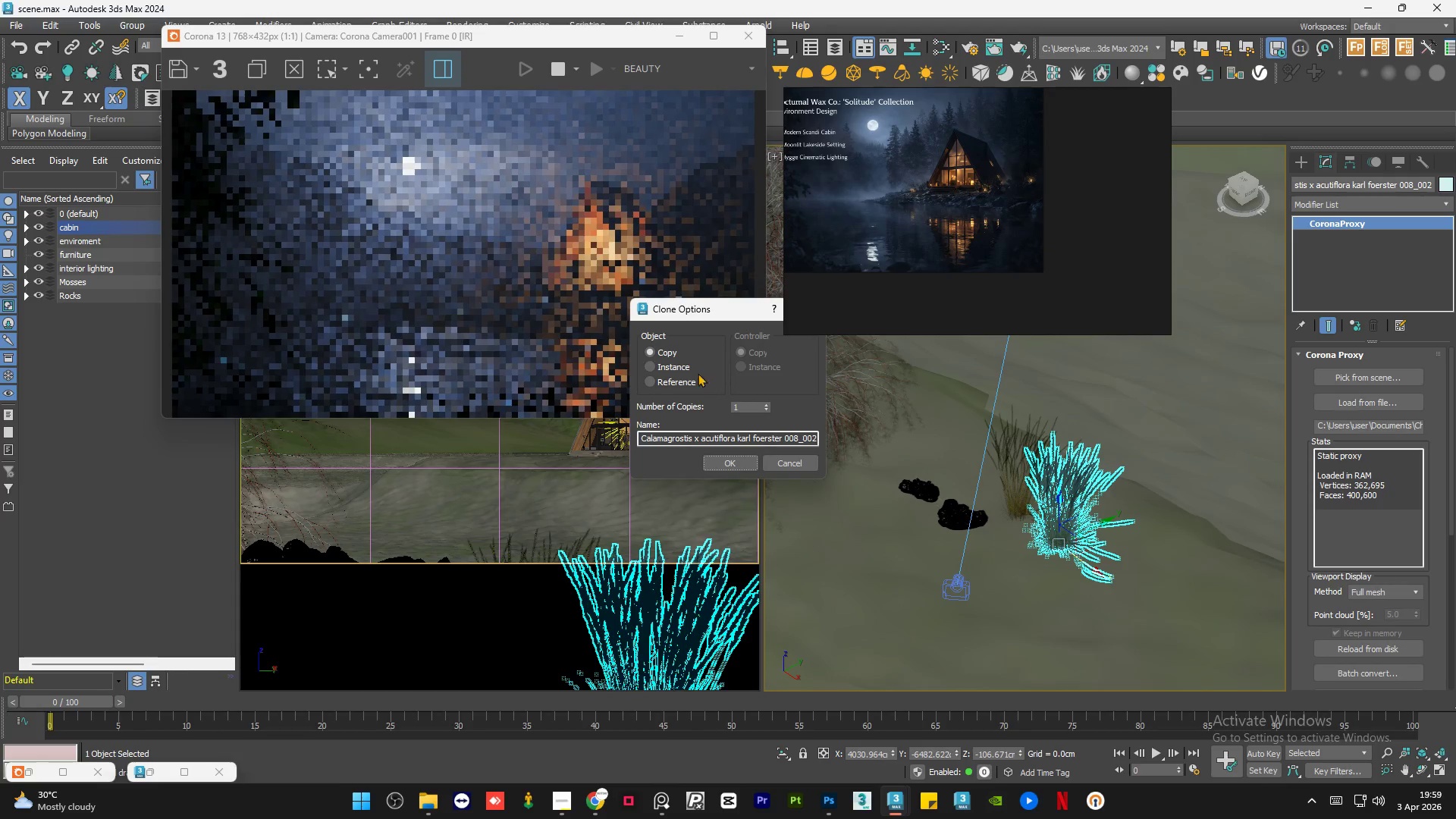 
left_click([683, 368])
 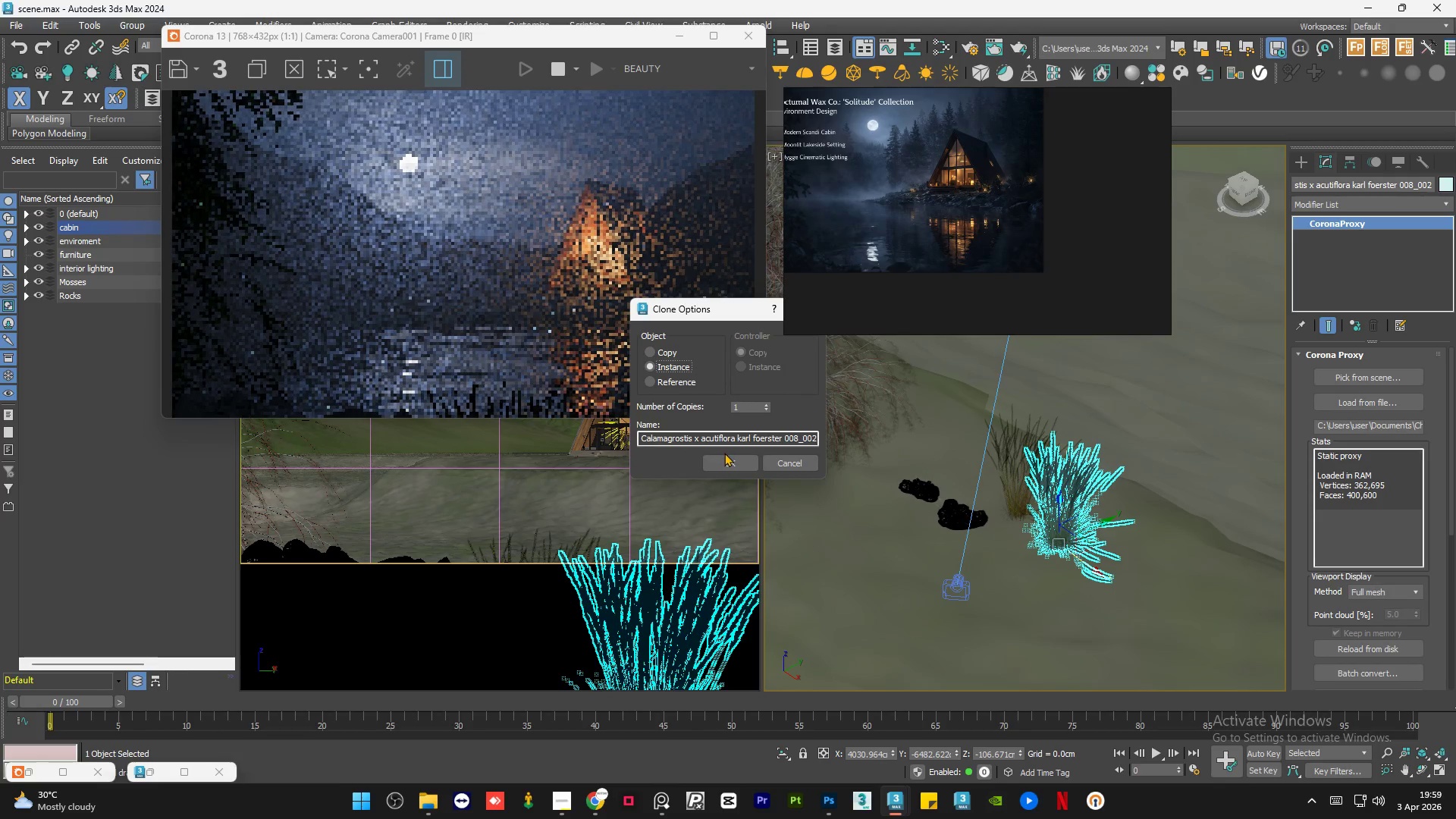 
left_click([726, 457])
 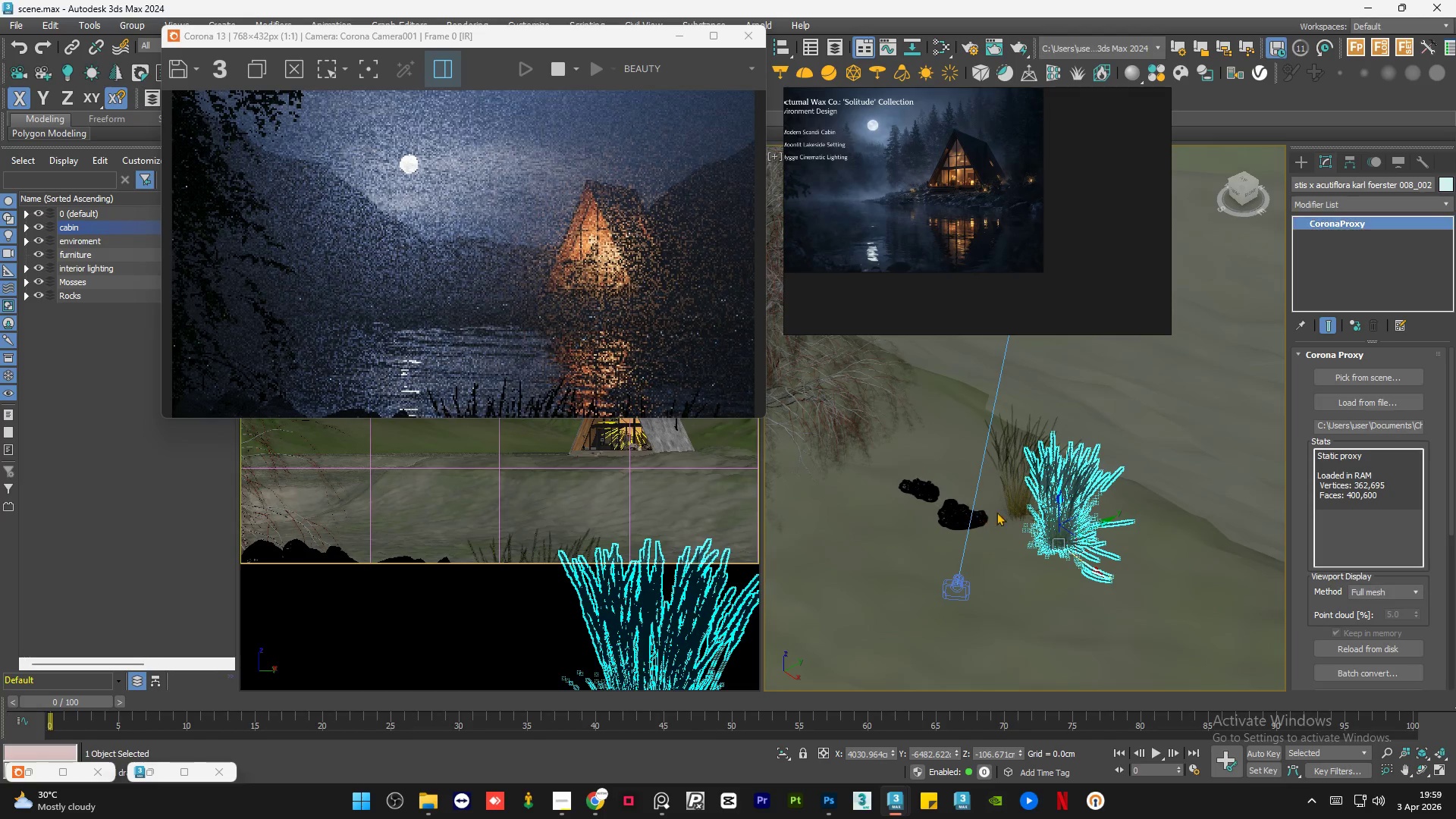 
type(rwe)
 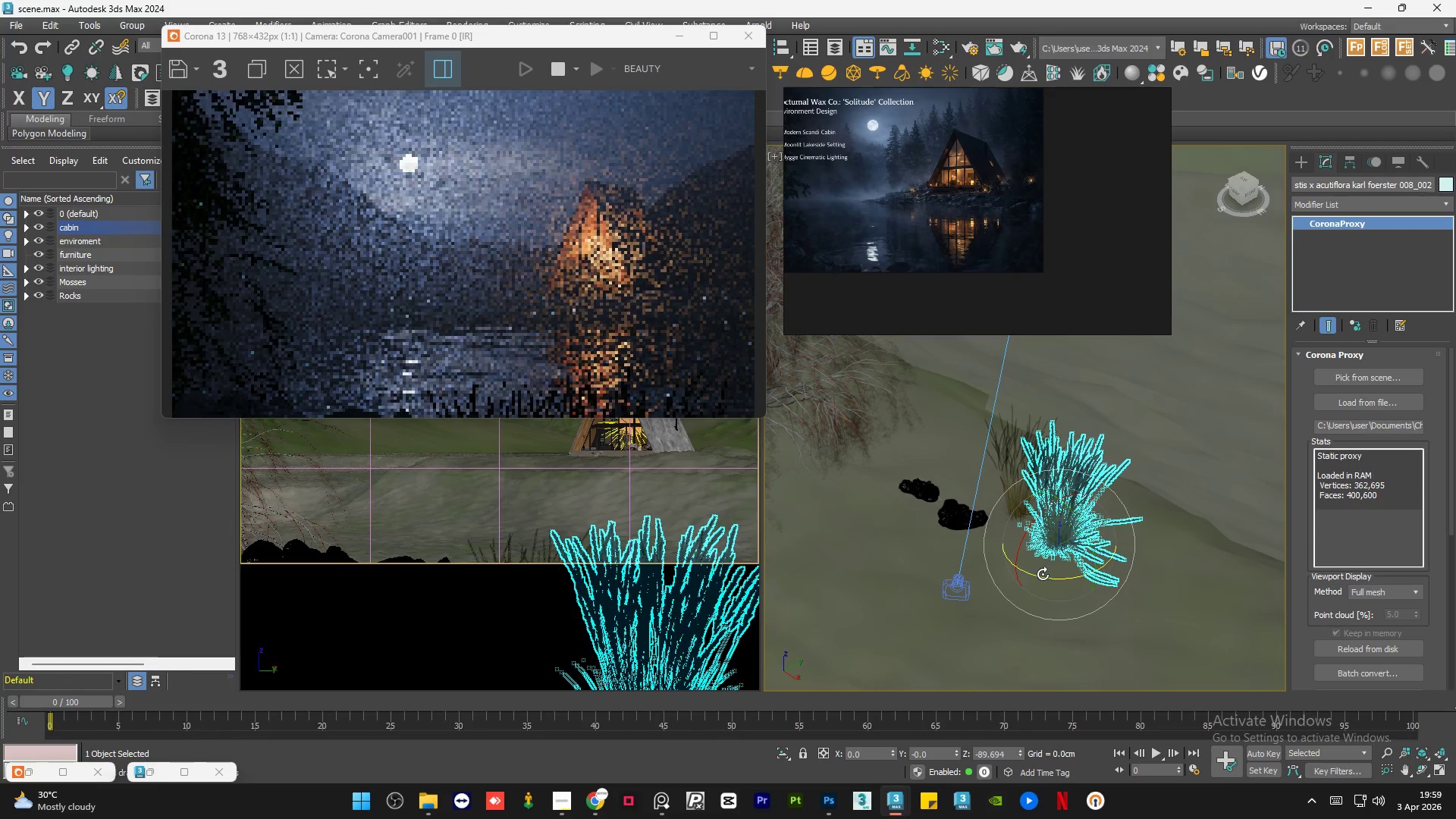 
left_click_drag(start_coordinate=[1056, 534], to_coordinate=[1060, 526])
 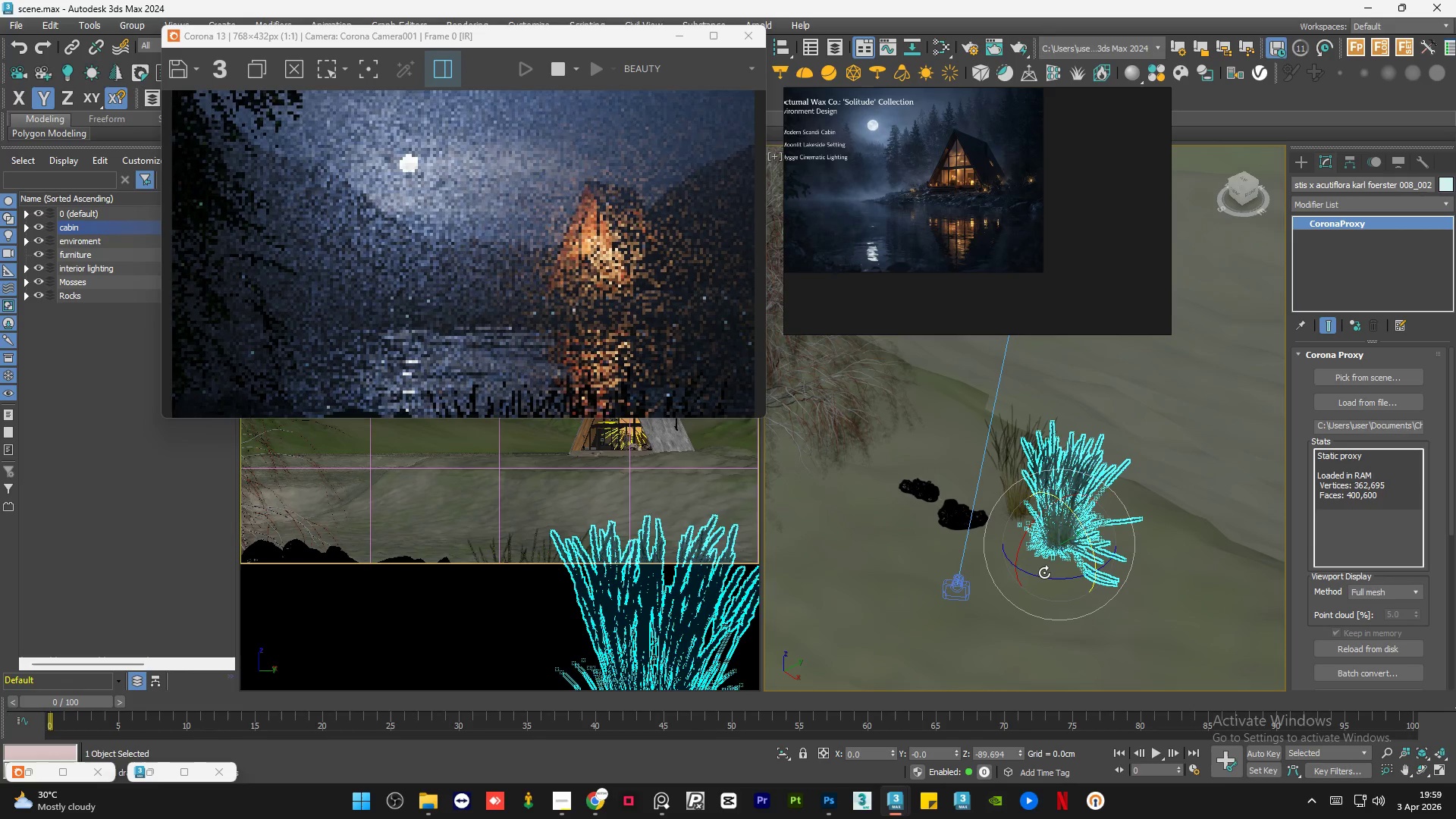 
left_click_drag(start_coordinate=[1043, 574], to_coordinate=[1080, 573])
 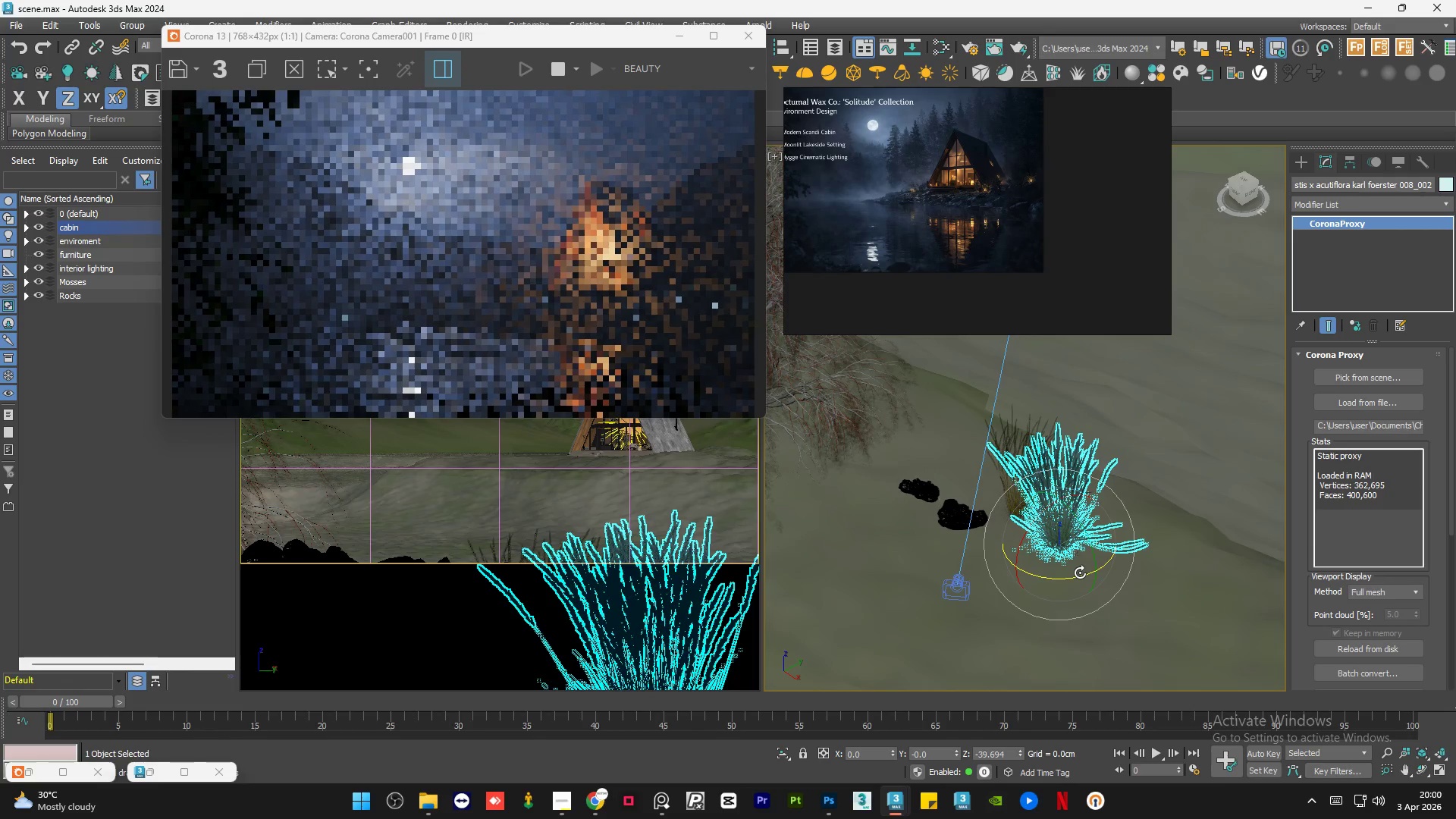 
key(W)
 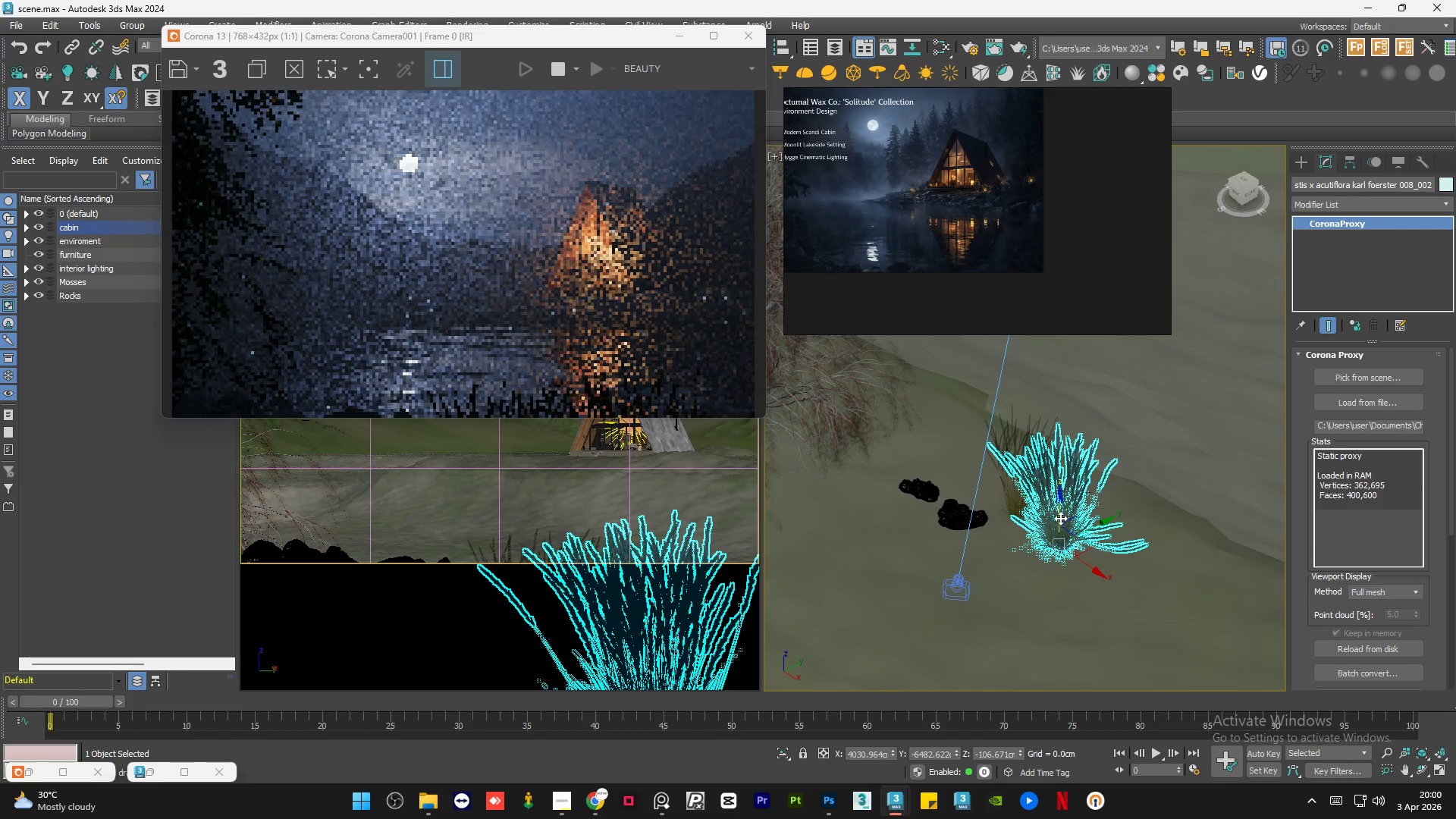 
left_click_drag(start_coordinate=[1060, 517], to_coordinate=[1065, 510])
 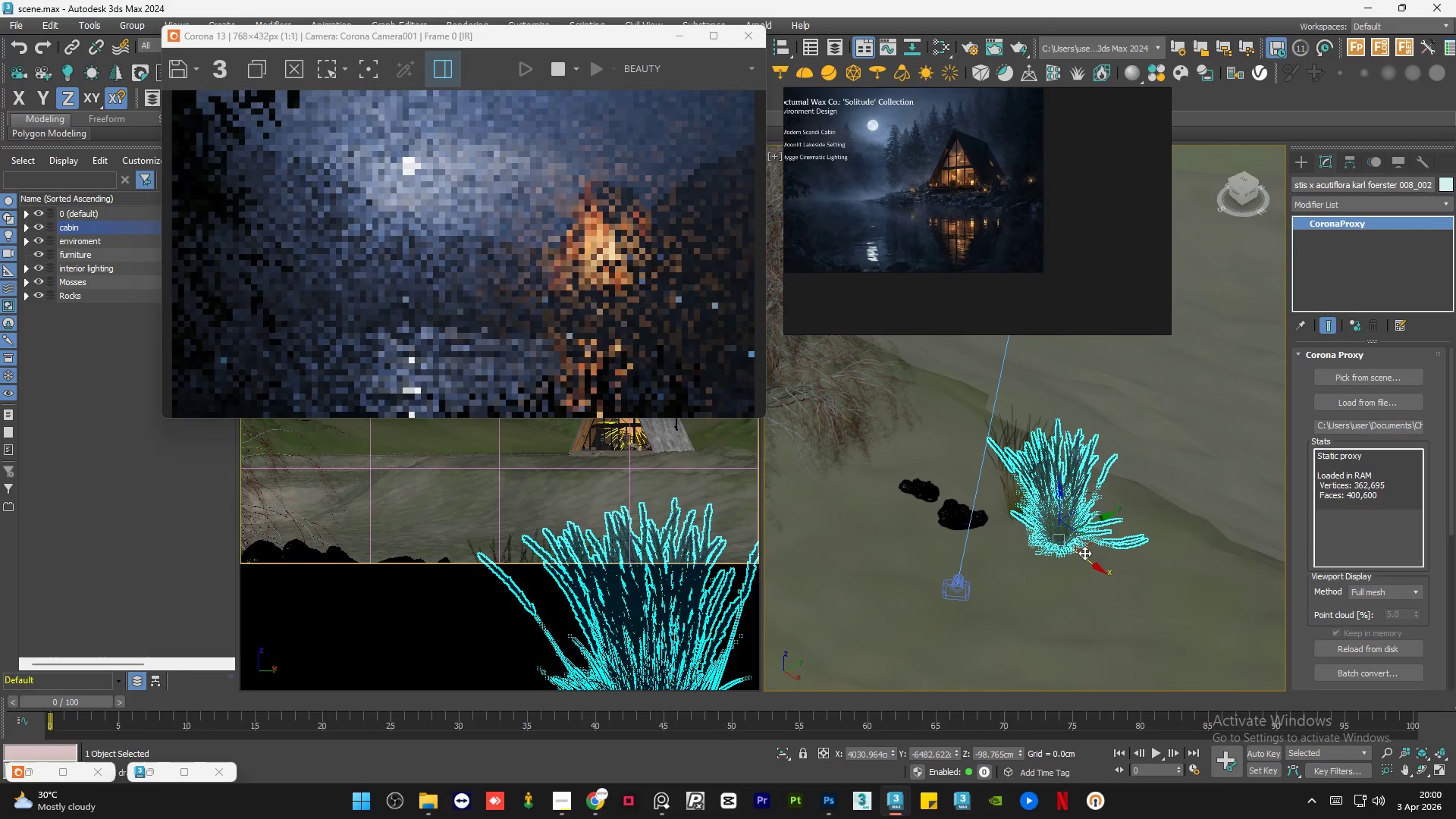 
left_click_drag(start_coordinate=[1085, 557], to_coordinate=[1107, 562])
 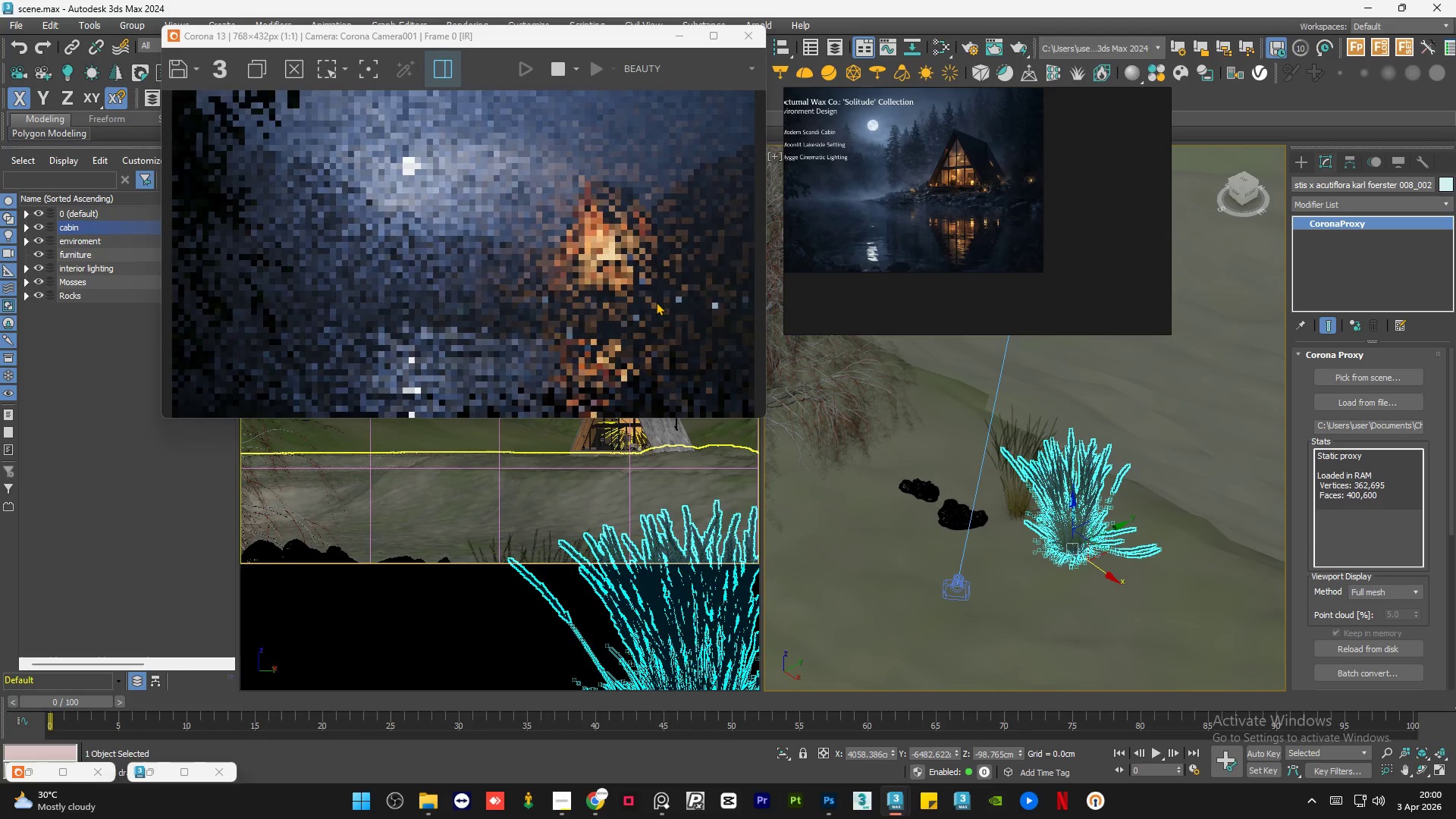 
hold_key(key=AltLeft, duration=1.42)
 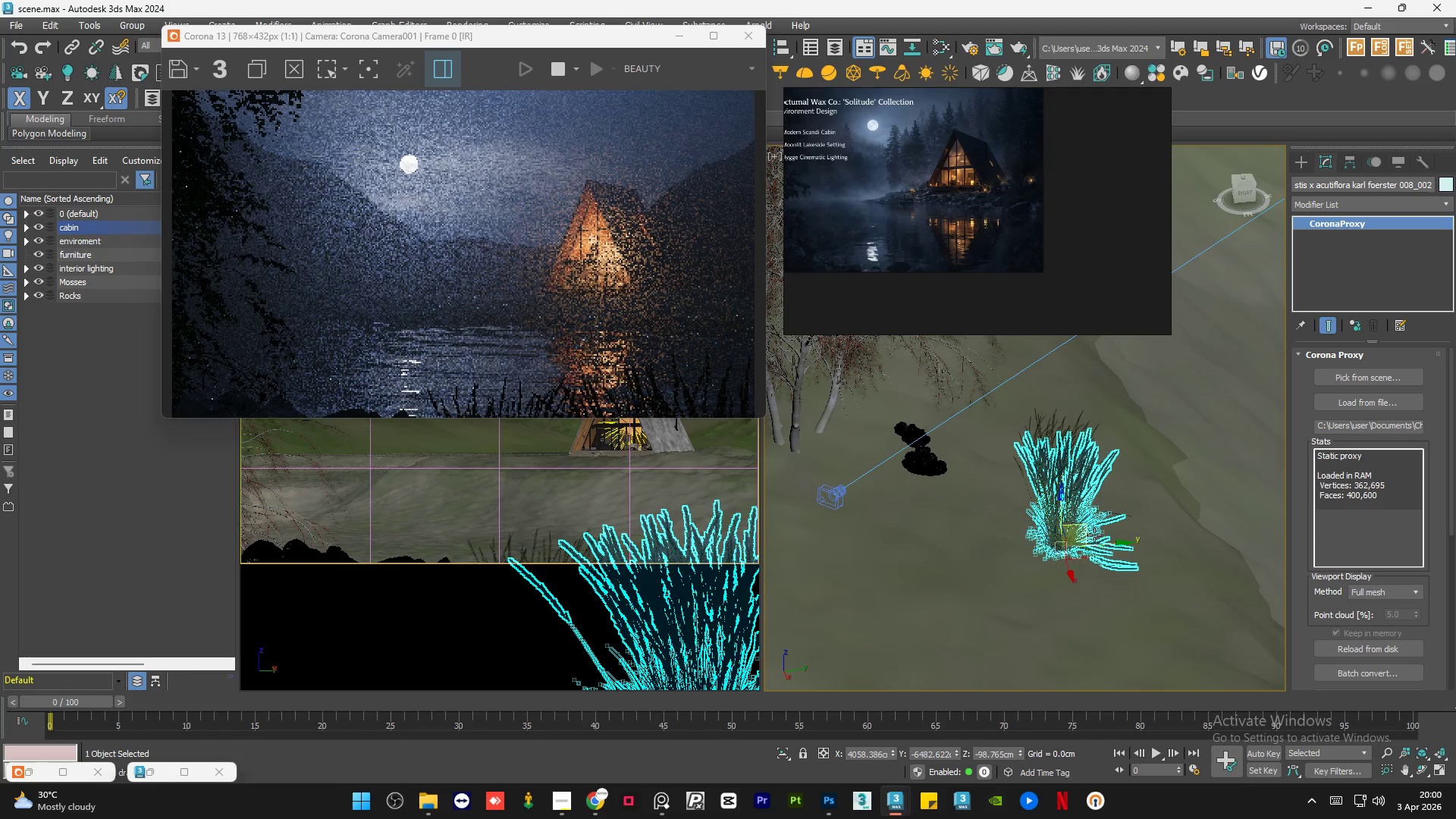 
mouse_move([1084, 536])
 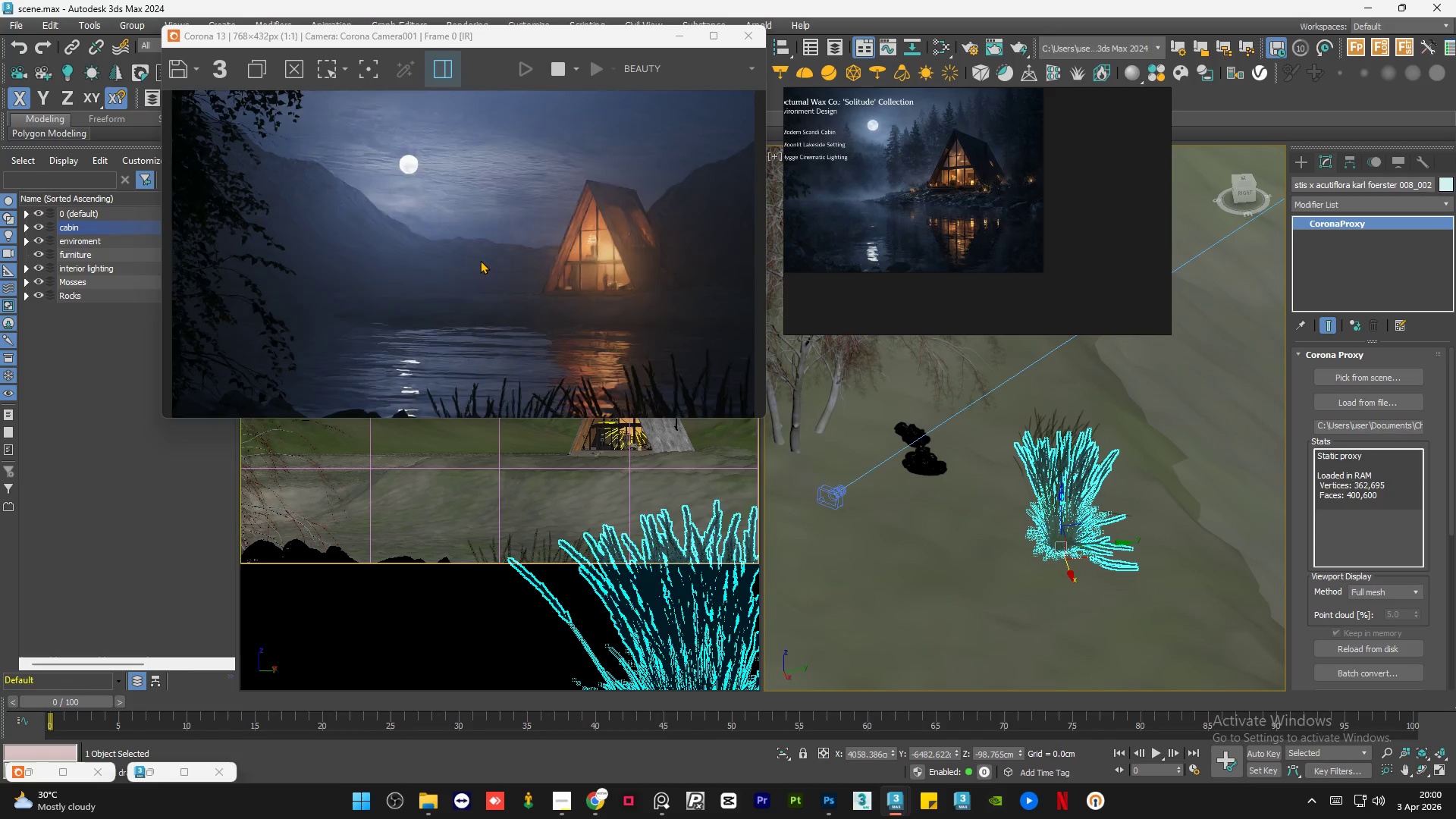 
scroll: coordinate [480, 260], scroll_direction: down, amount: 1.0
 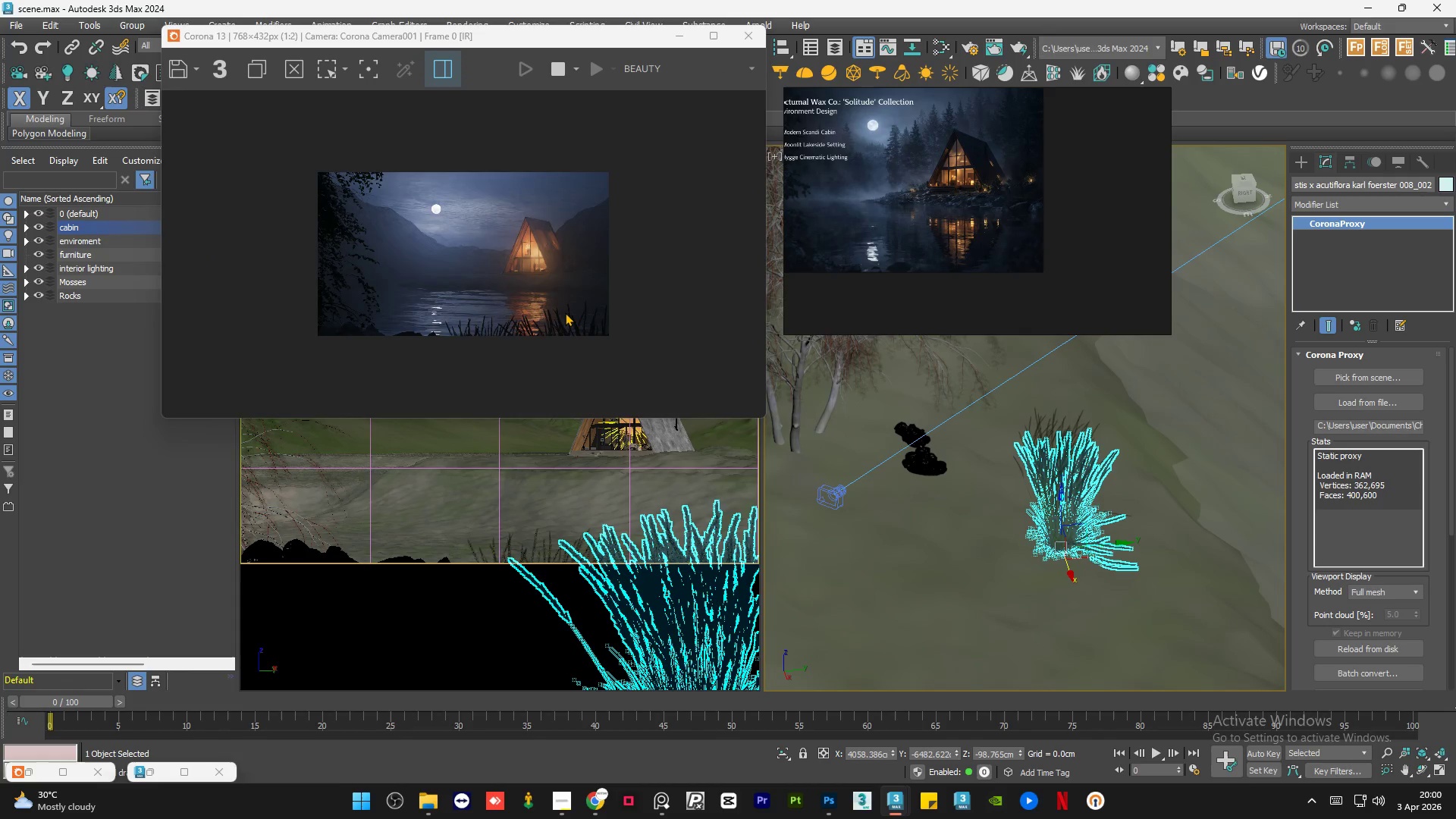 
scroll: coordinate [565, 312], scroll_direction: up, amount: 1.0
 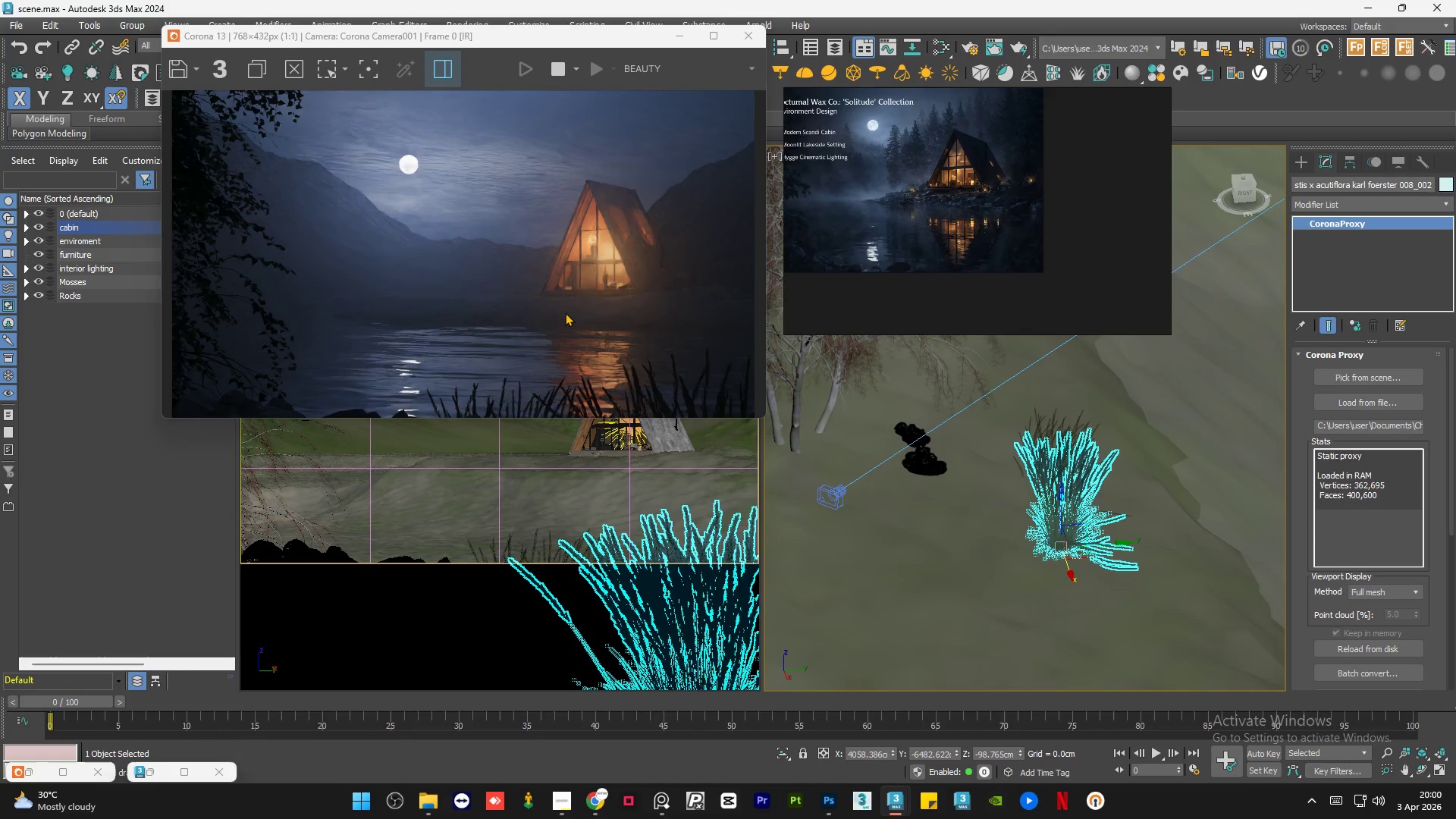 
scroll: coordinate [563, 313], scroll_direction: down, amount: 1.0
 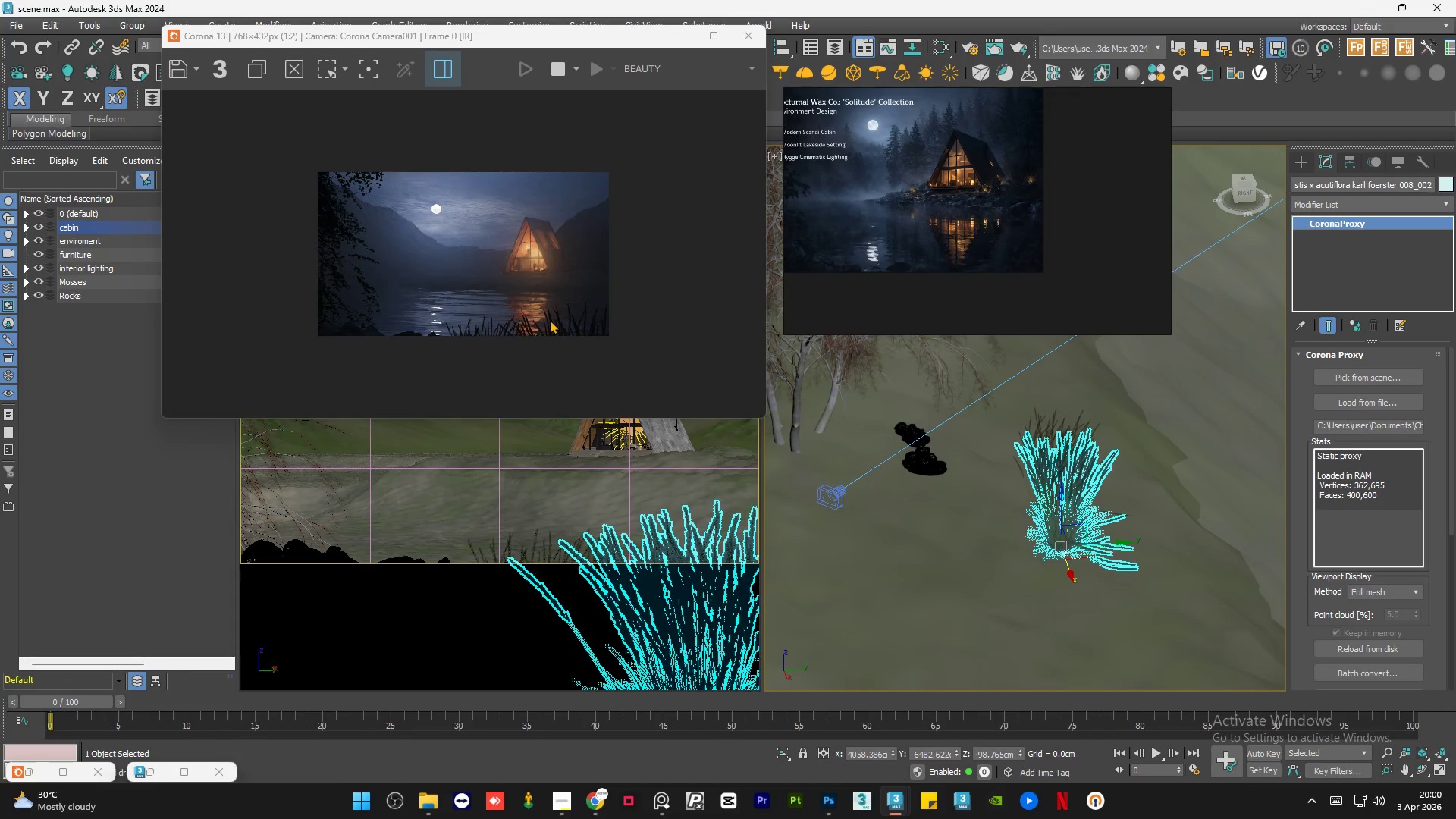 
scroll: coordinate [678, 394], scroll_direction: up, amount: 3.0
 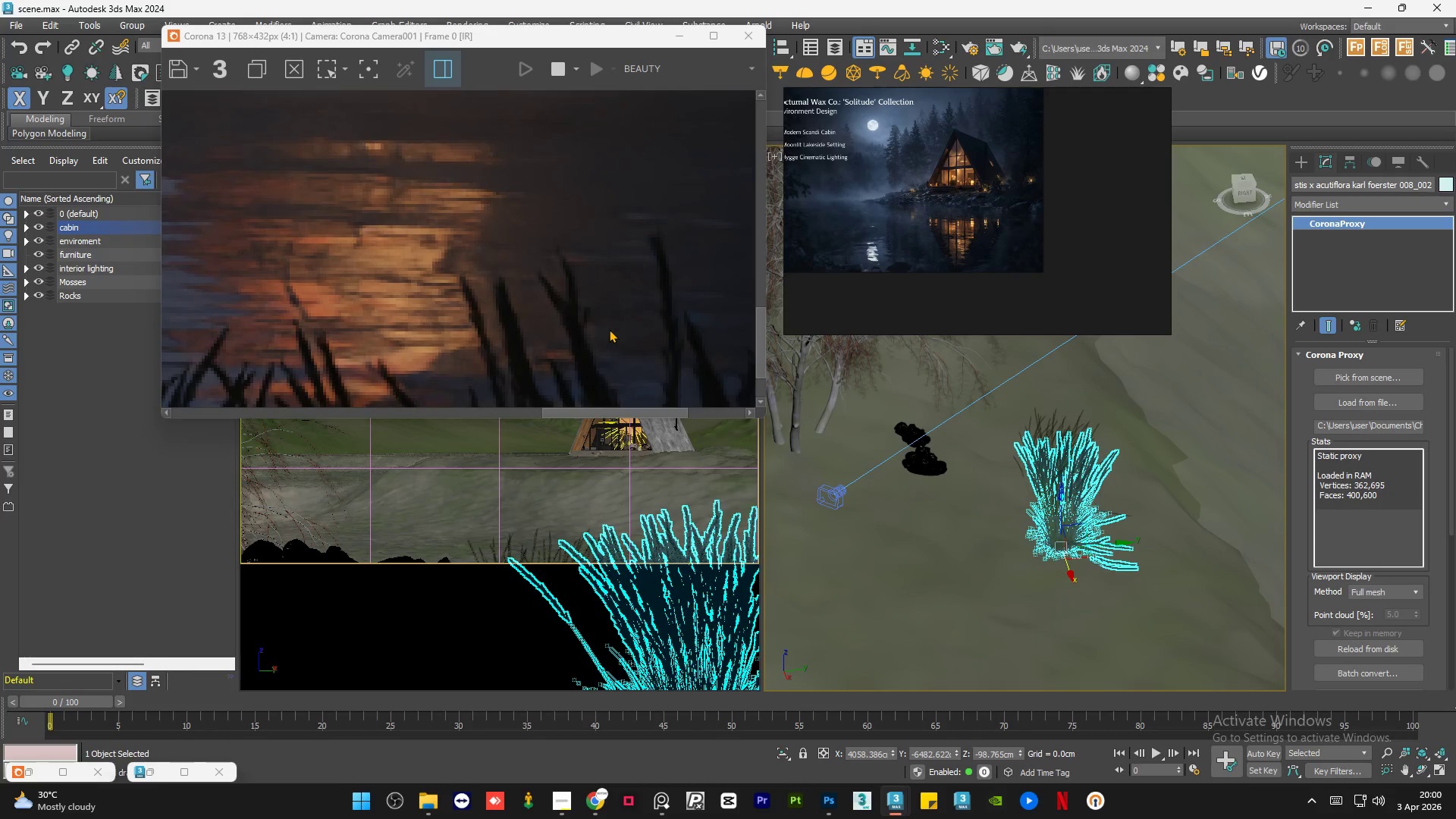 
scroll: coordinate [609, 329], scroll_direction: down, amount: 1.0
 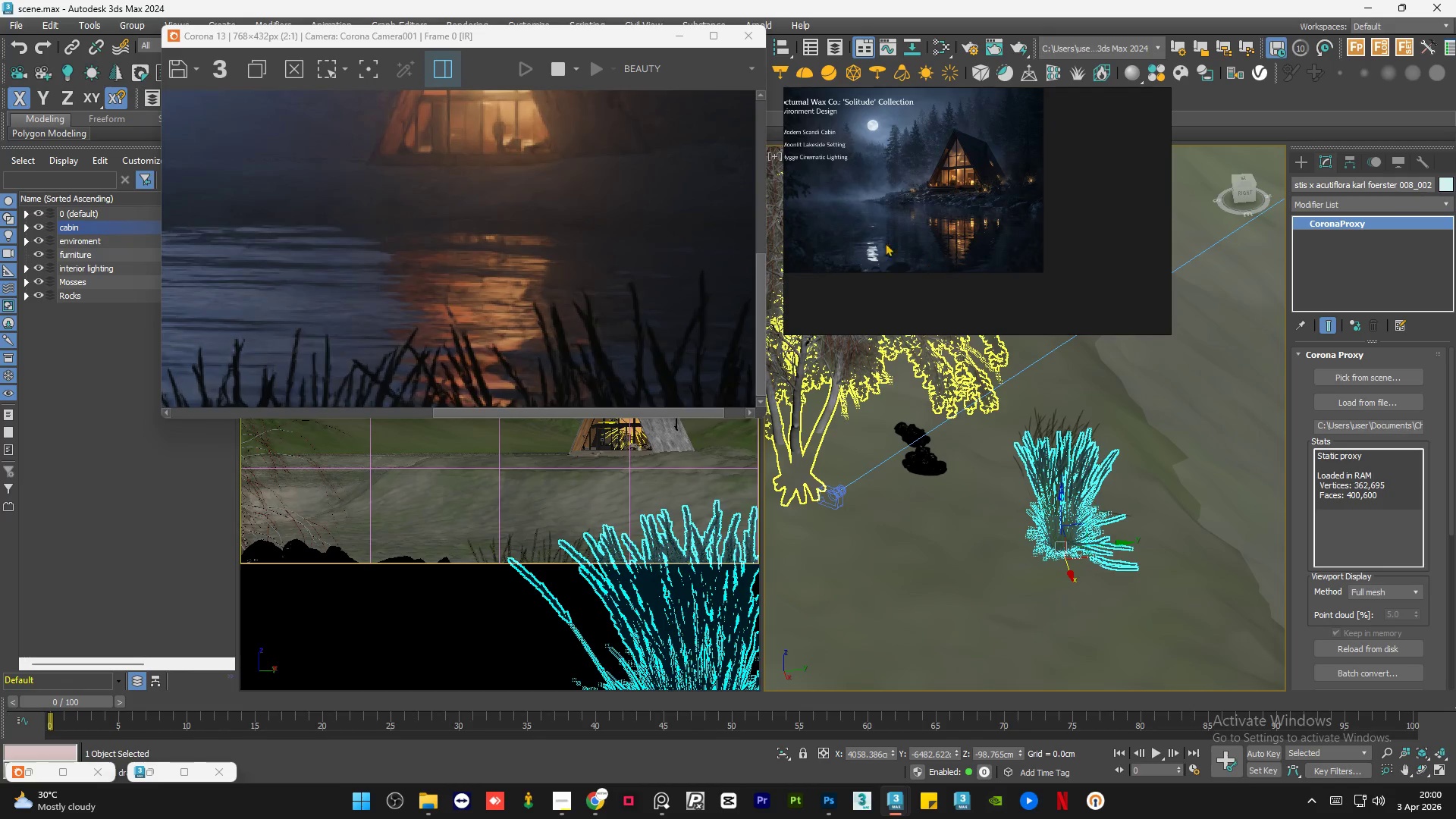 
scroll: coordinate [880, 235], scroll_direction: up, amount: 4.0
 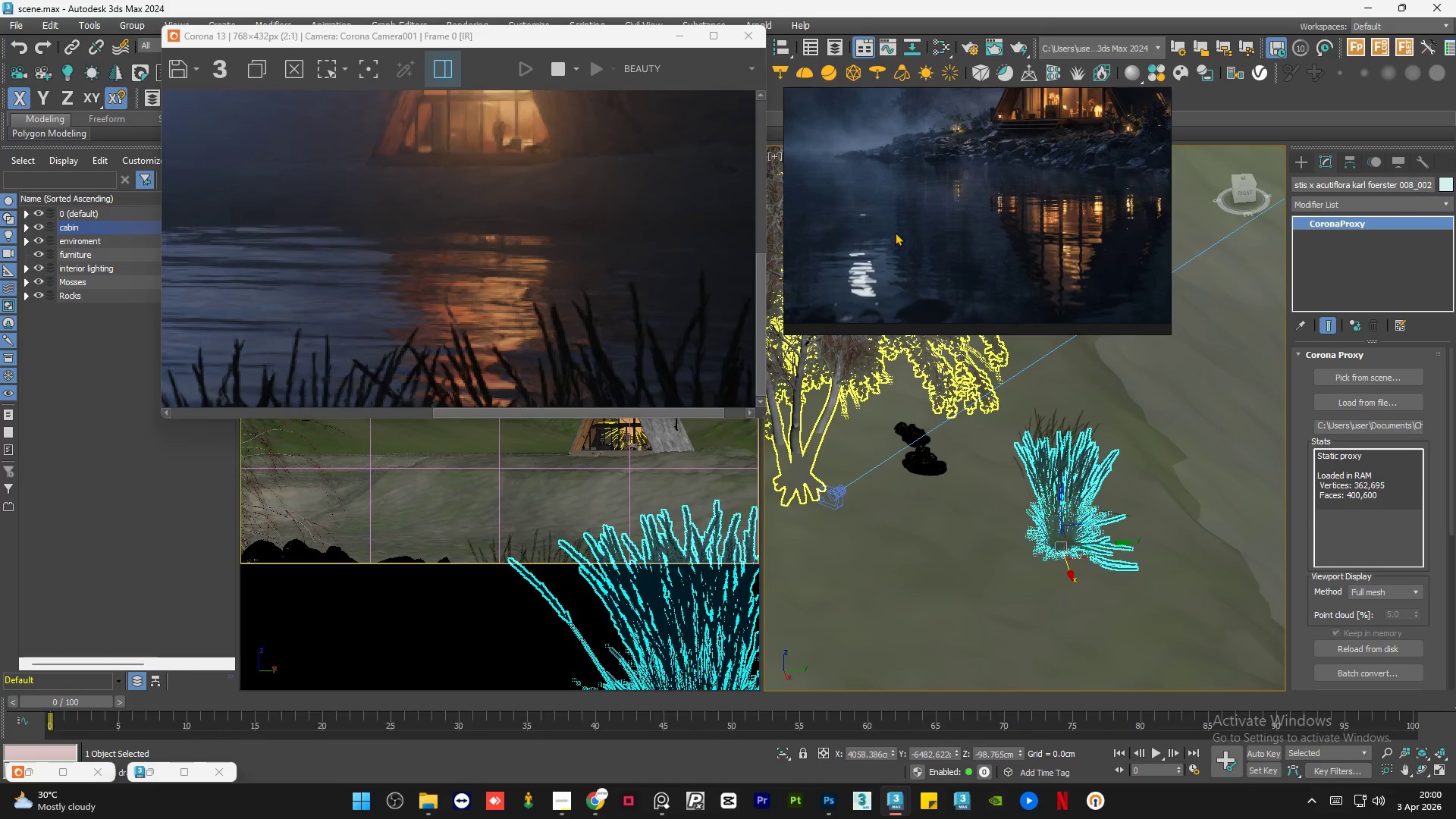 
scroll: coordinate [500, 233], scroll_direction: down, amount: 3.0
 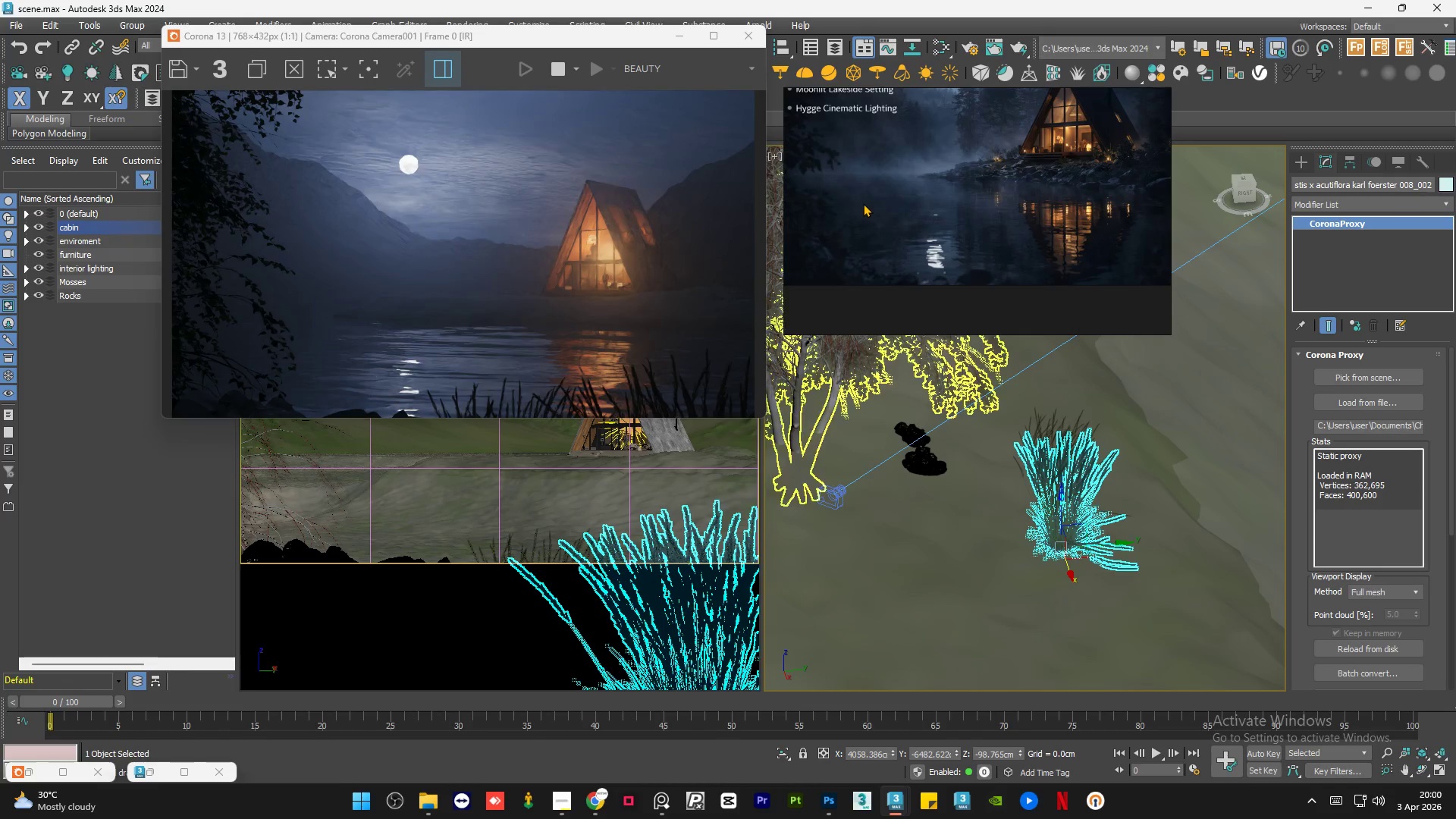 
scroll: coordinate [1031, 231], scroll_direction: up, amount: 4.0
 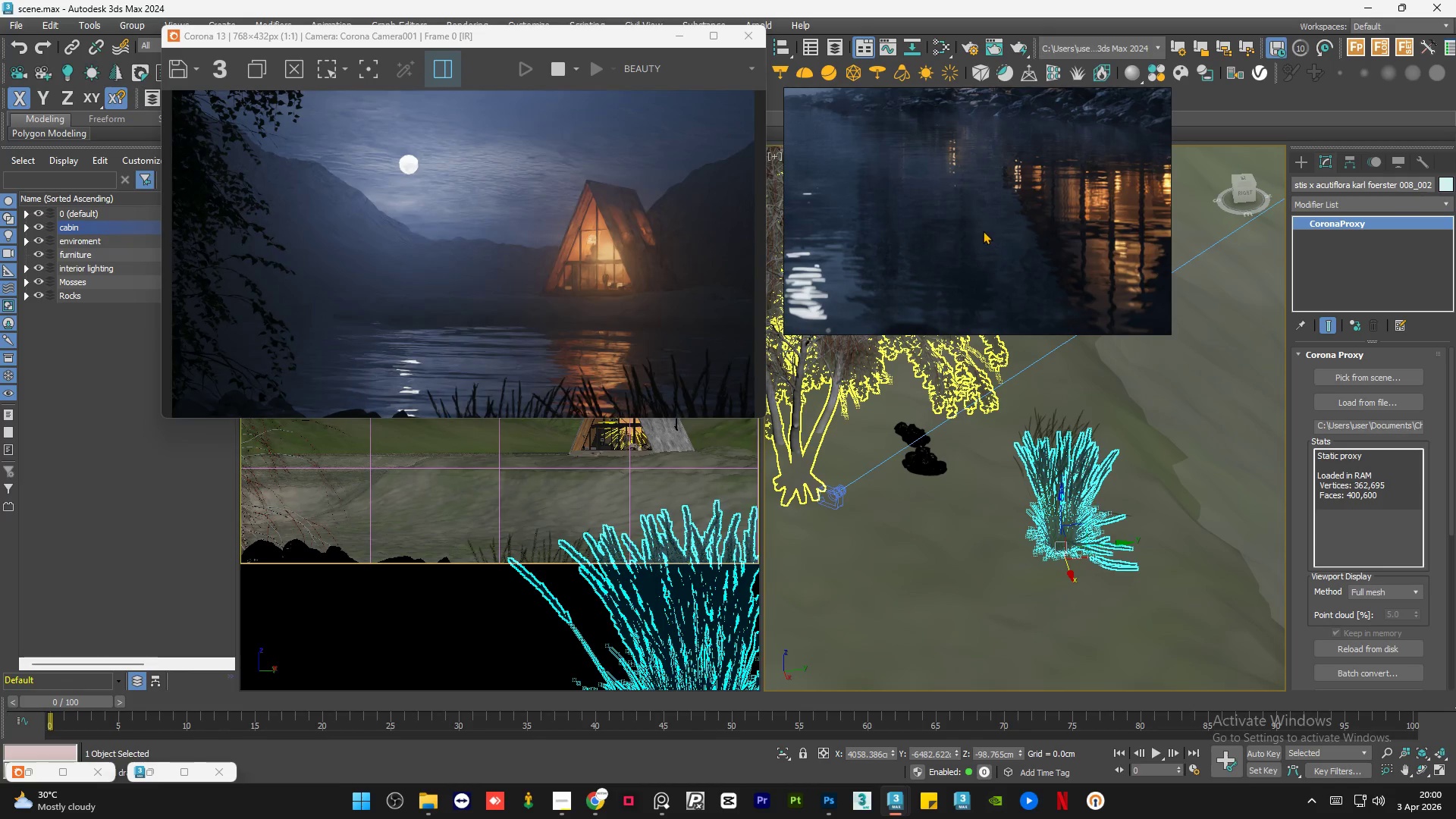 
scroll: coordinate [959, 221], scroll_direction: down, amount: 4.0
 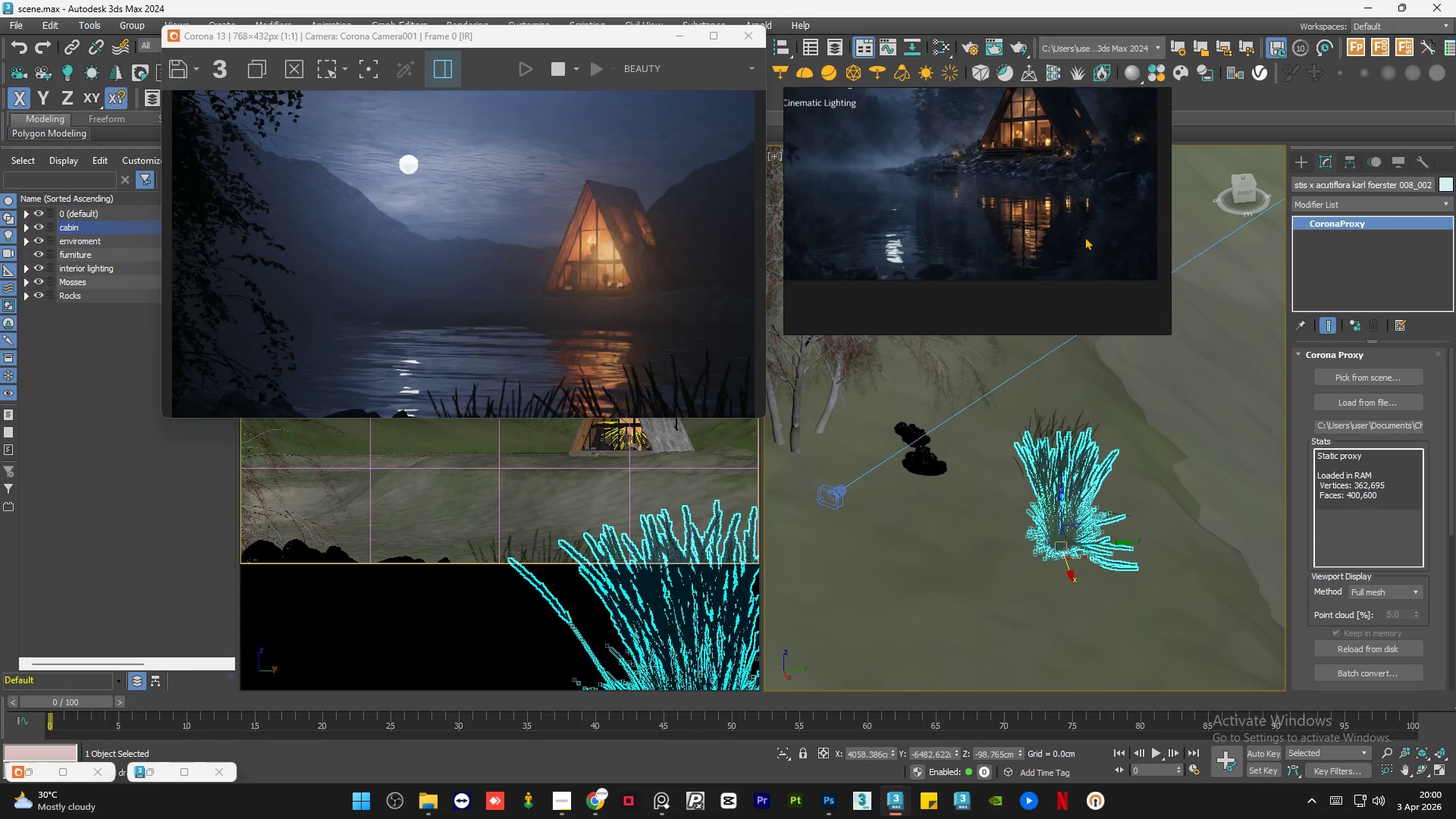 
scroll: coordinate [1037, 253], scroll_direction: up, amount: 8.0
 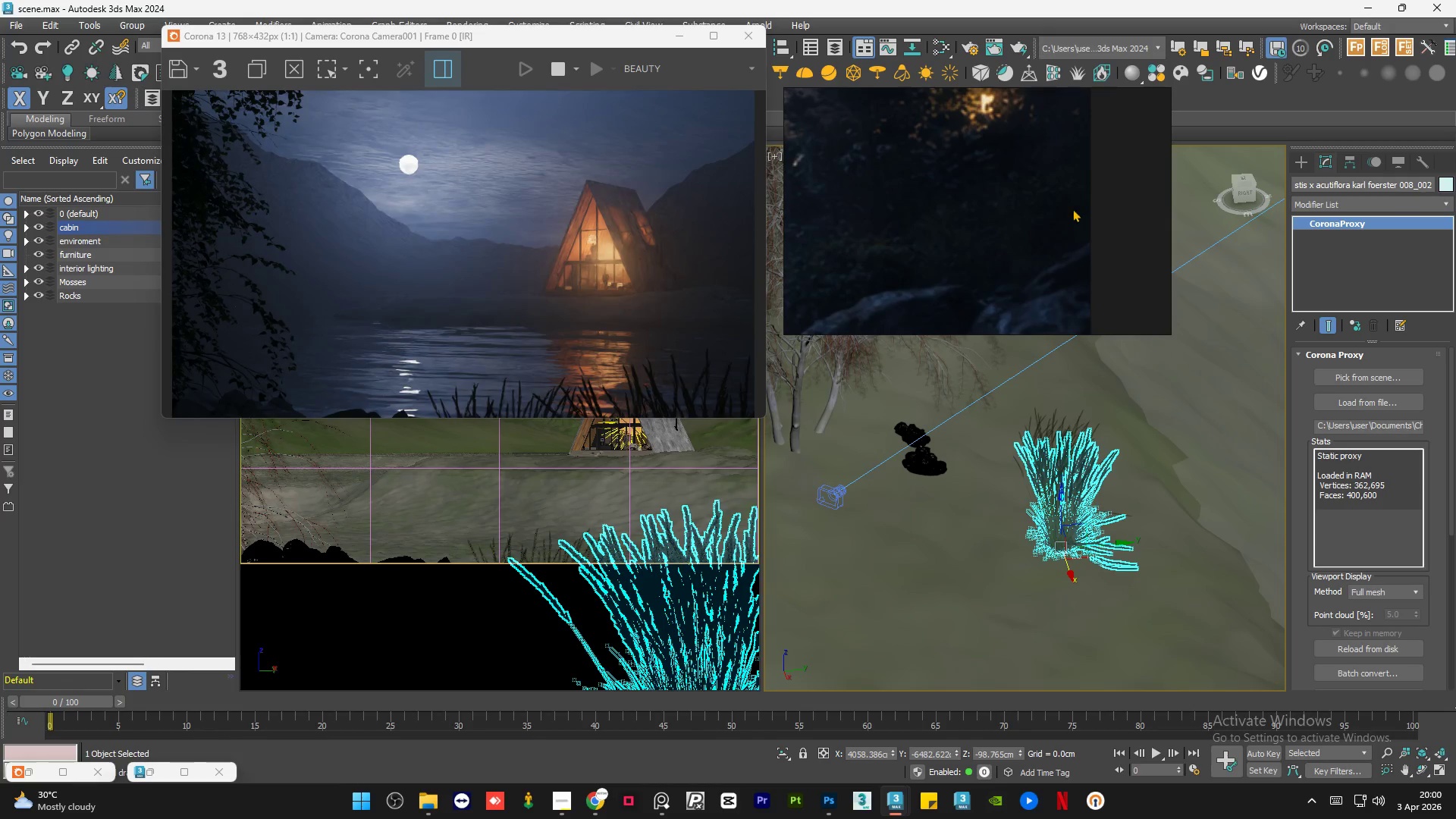 
scroll: coordinate [1072, 209], scroll_direction: down, amount: 5.0
 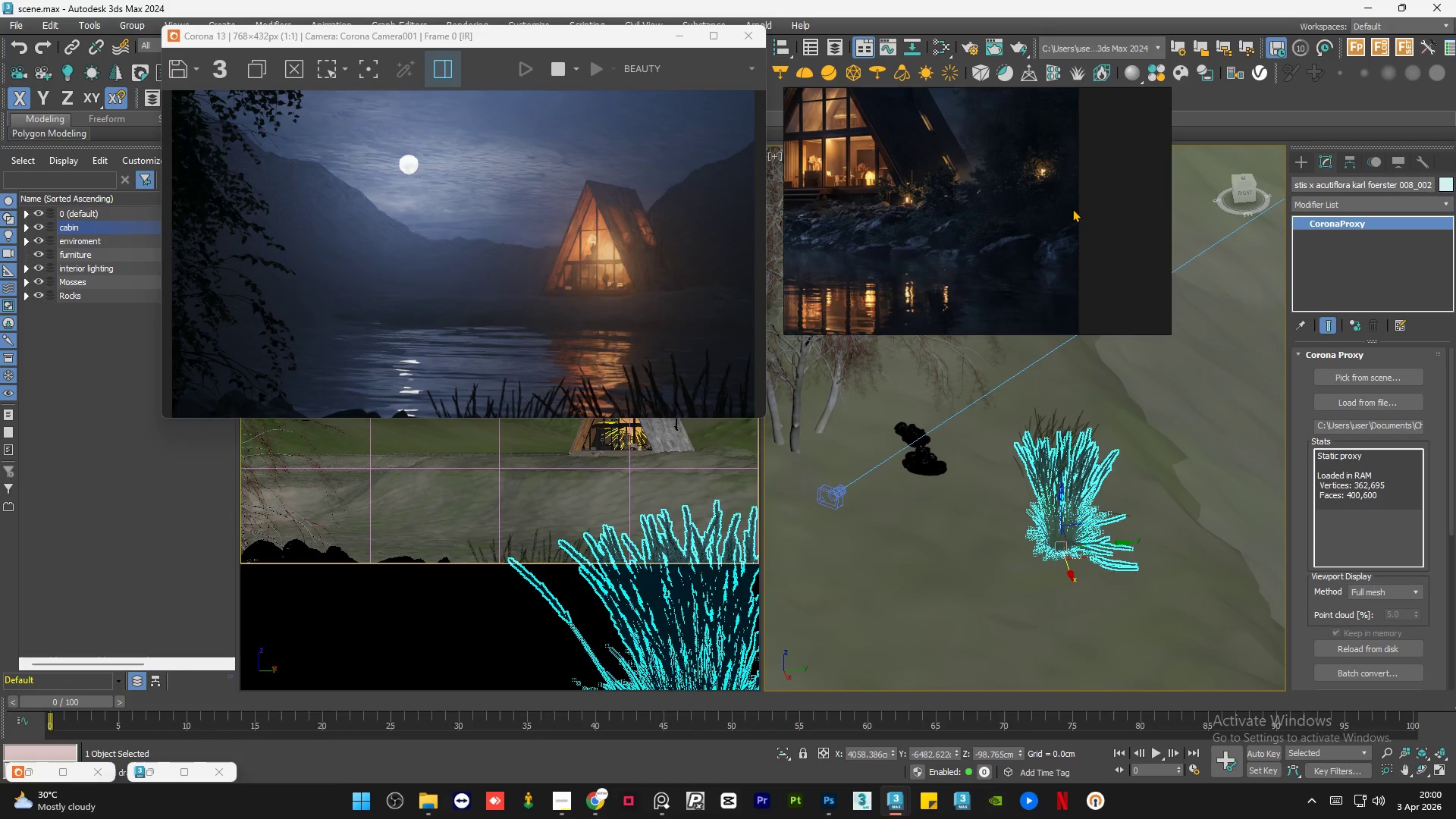 
wait(9.55)
 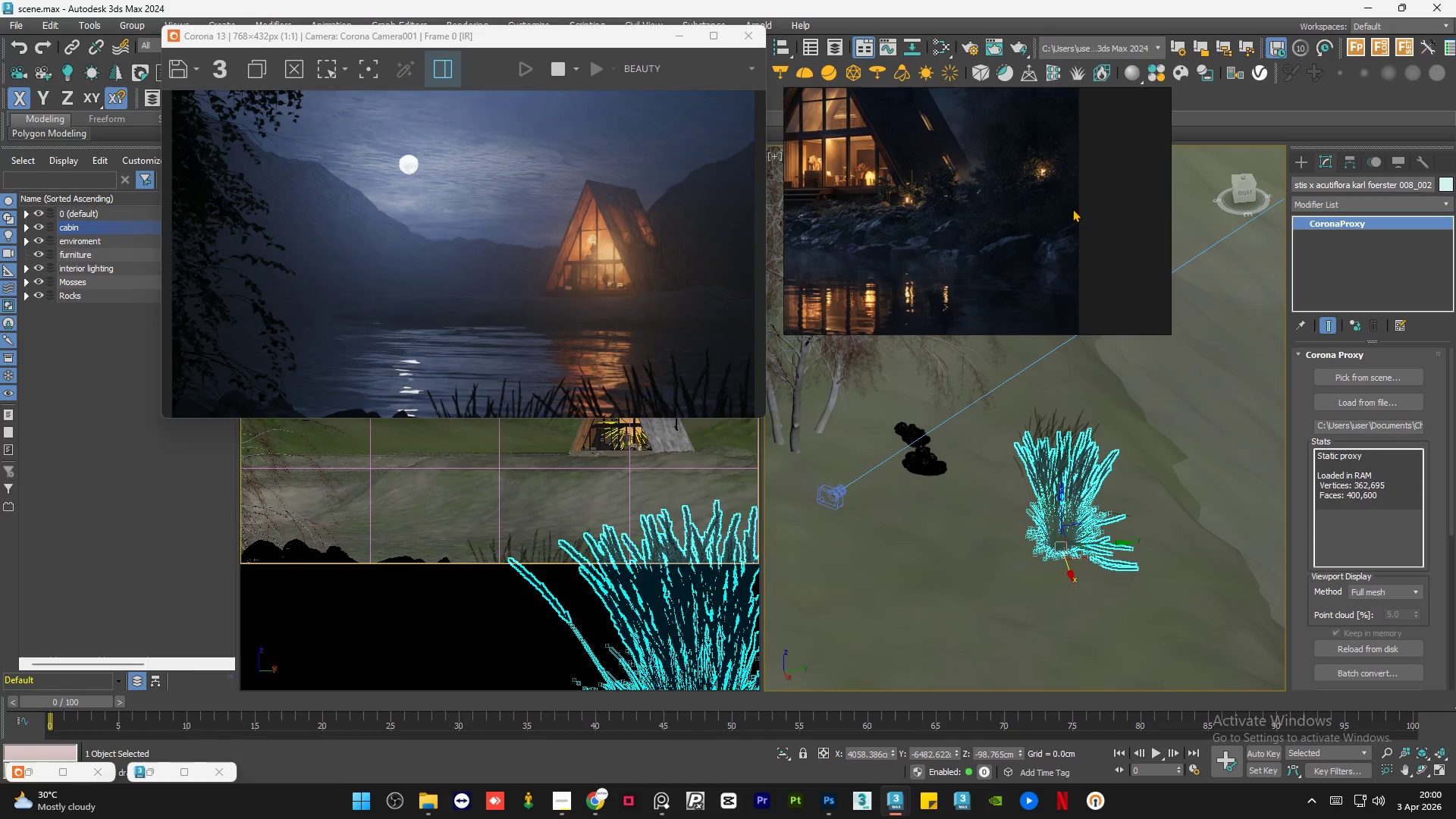 
left_click_drag(start_coordinate=[1097, 541], to_coordinate=[1147, 540])
 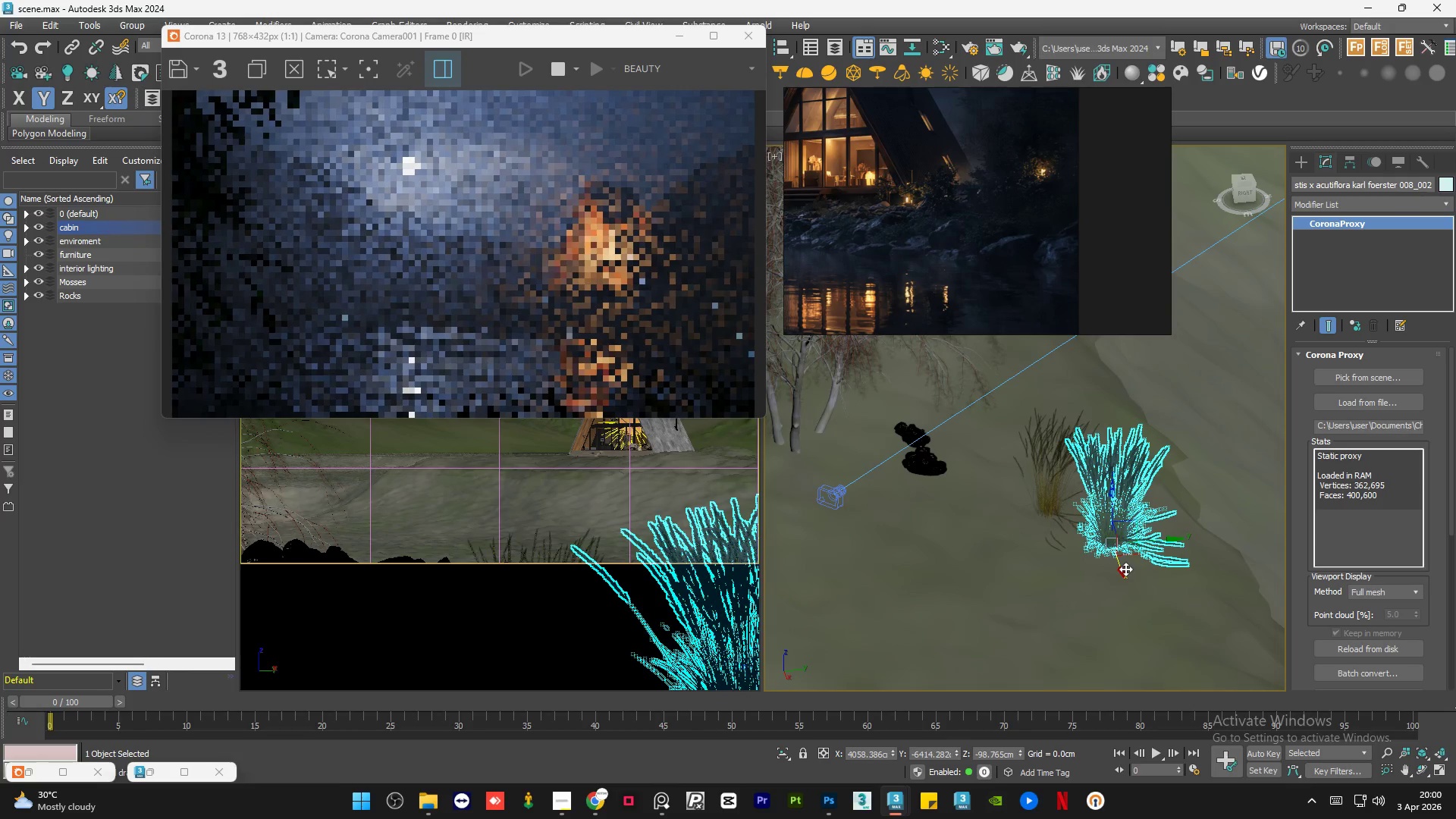 
left_click_drag(start_coordinate=[1125, 569], to_coordinate=[1103, 558])
 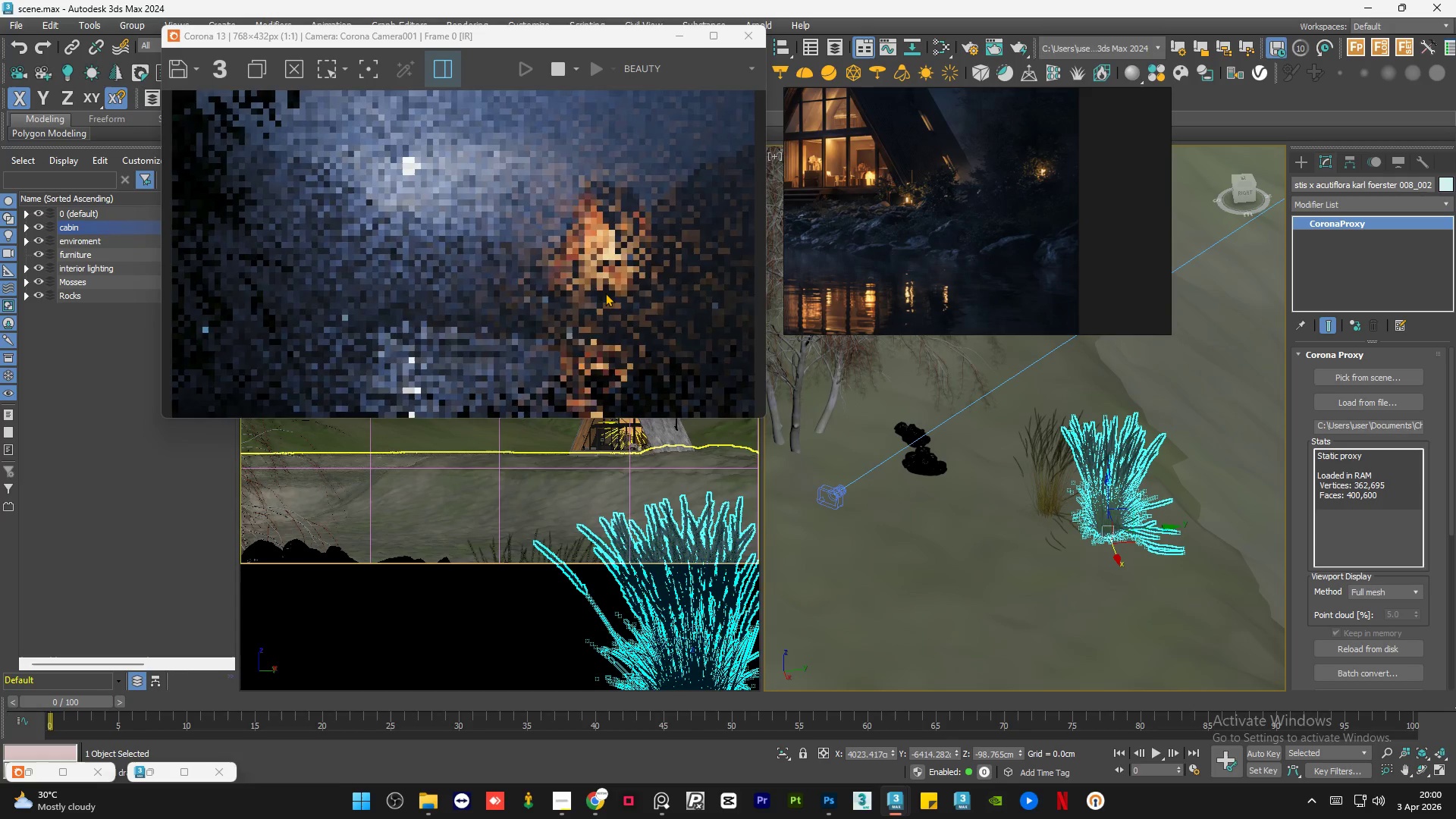 
scroll: coordinate [605, 293], scroll_direction: down, amount: 1.0
 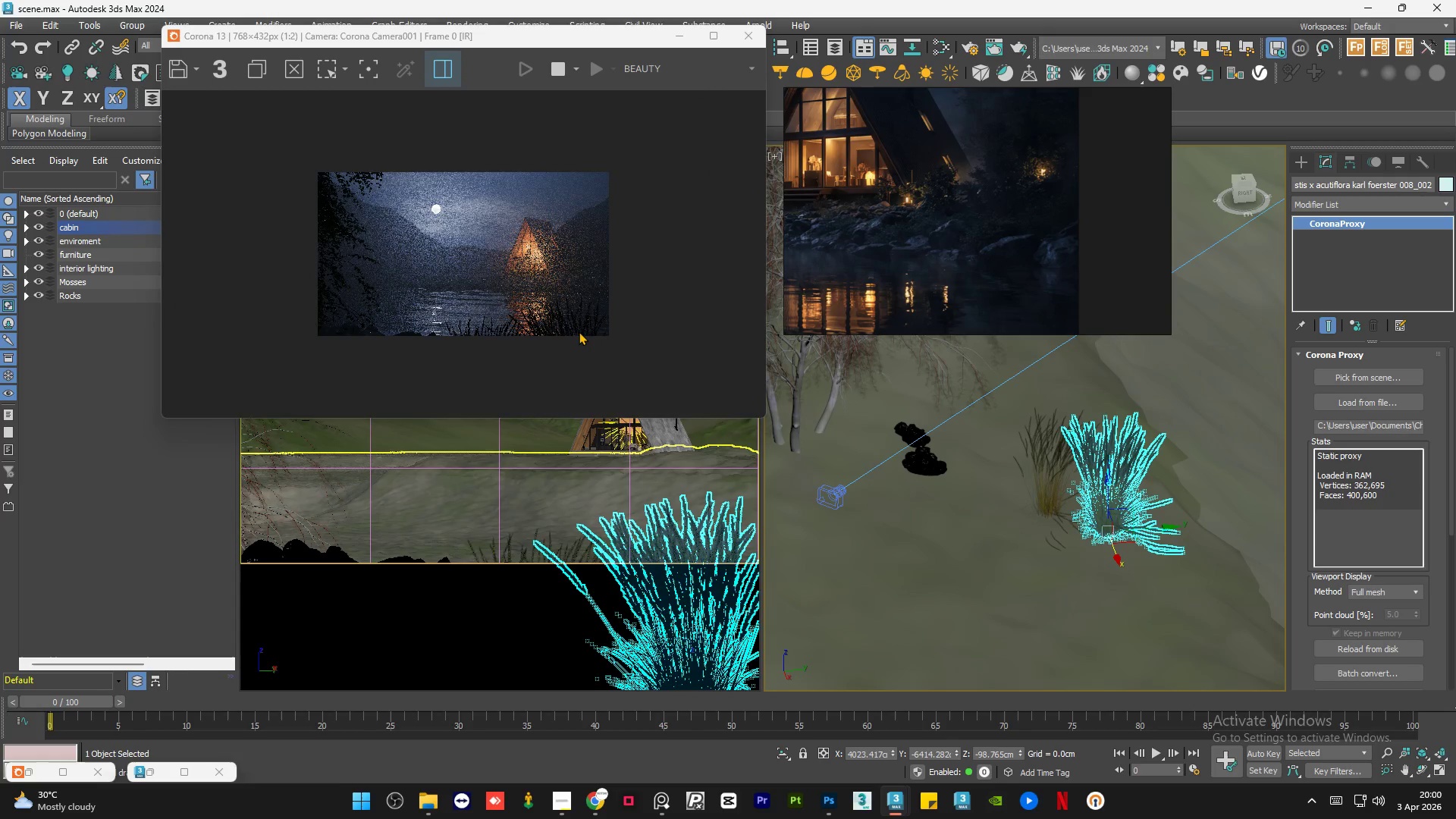 
scroll: coordinate [676, 395], scroll_direction: up, amount: 2.0
 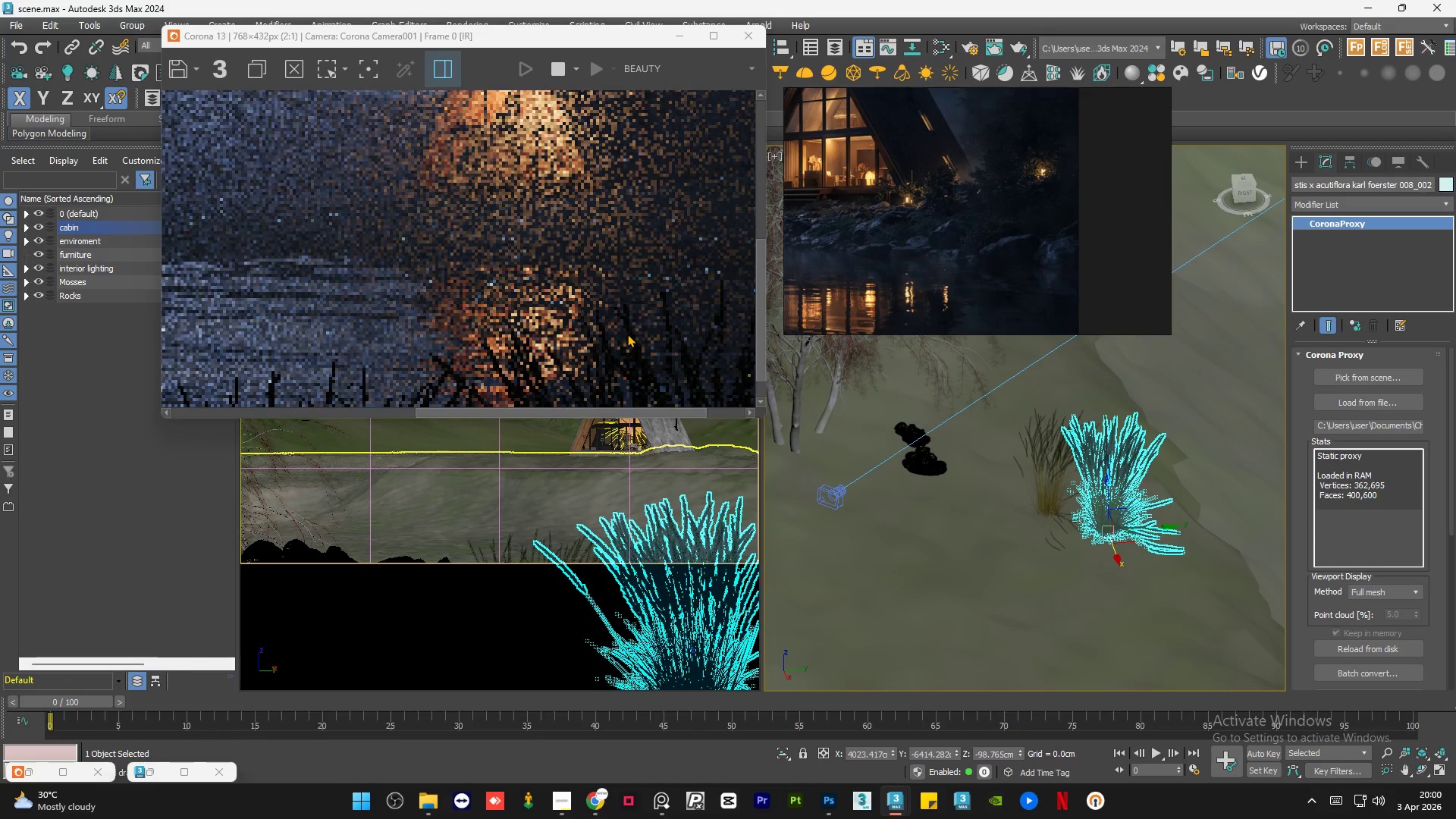 
scroll: coordinate [627, 334], scroll_direction: down, amount: 1.0
 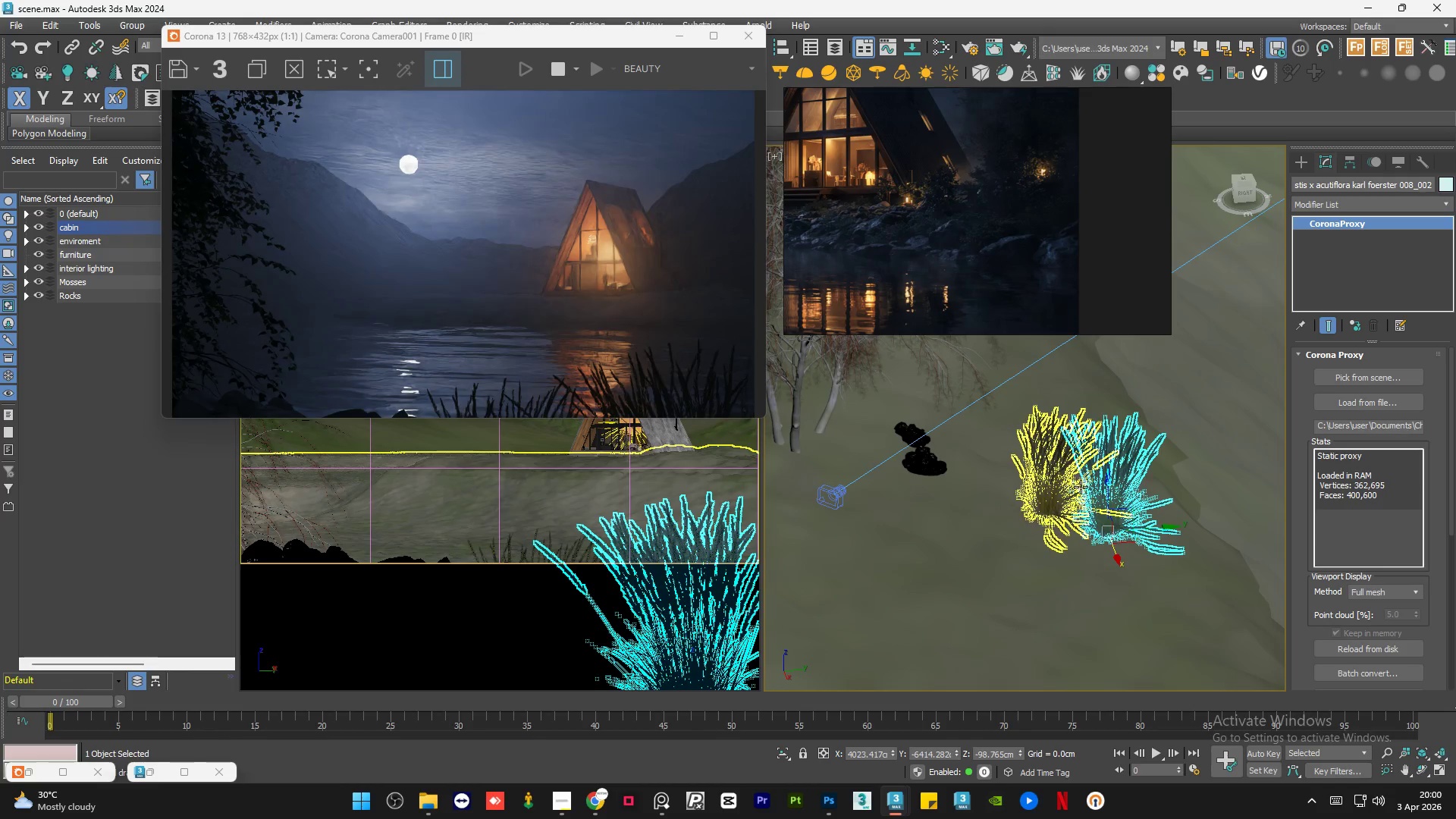 
hold_key(key=AltLeft, duration=0.98)
 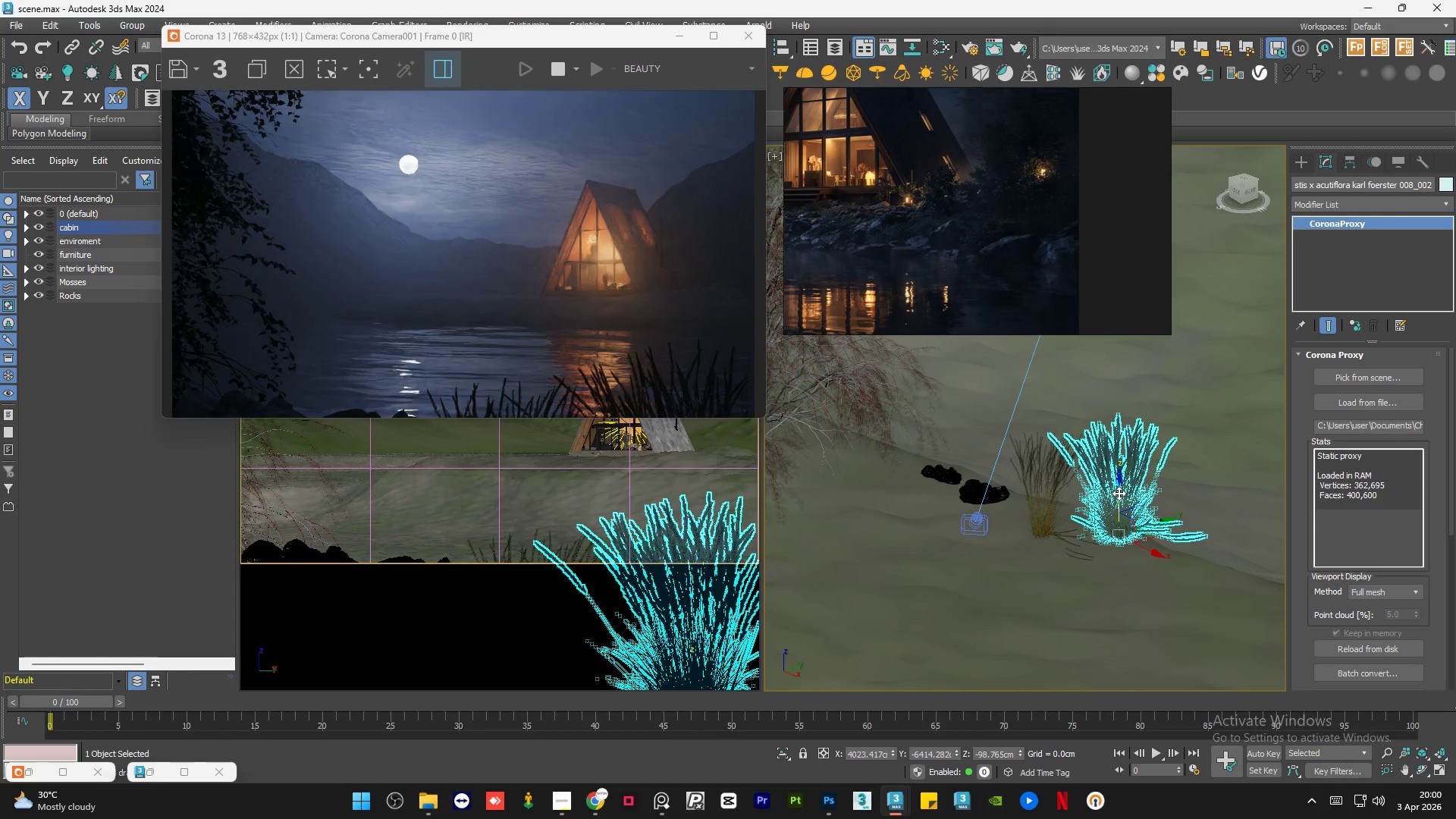 
left_click_drag(start_coordinate=[1119, 493], to_coordinate=[1123, 498])
 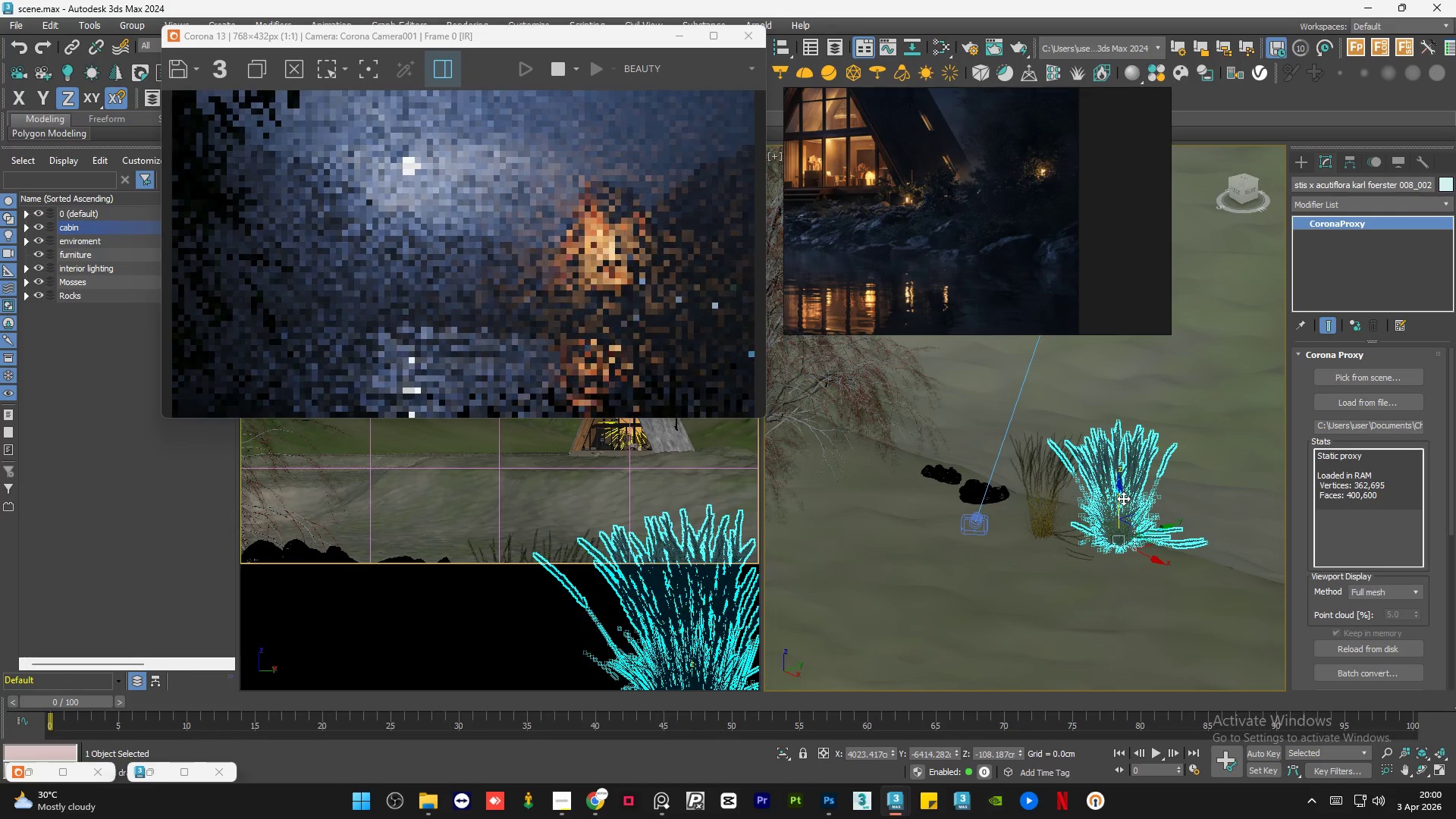 
key(R)
 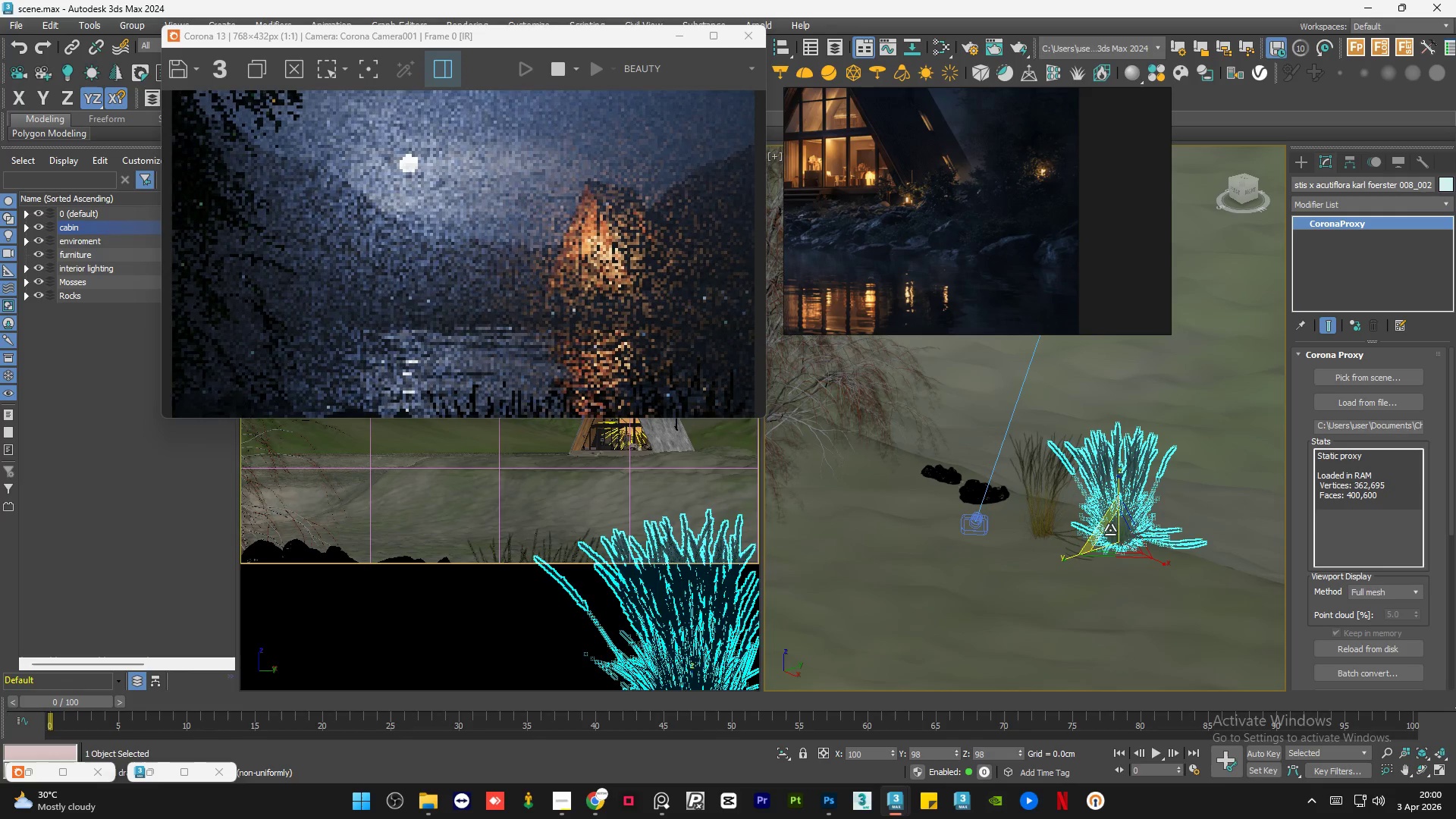 
key(Control+Z)
 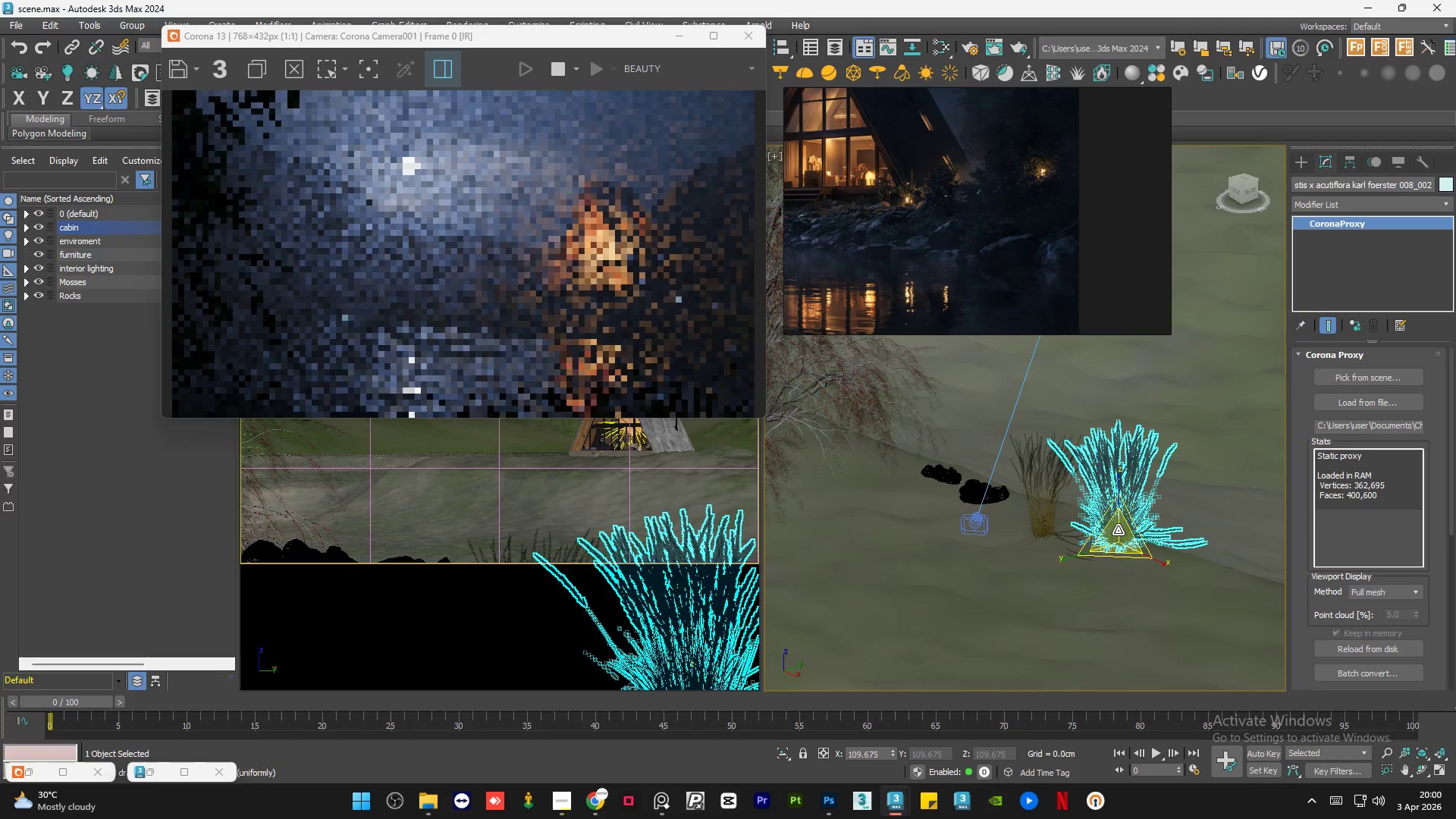 
left_click_drag(start_coordinate=[1118, 530], to_coordinate=[1126, 533])
 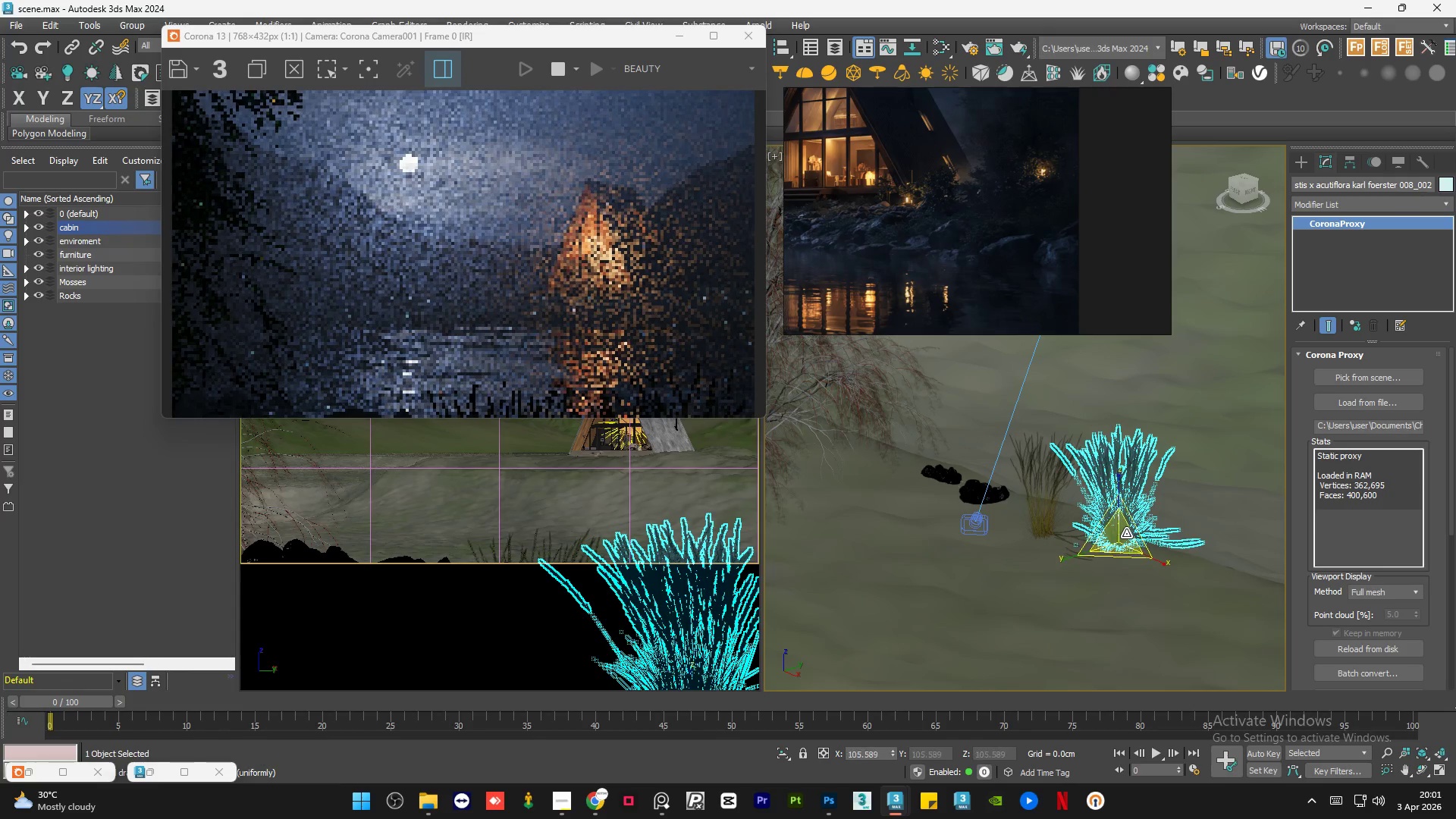 
key(W)
 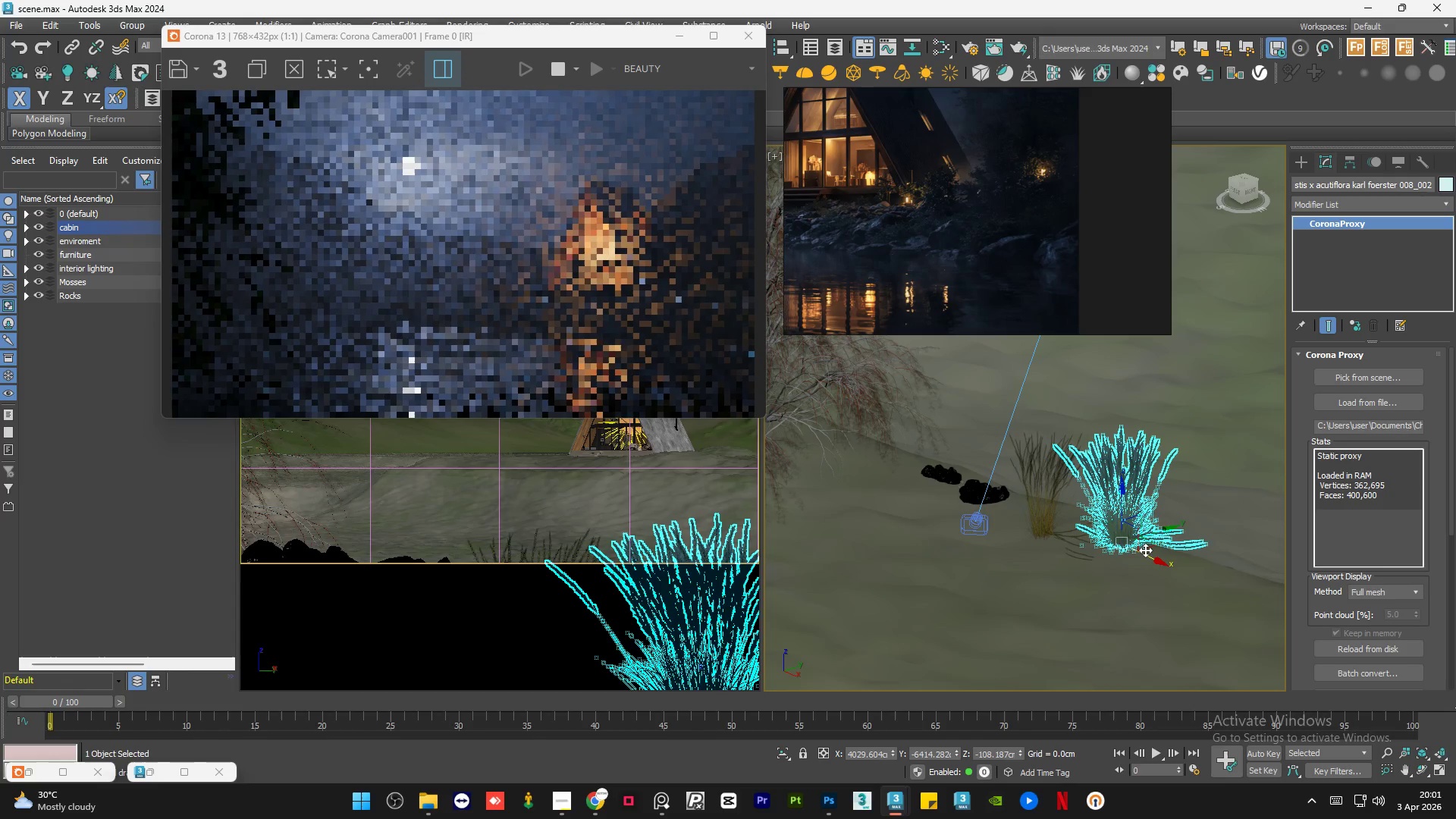 
left_click([1047, 508])
 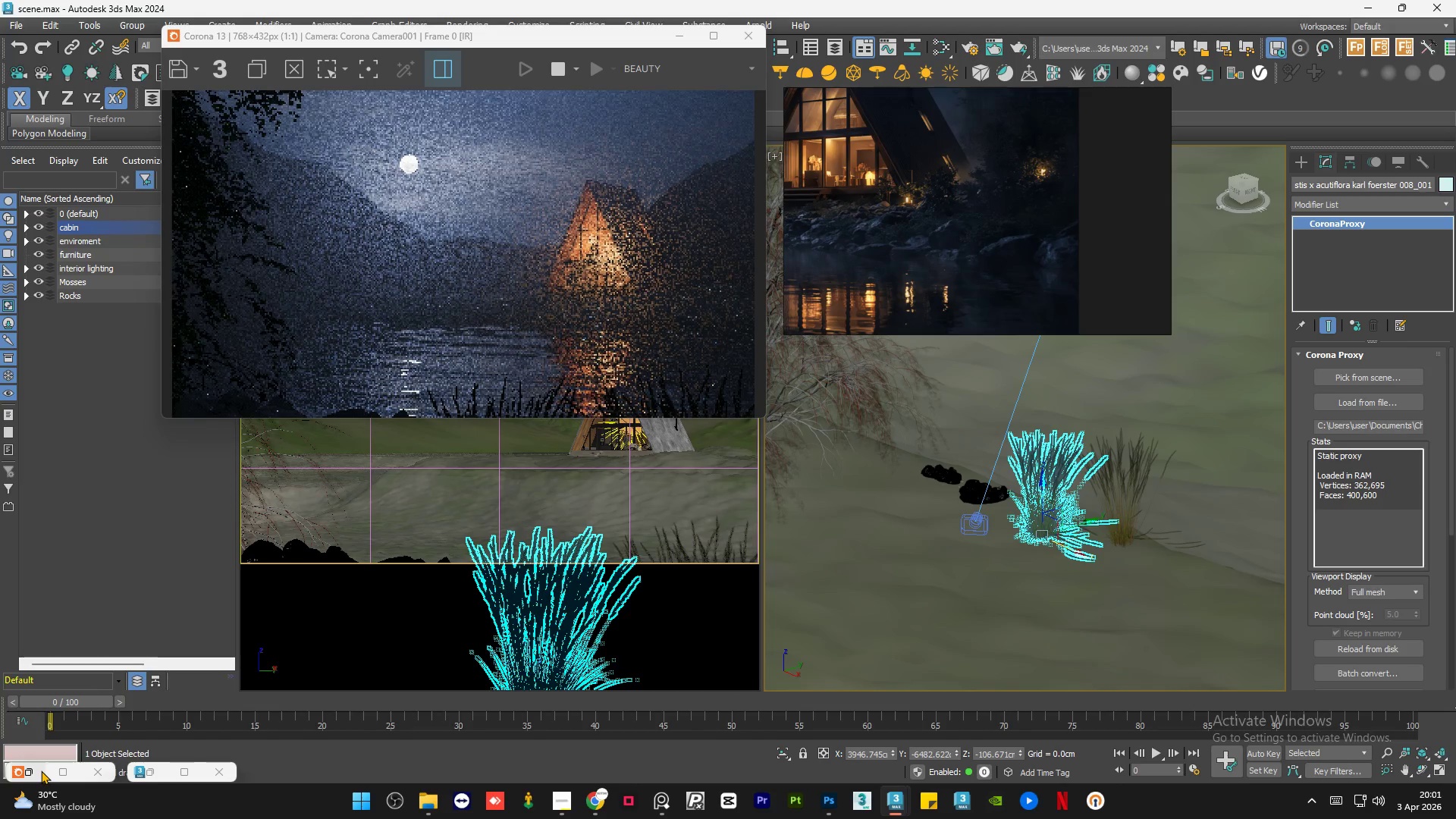 
left_click([41, 770])
 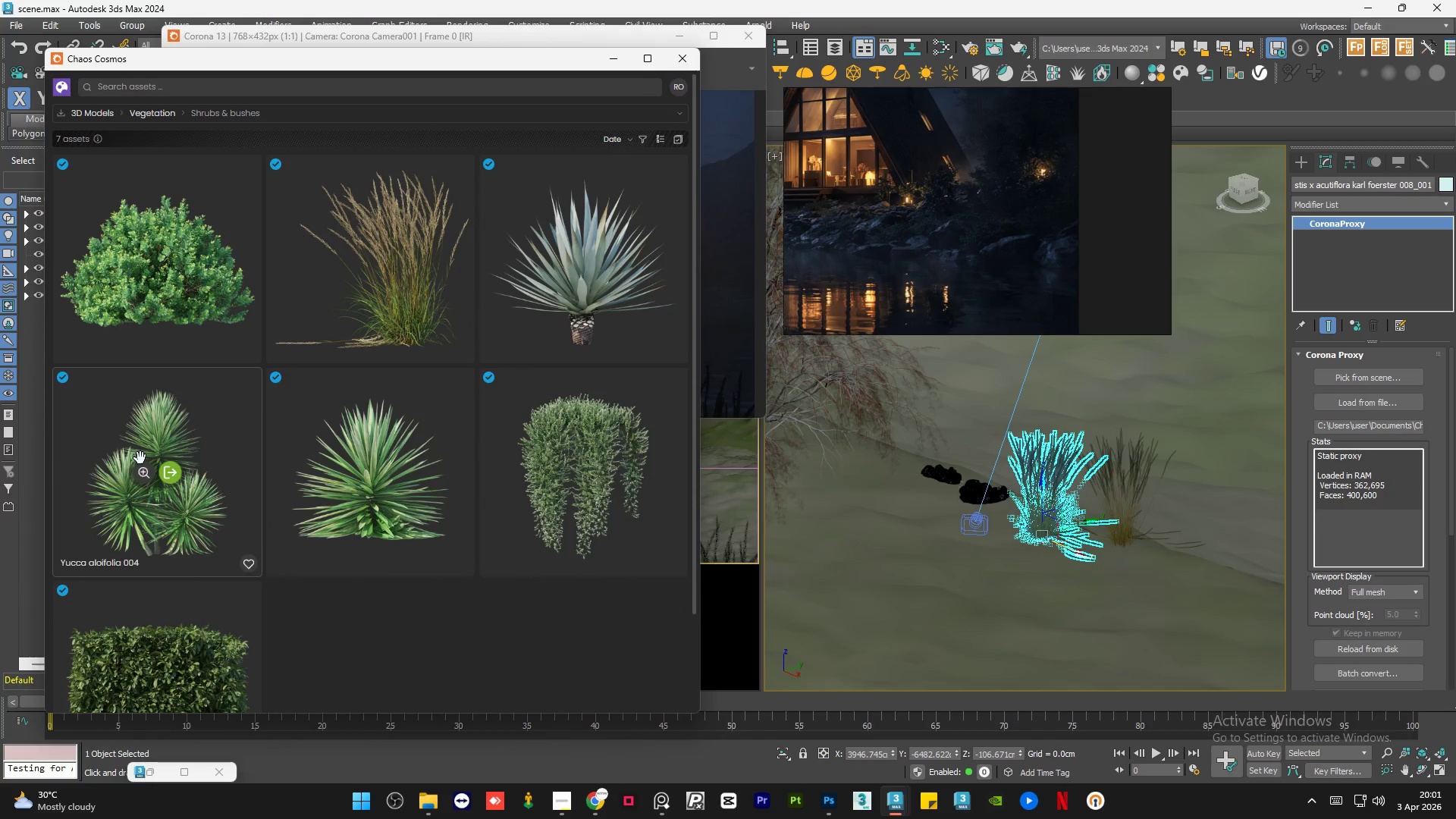 
scroll: coordinate [434, 523], scroll_direction: down, amount: 3.0
 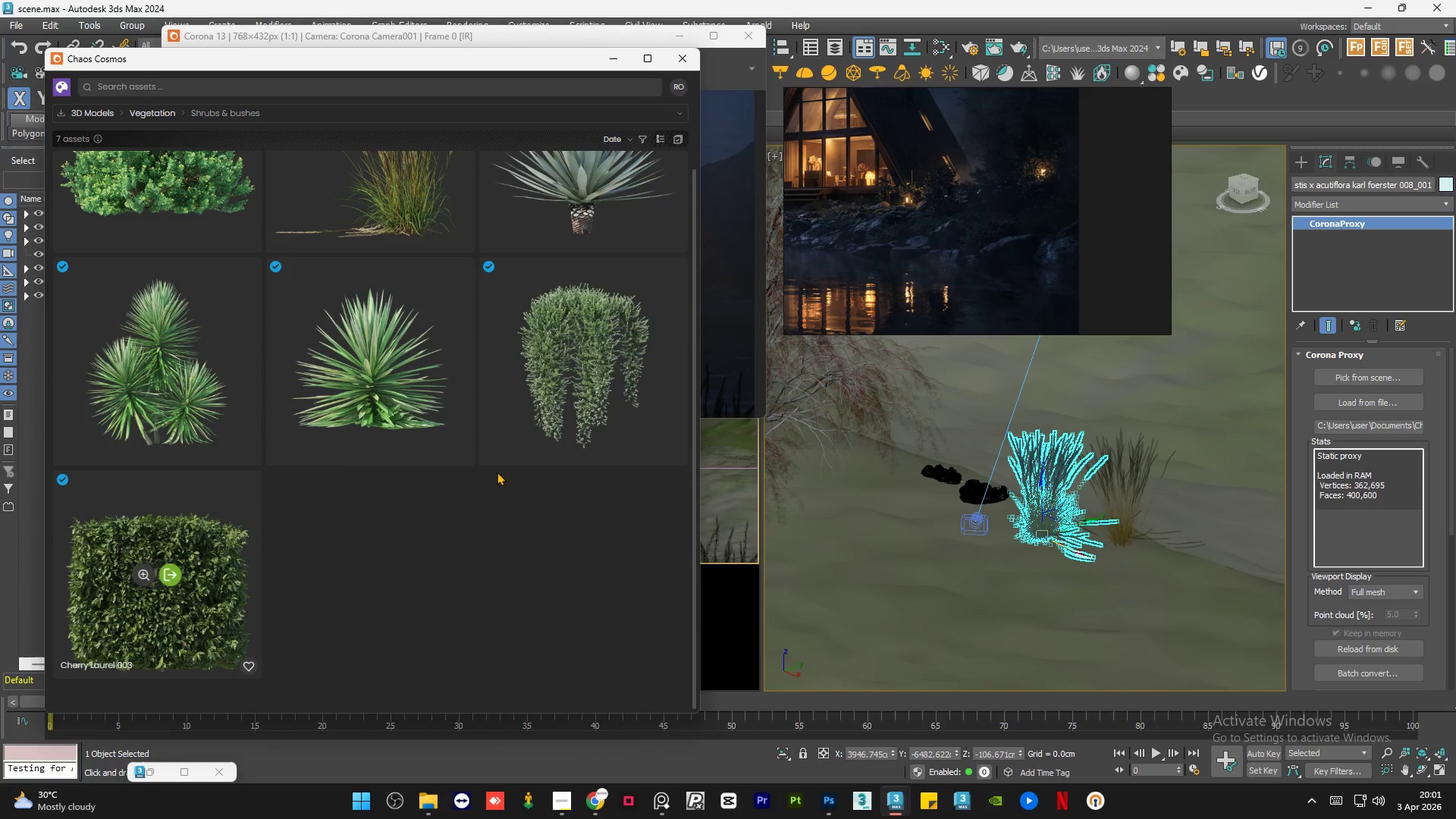 
scroll: coordinate [537, 448], scroll_direction: up, amount: 4.0
 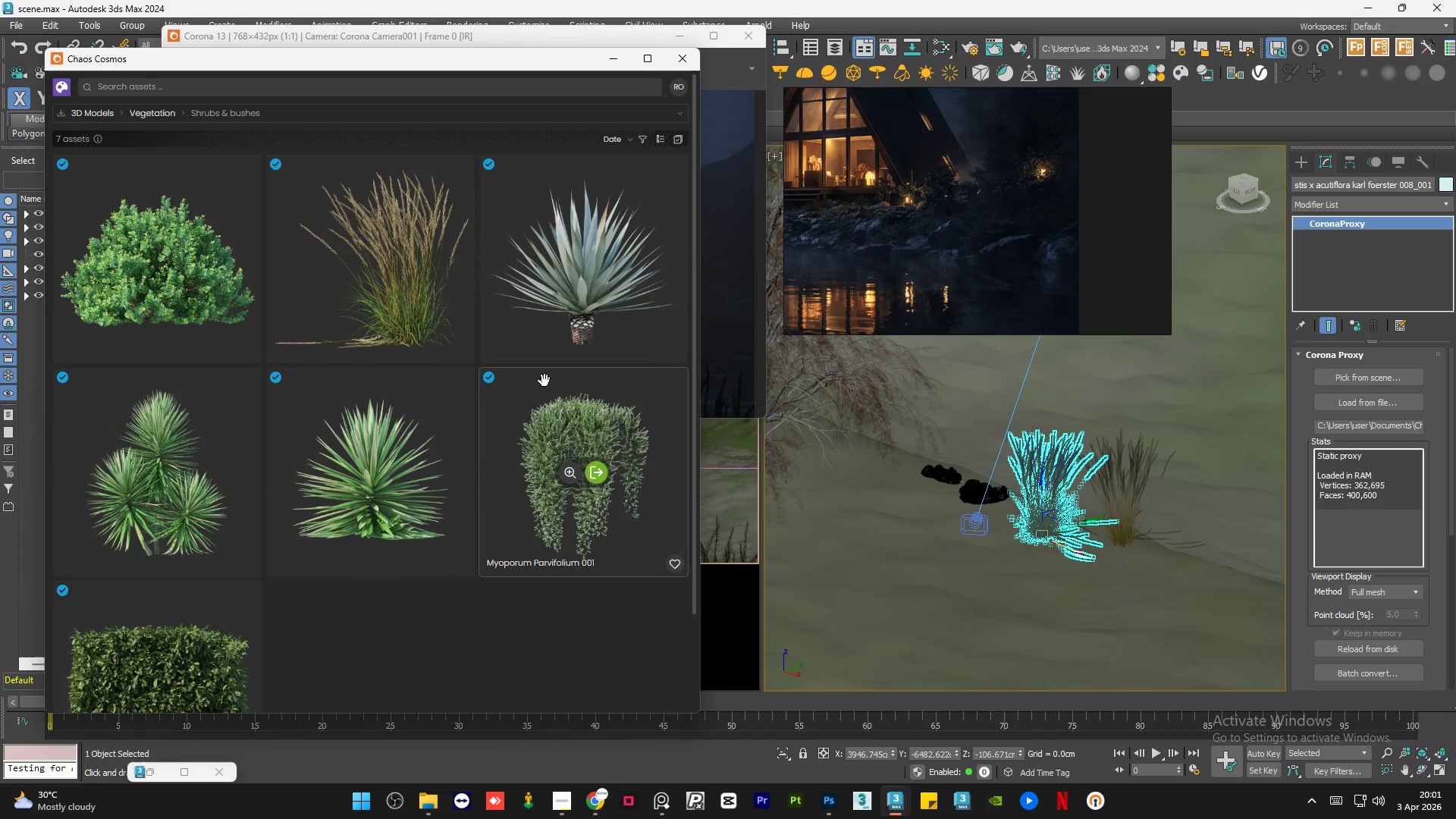 
mouse_move([560, 228])
 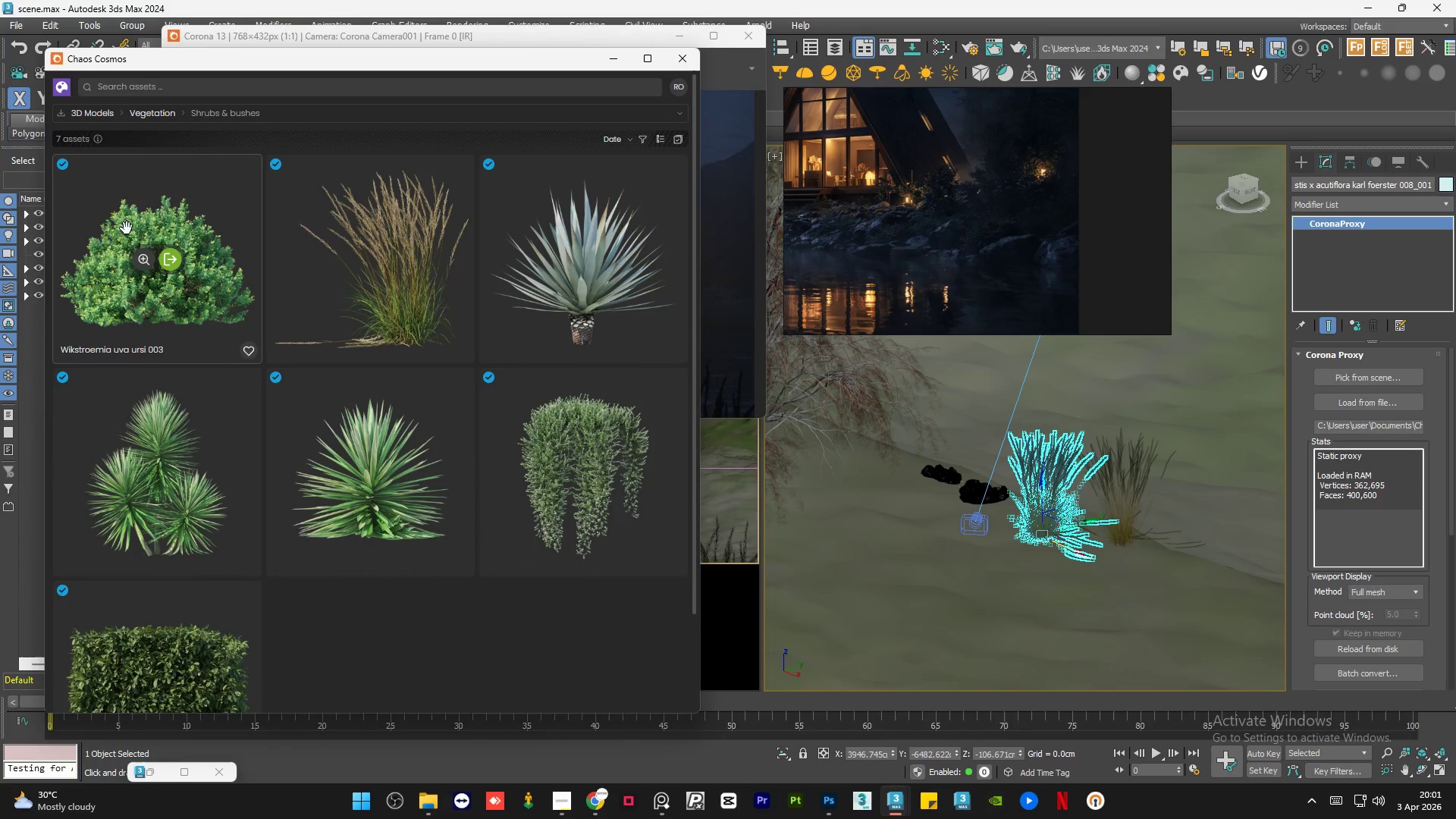 
left_click_drag(start_coordinate=[127, 221], to_coordinate=[949, 500])
 